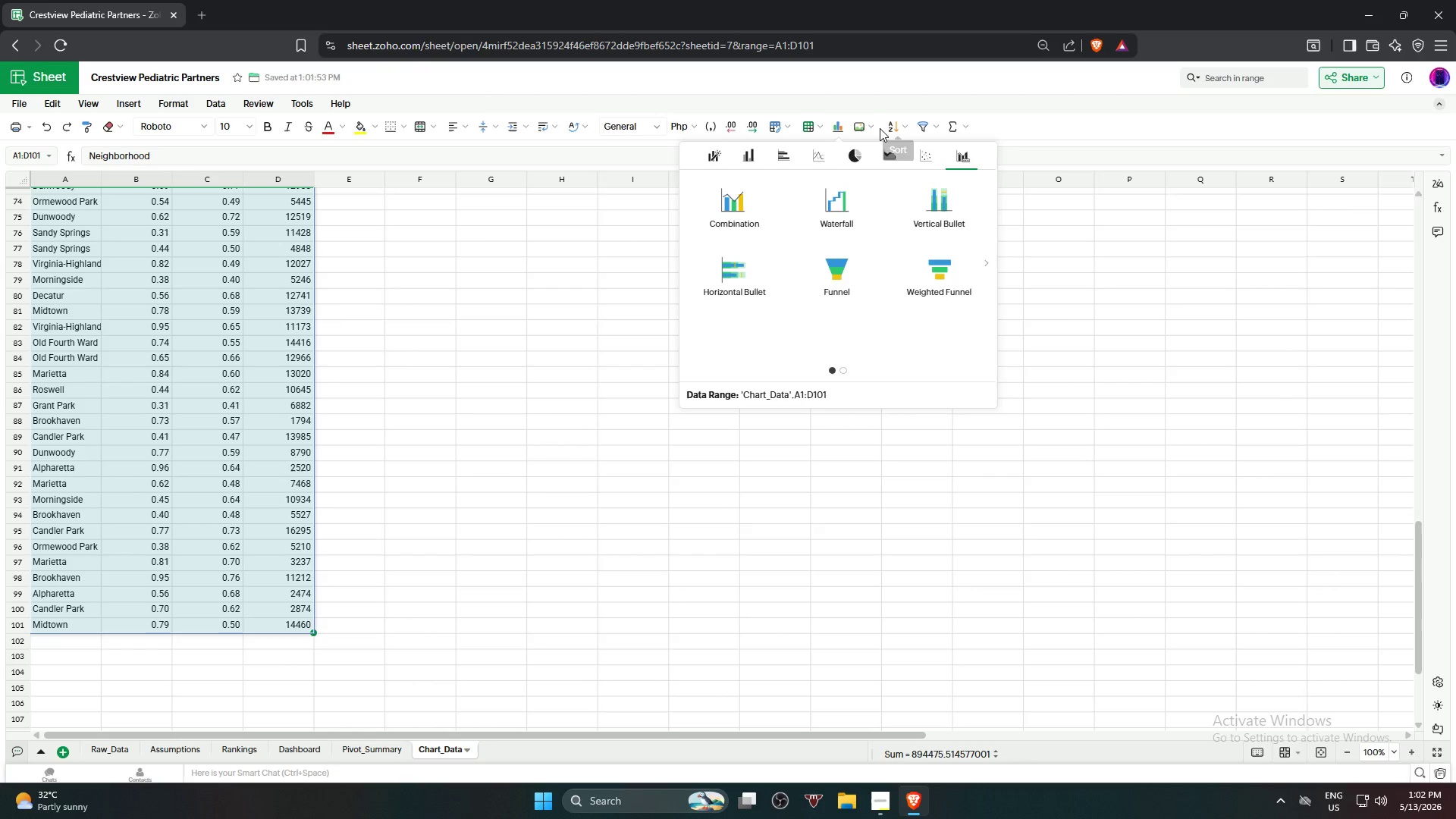 
wait(5.81)
 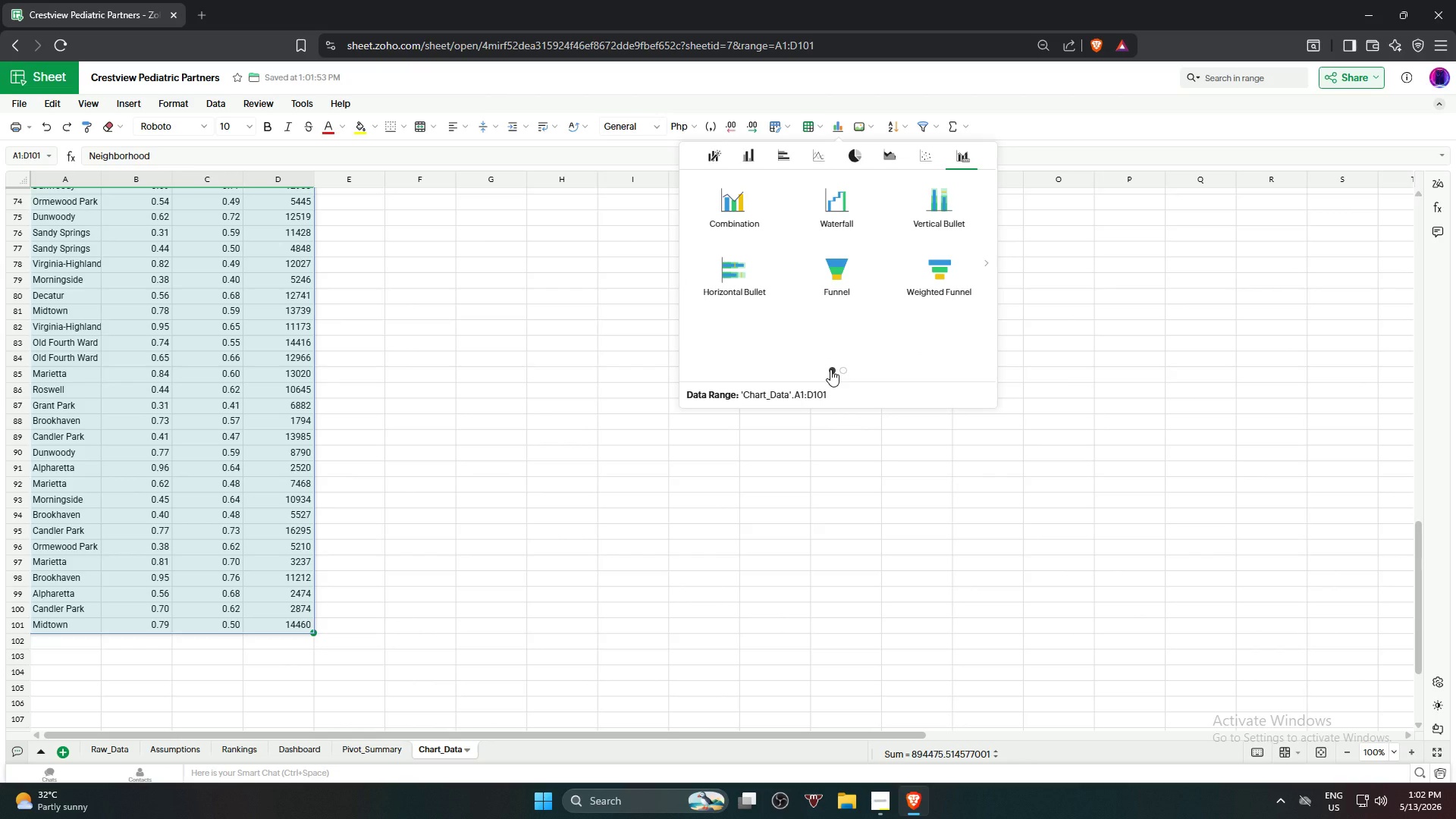 
left_click([921, 160])
 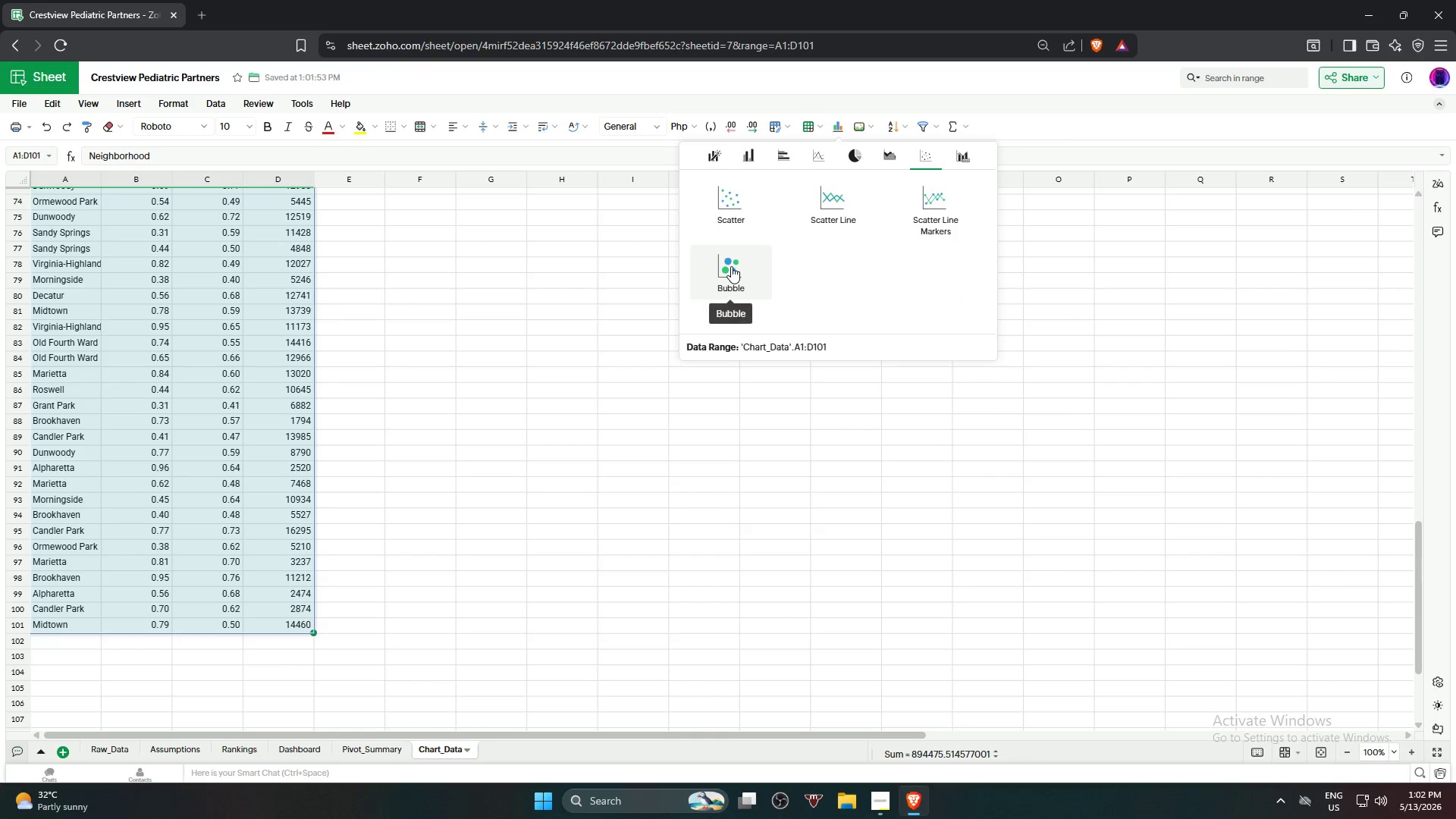 
left_click([731, 266])
 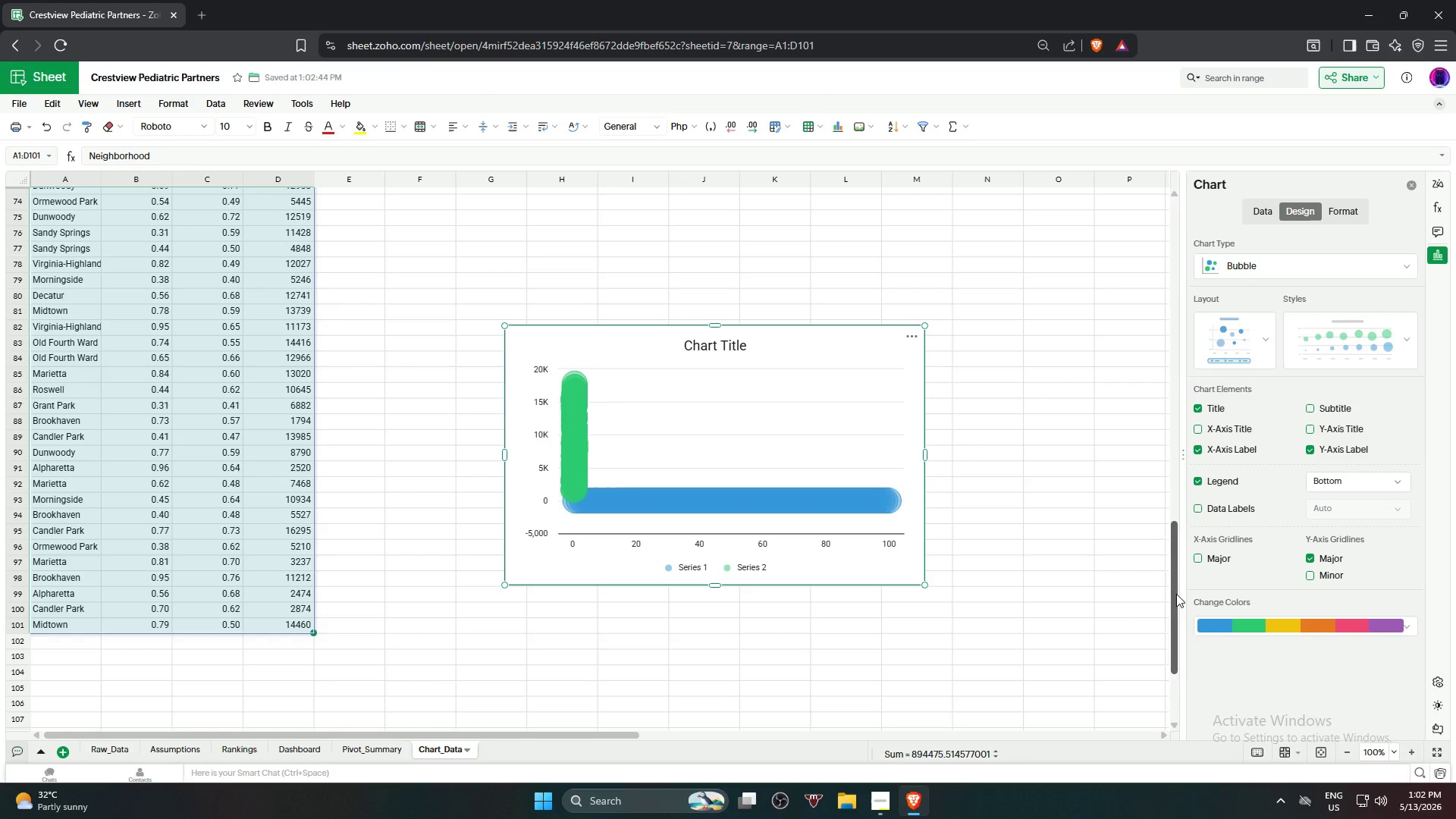 
wait(21.44)
 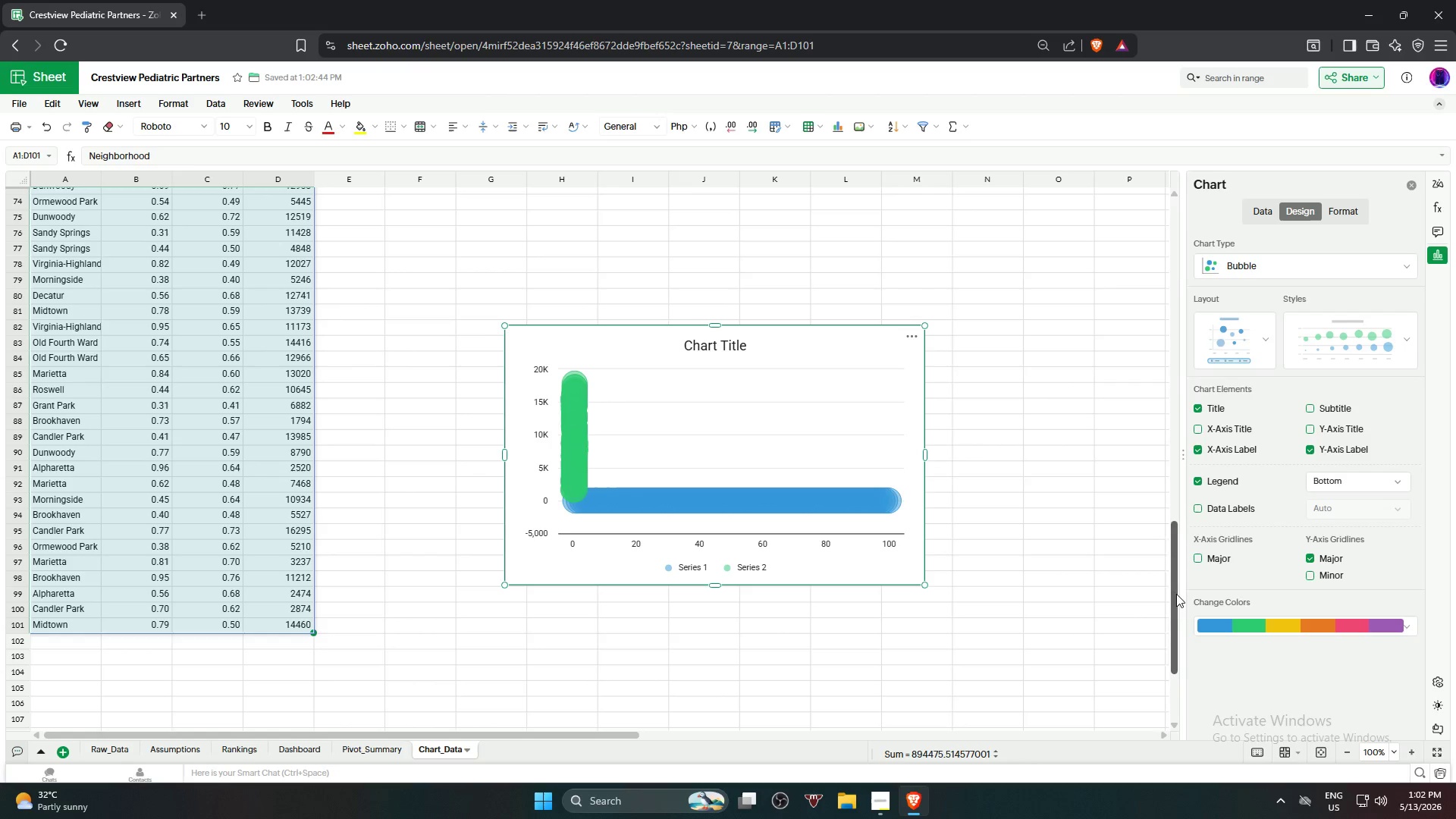 
left_click([1230, 449])
 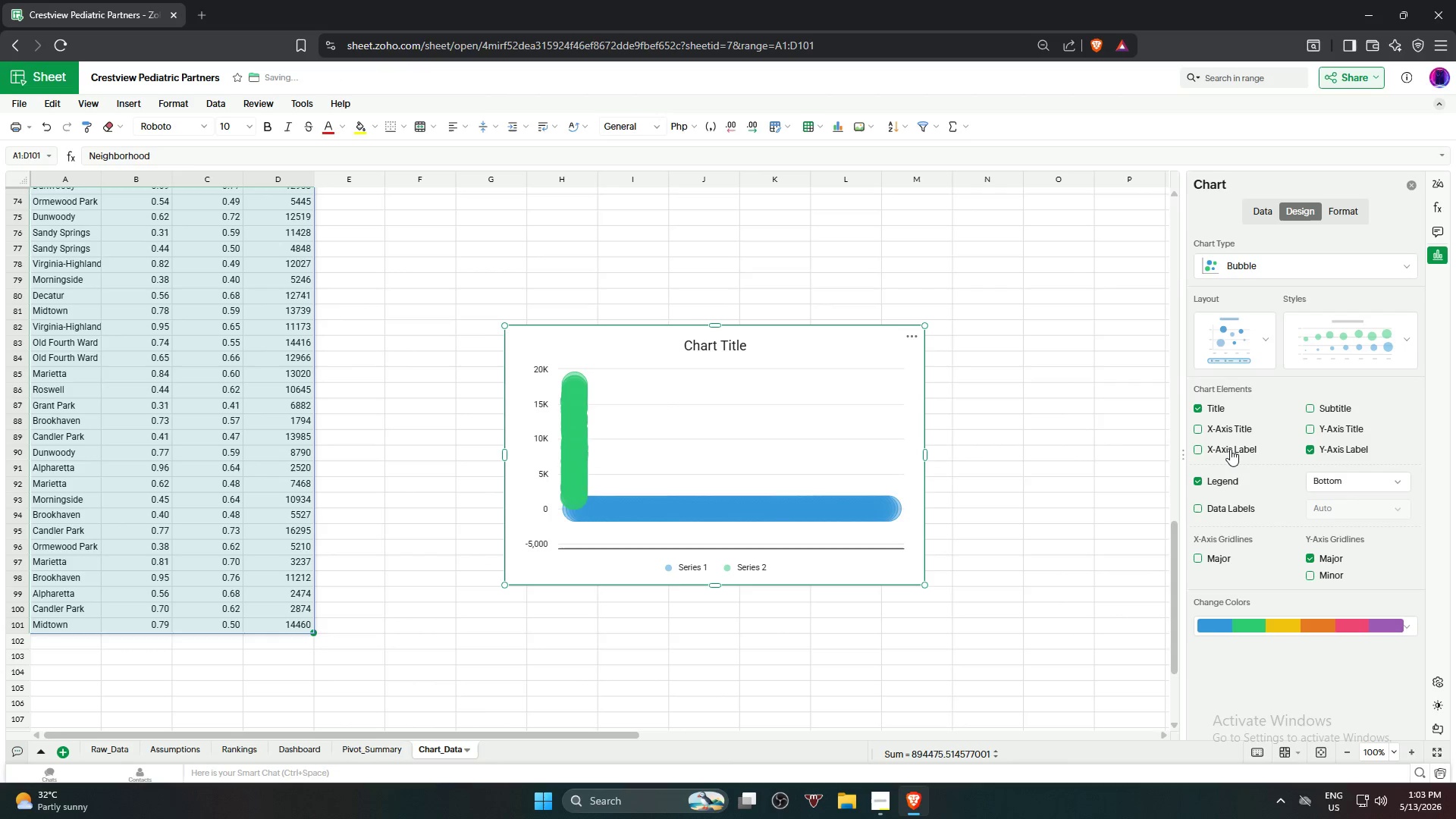 
left_click([1230, 449])
 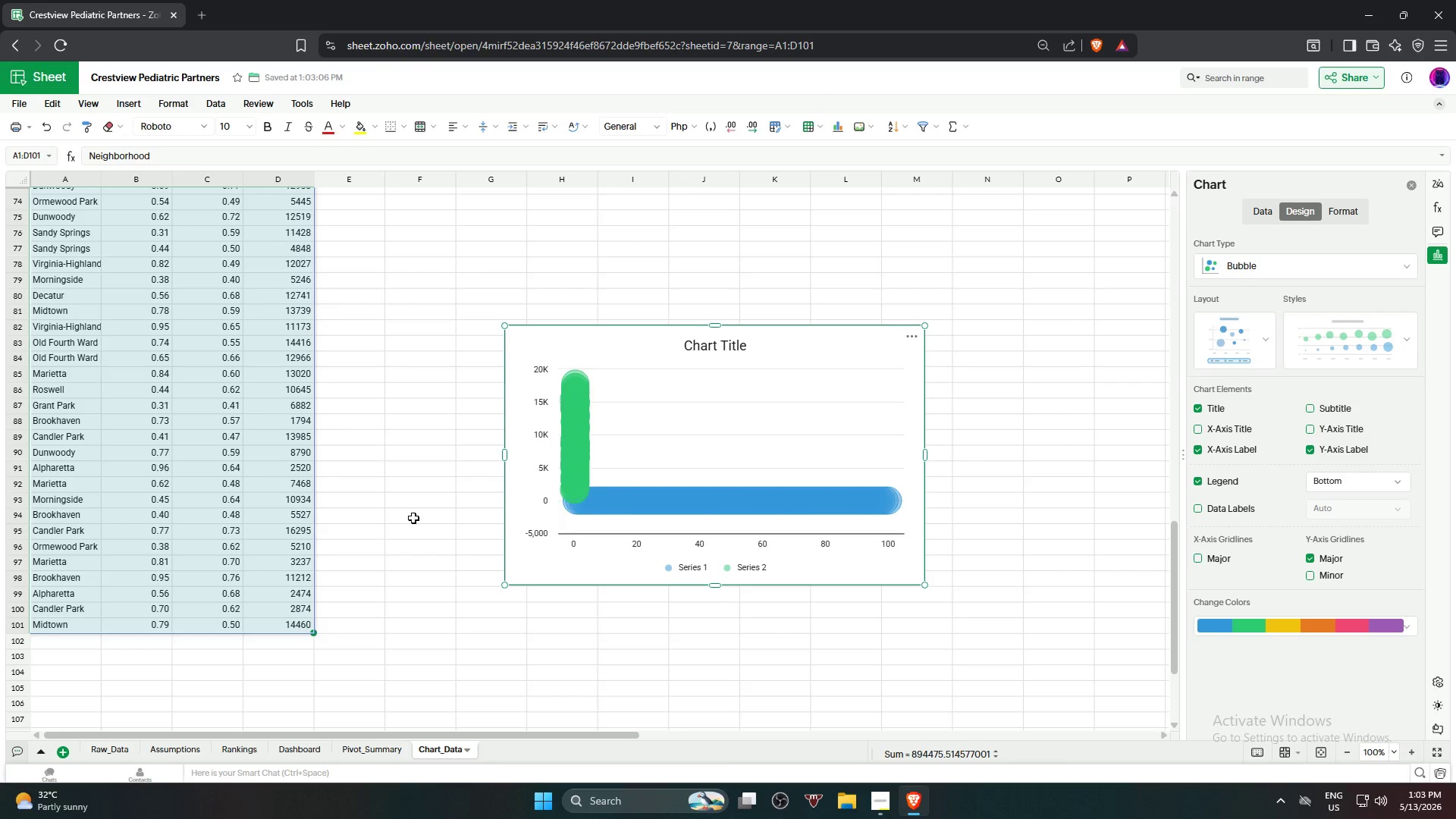 
wait(5.89)
 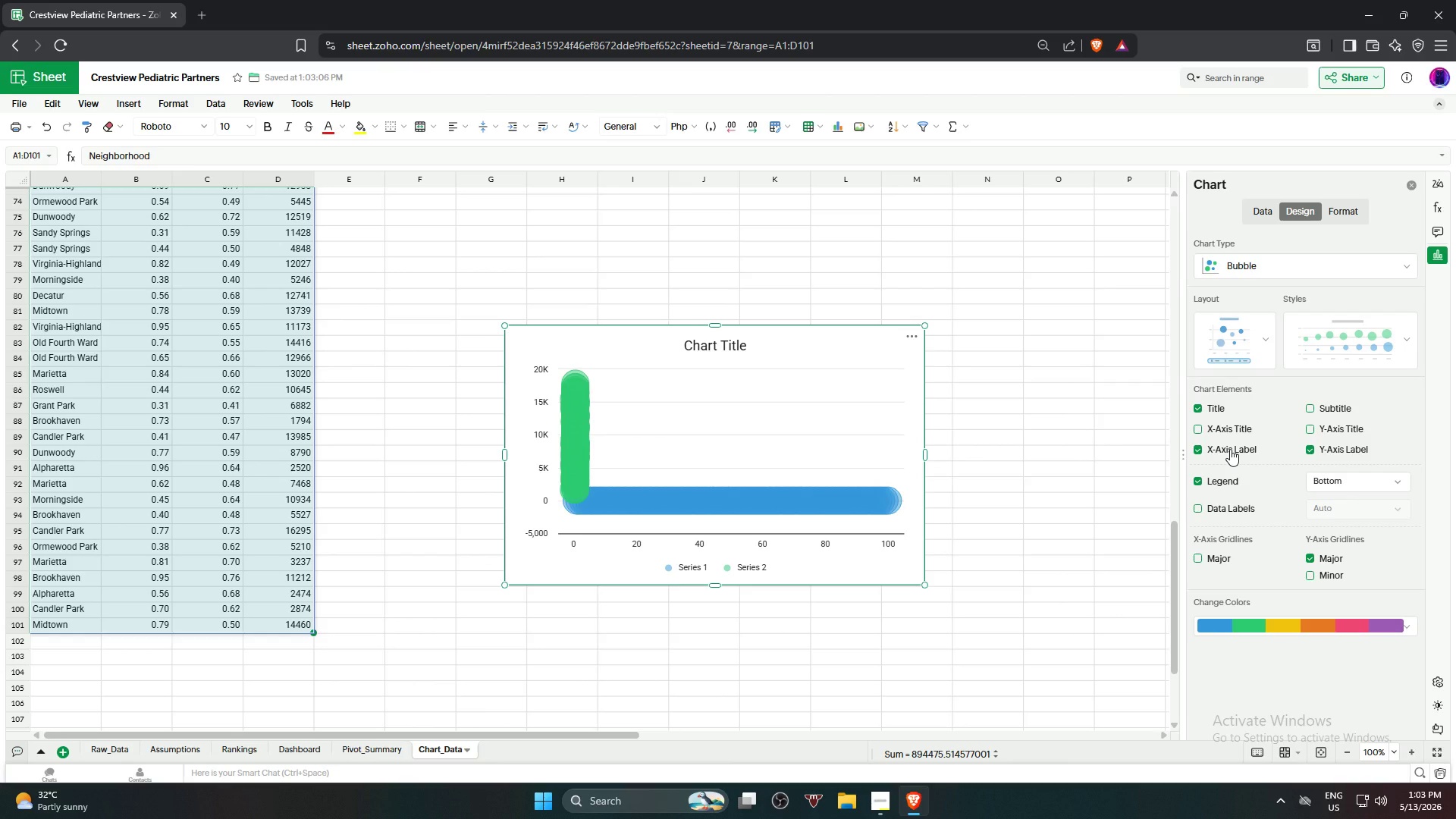 
left_click([1234, 505])
 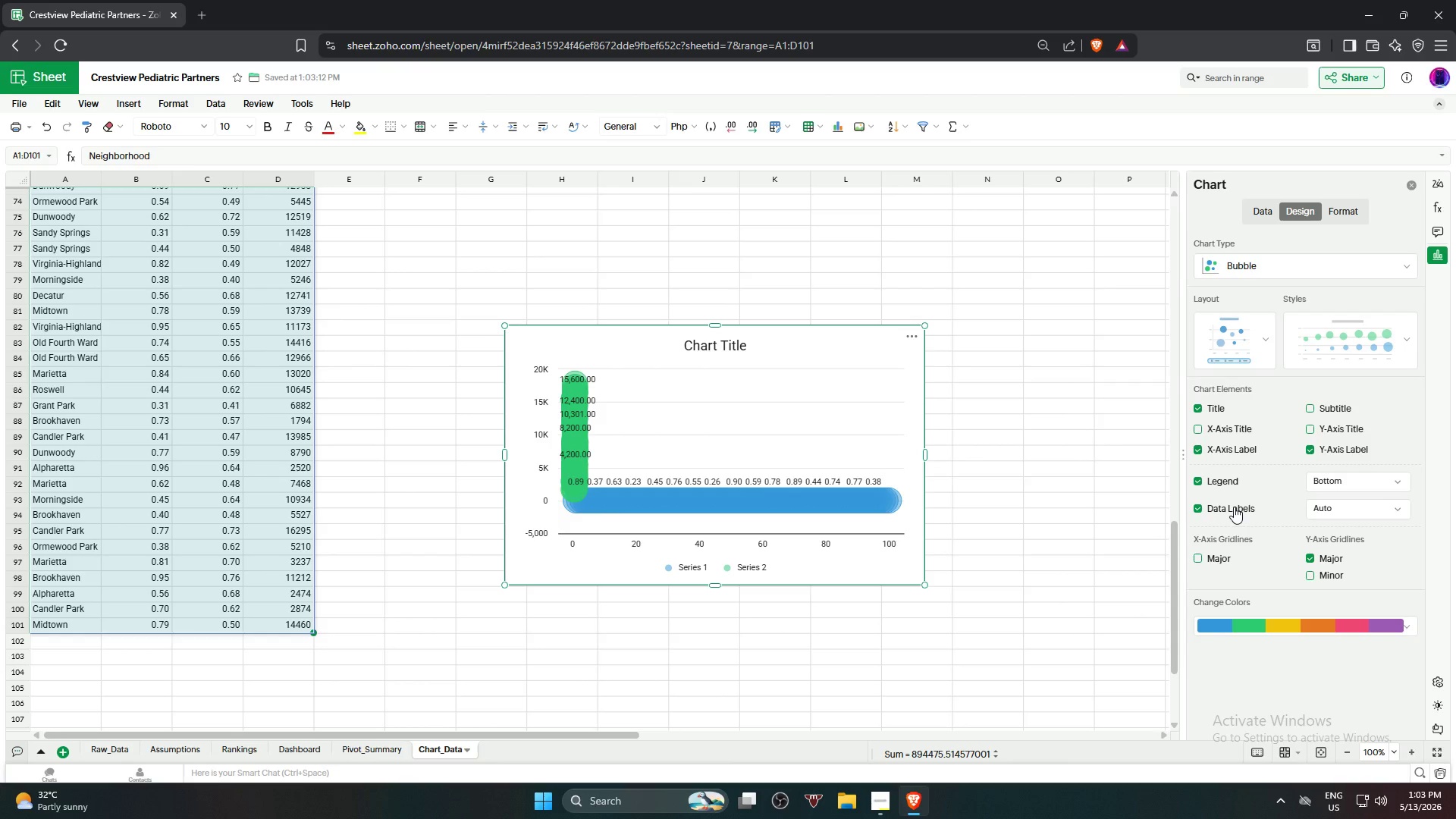 
left_click([1234, 508])
 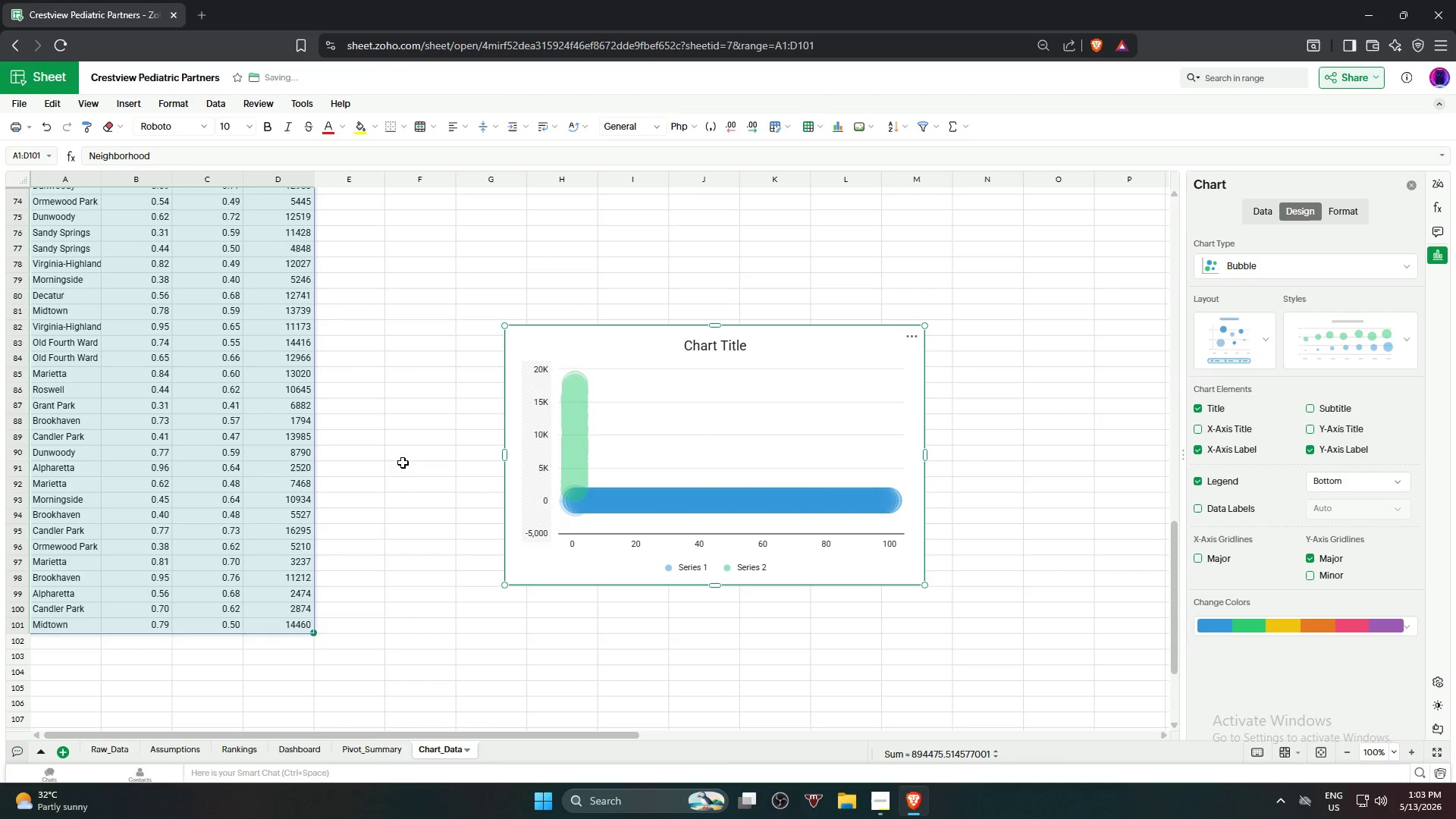 
scroll: coordinate [408, 414], scroll_direction: up, amount: 18.0
 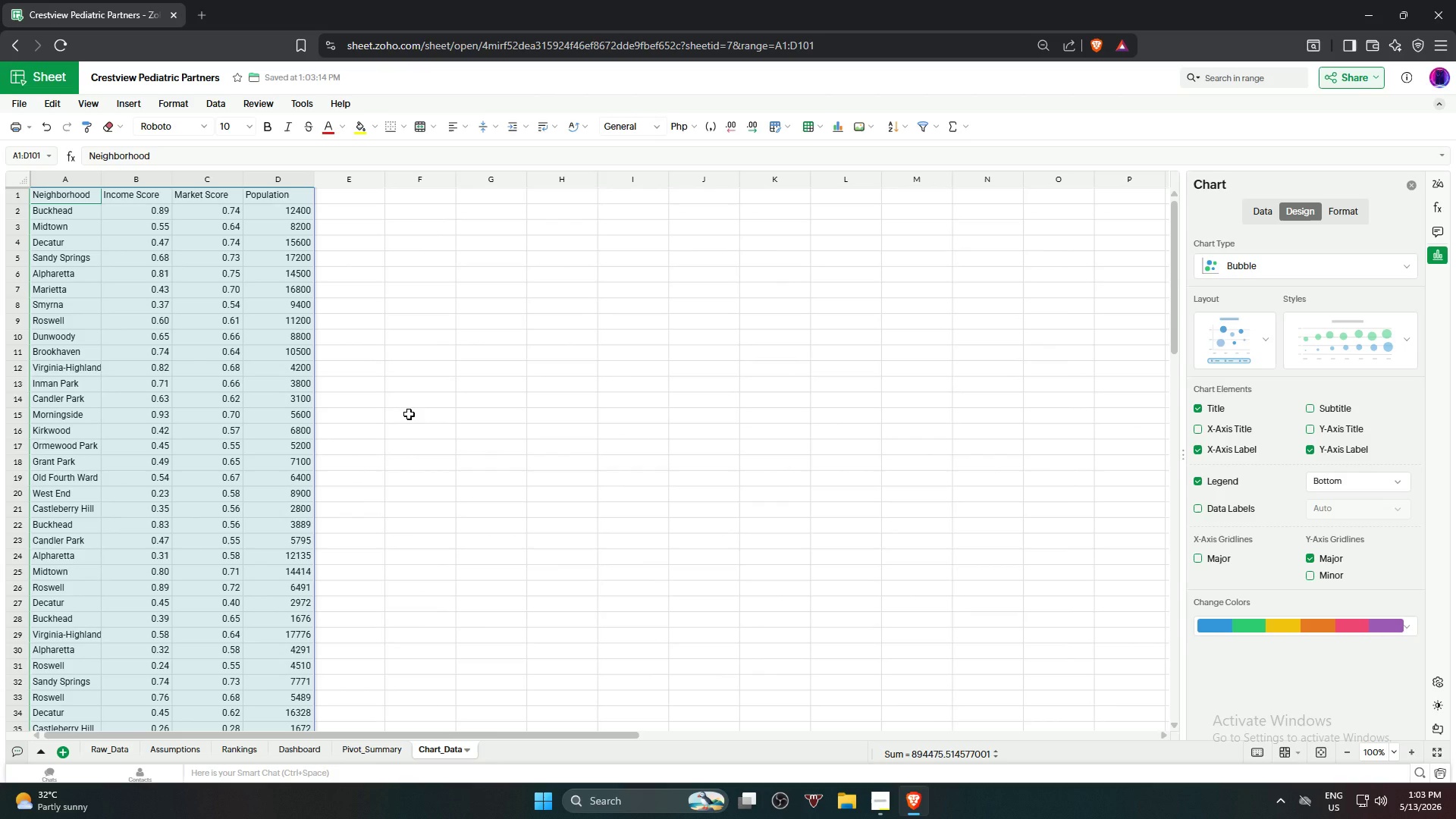 
scroll: coordinate [425, 407], scroll_direction: down, amount: 15.0
 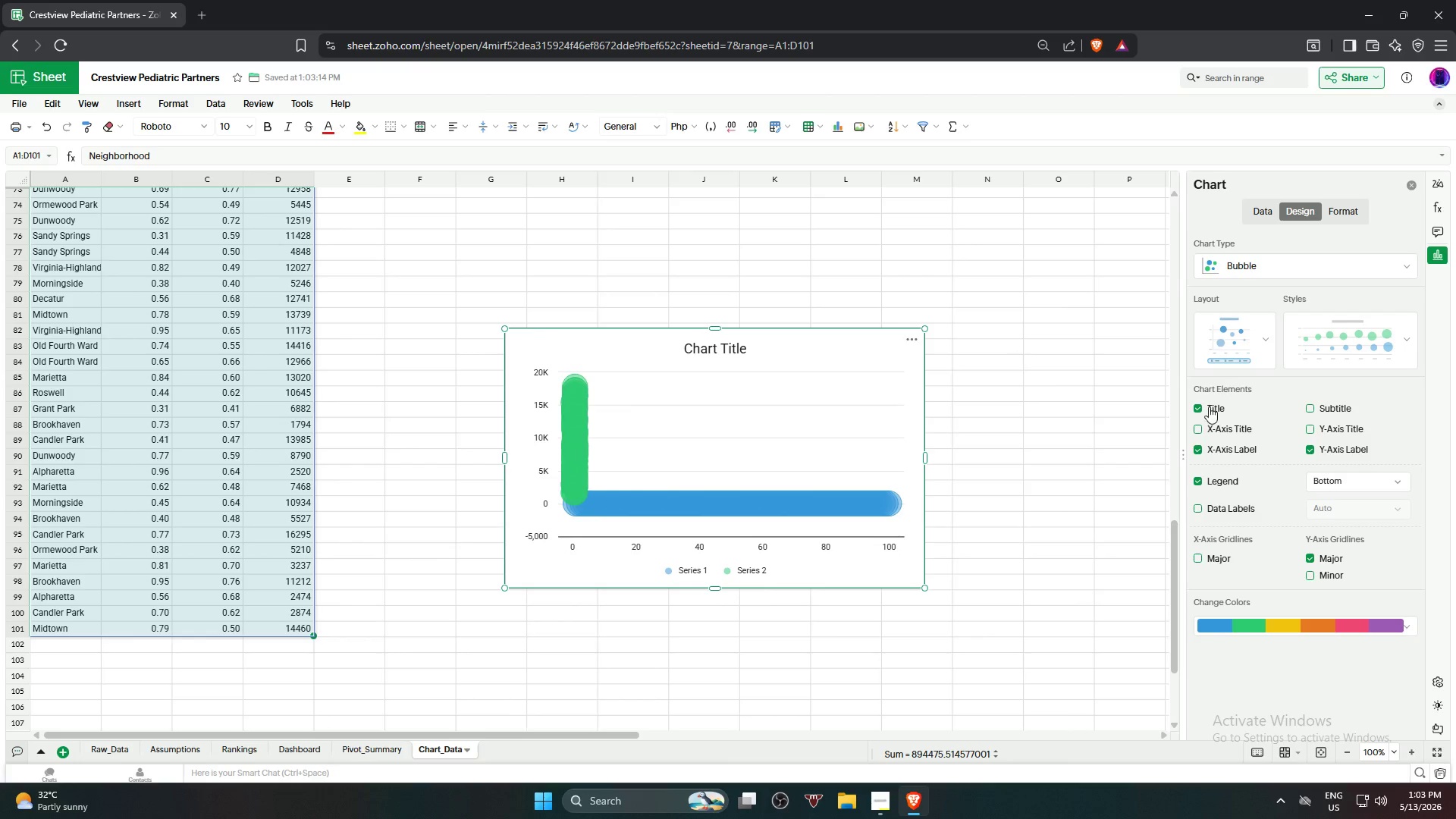 
wait(5.26)
 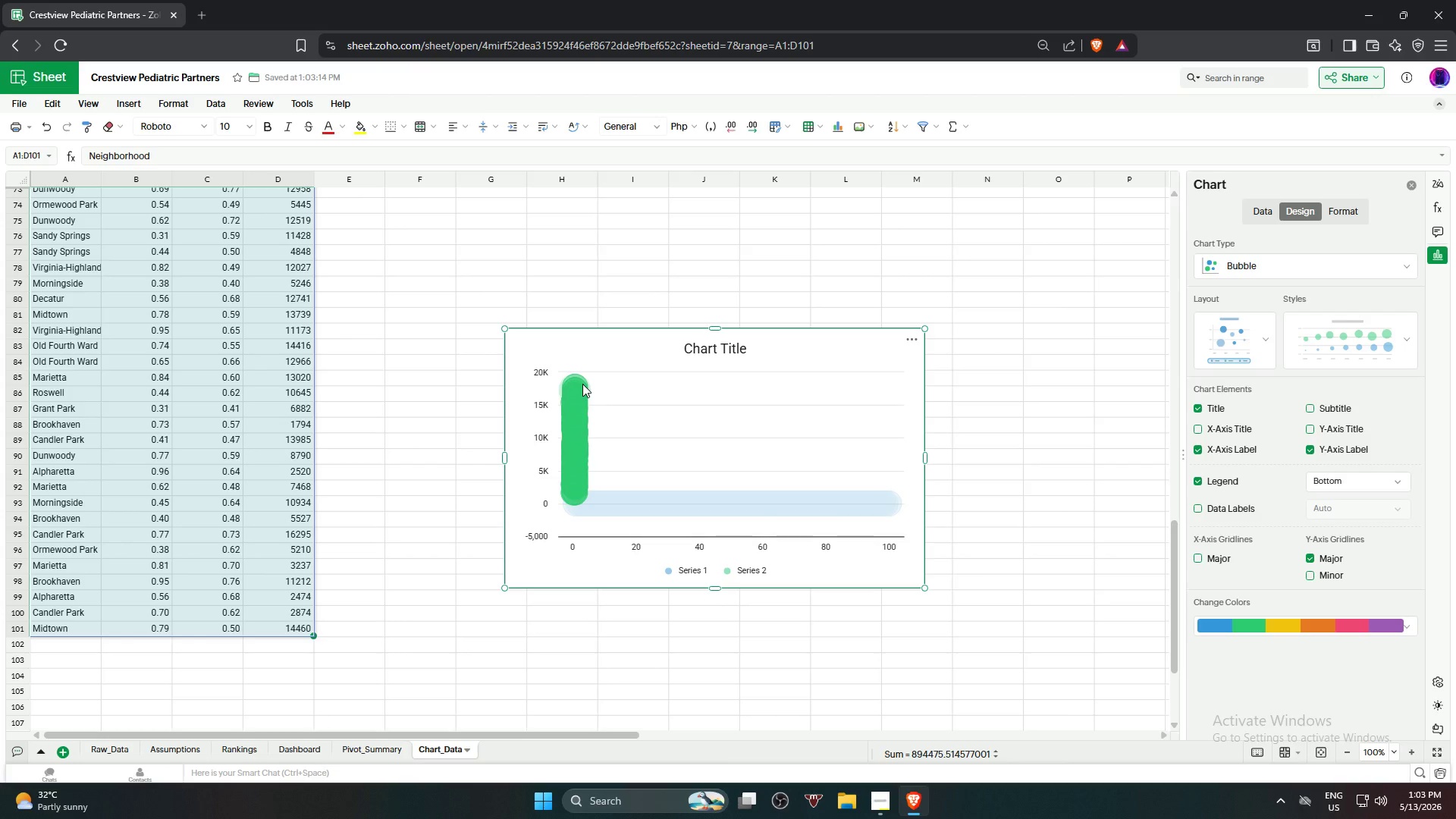 
left_click([1341, 215])
 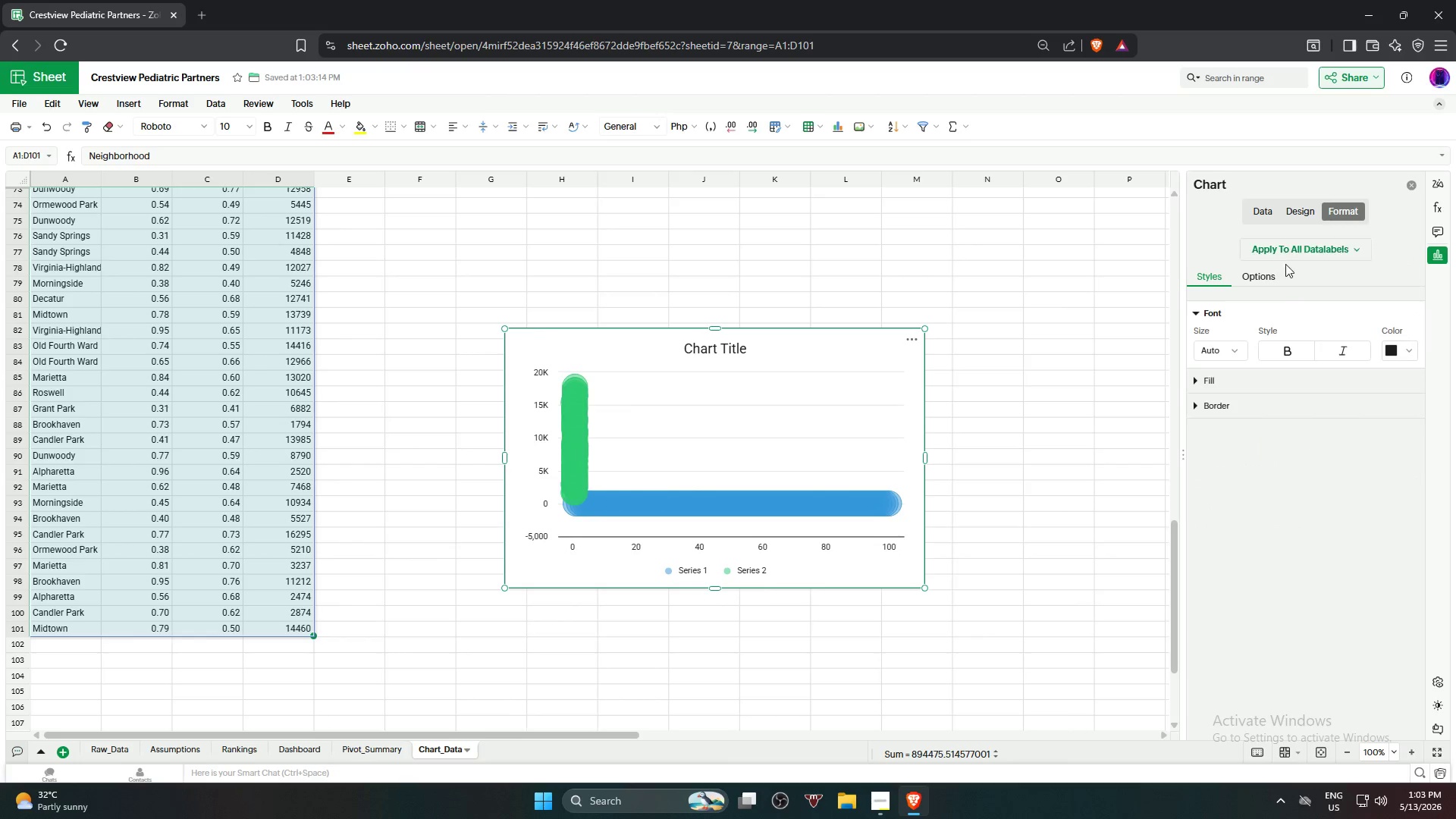 
left_click([1278, 275])
 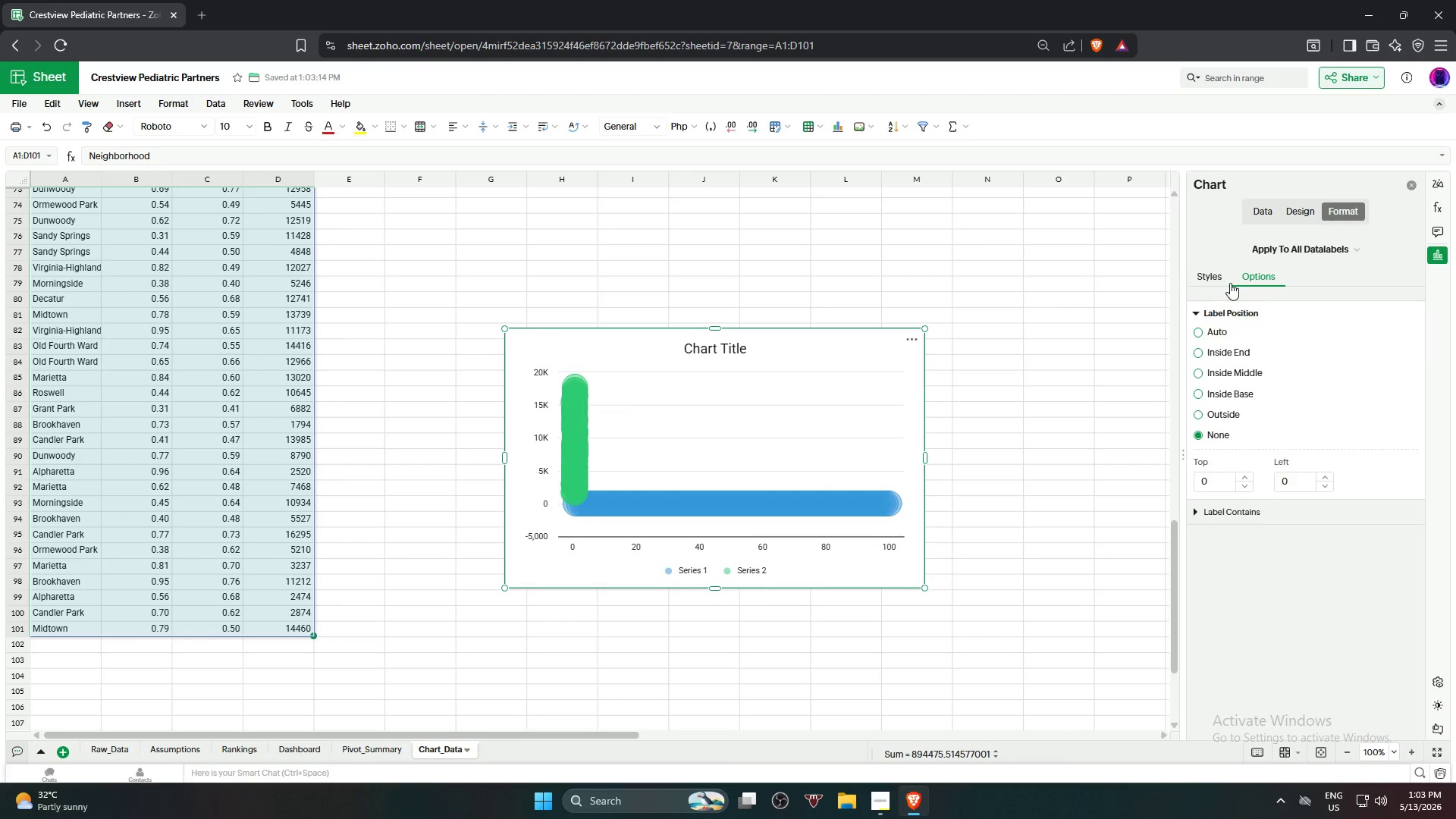 
left_click([1216, 280])
 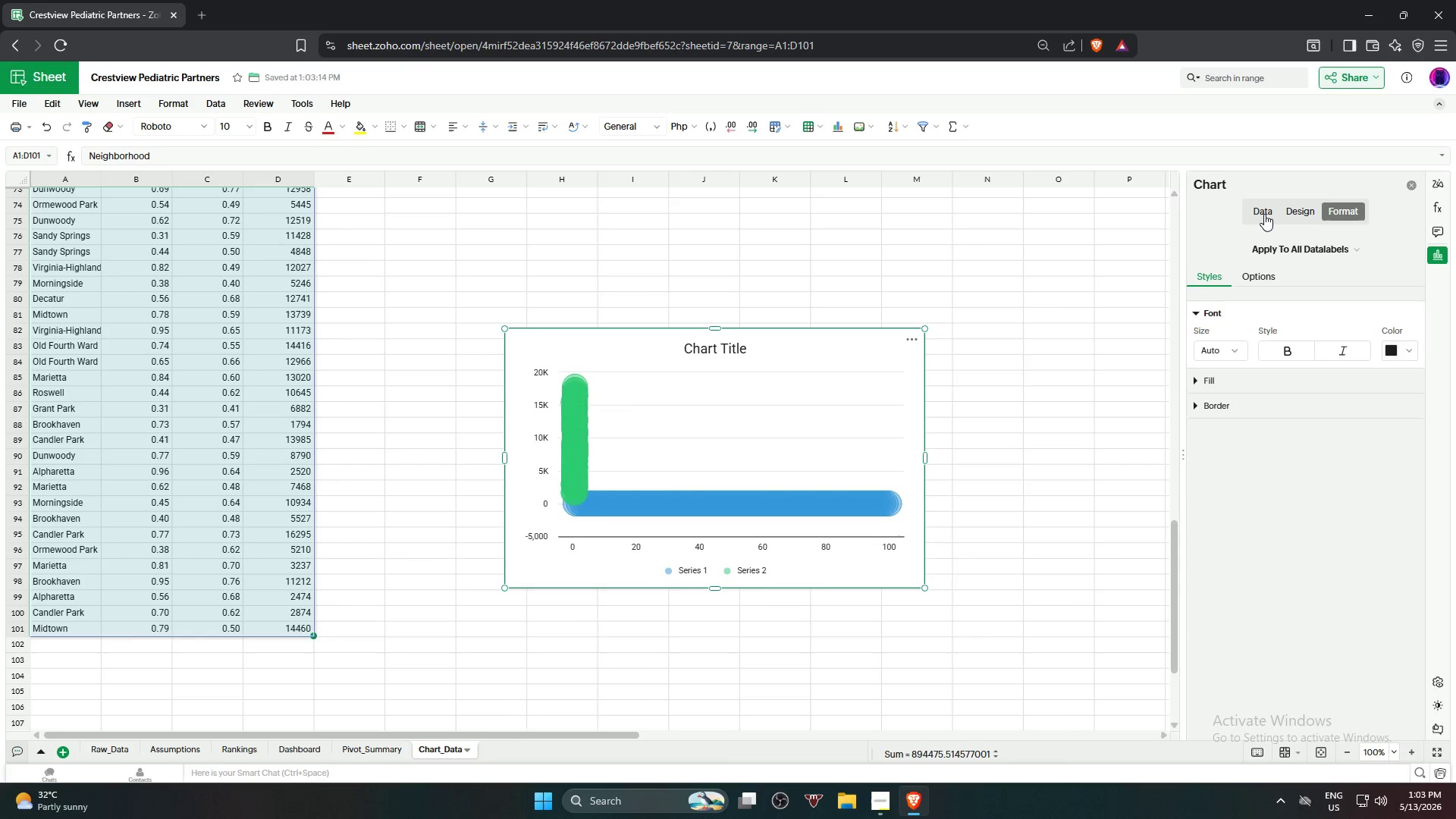 
left_click([1254, 212])
 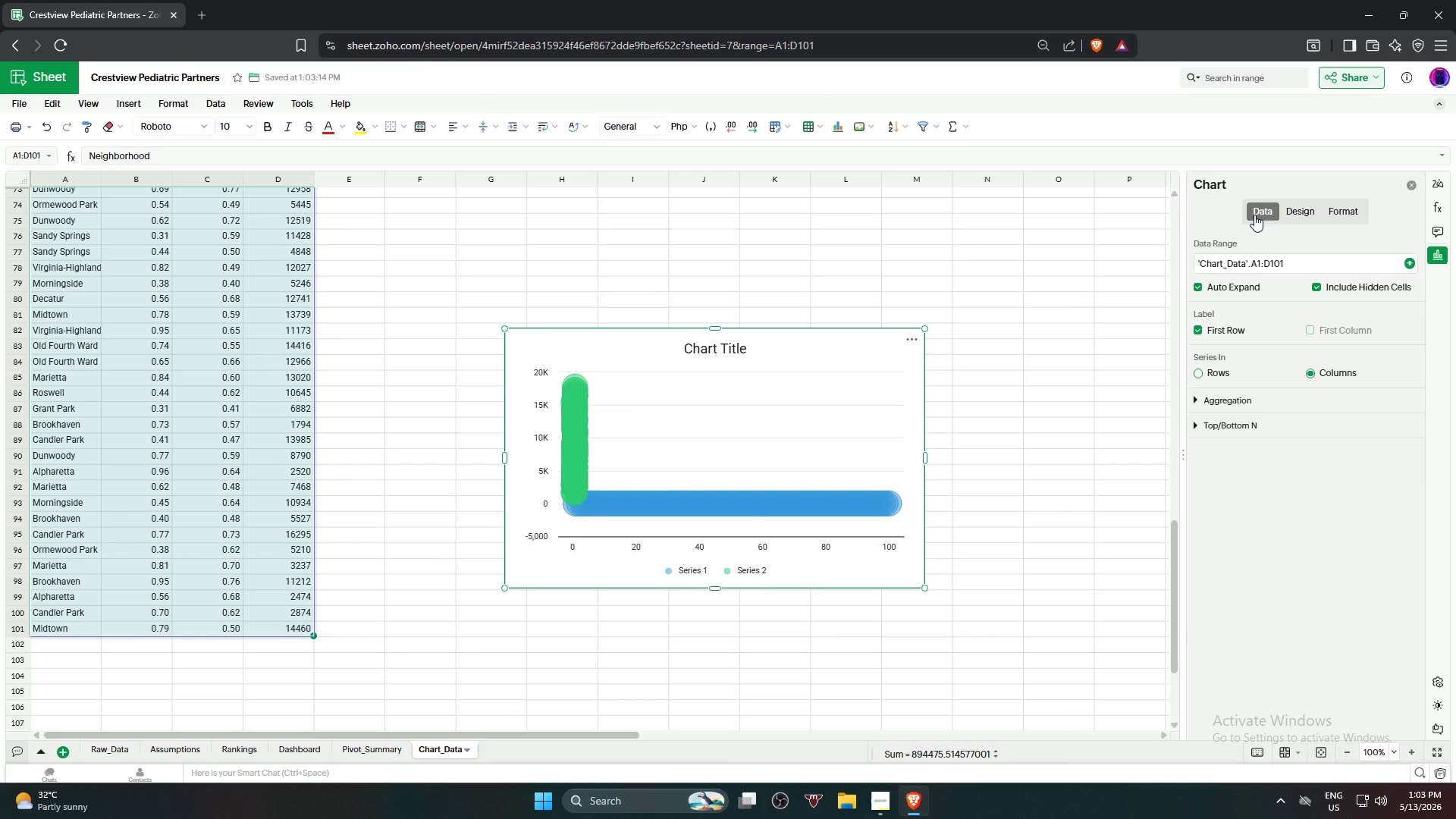 
left_click([1279, 397])
 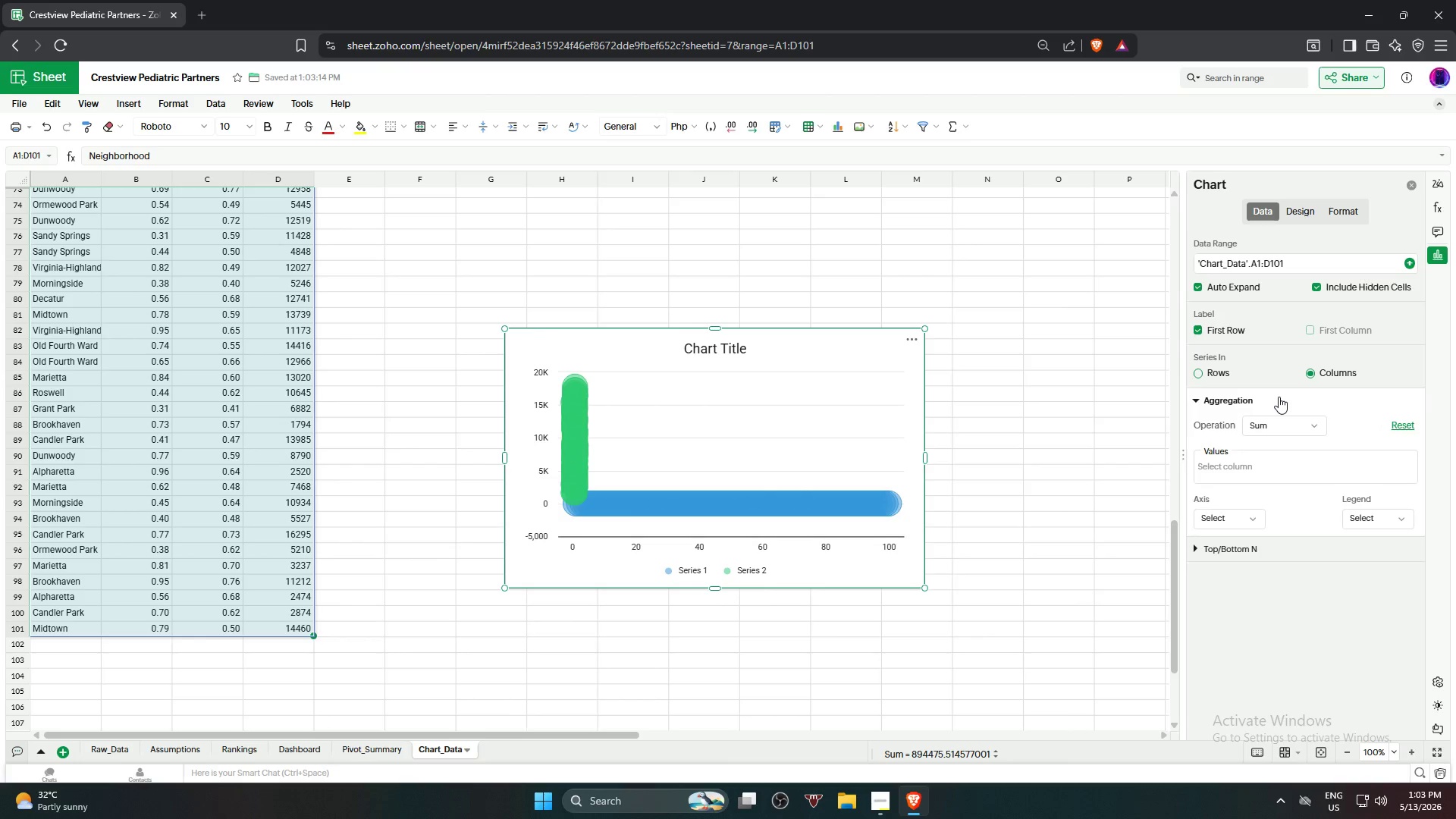 
left_click([1279, 397])
 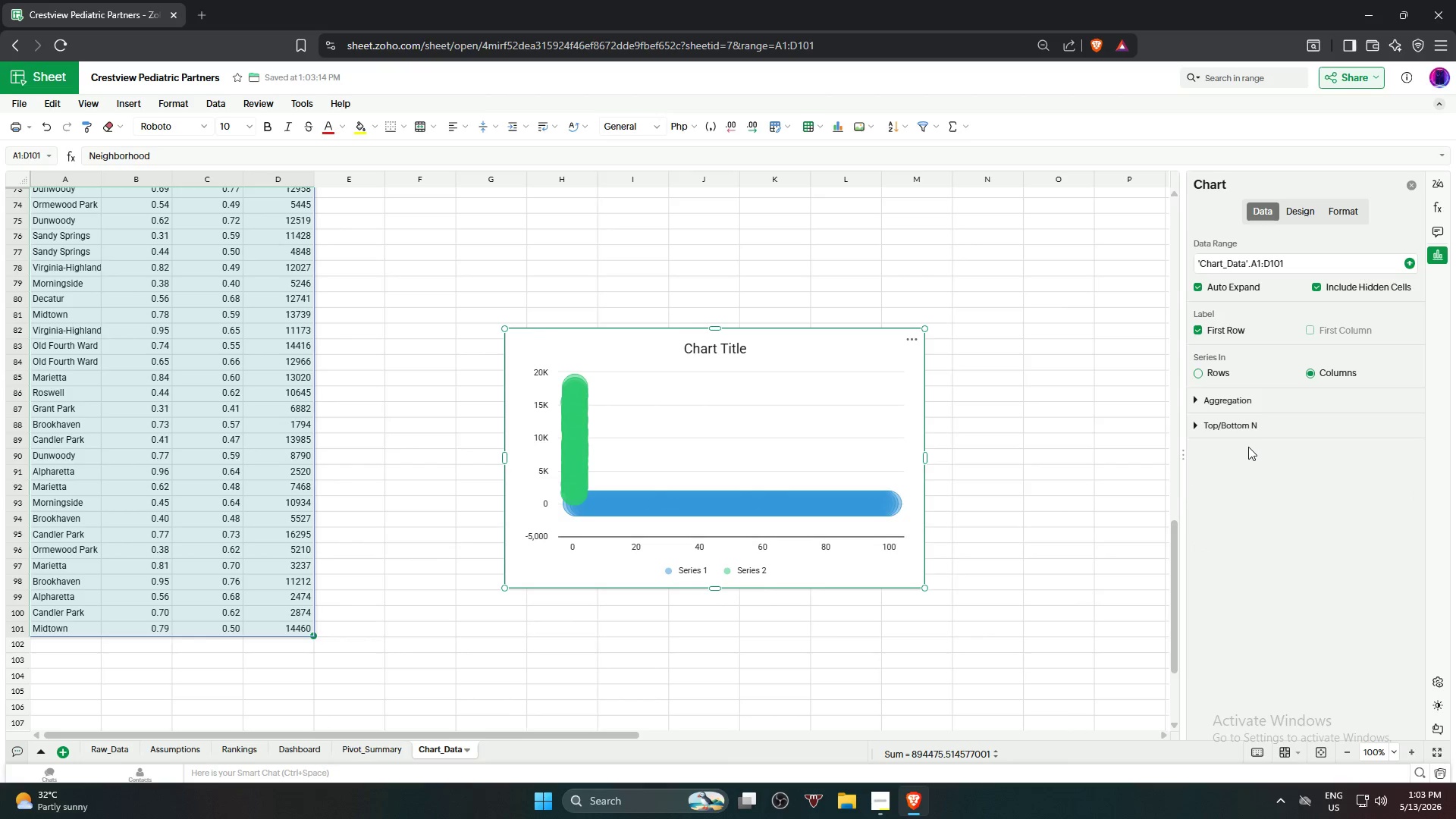 
left_click([1242, 430])
 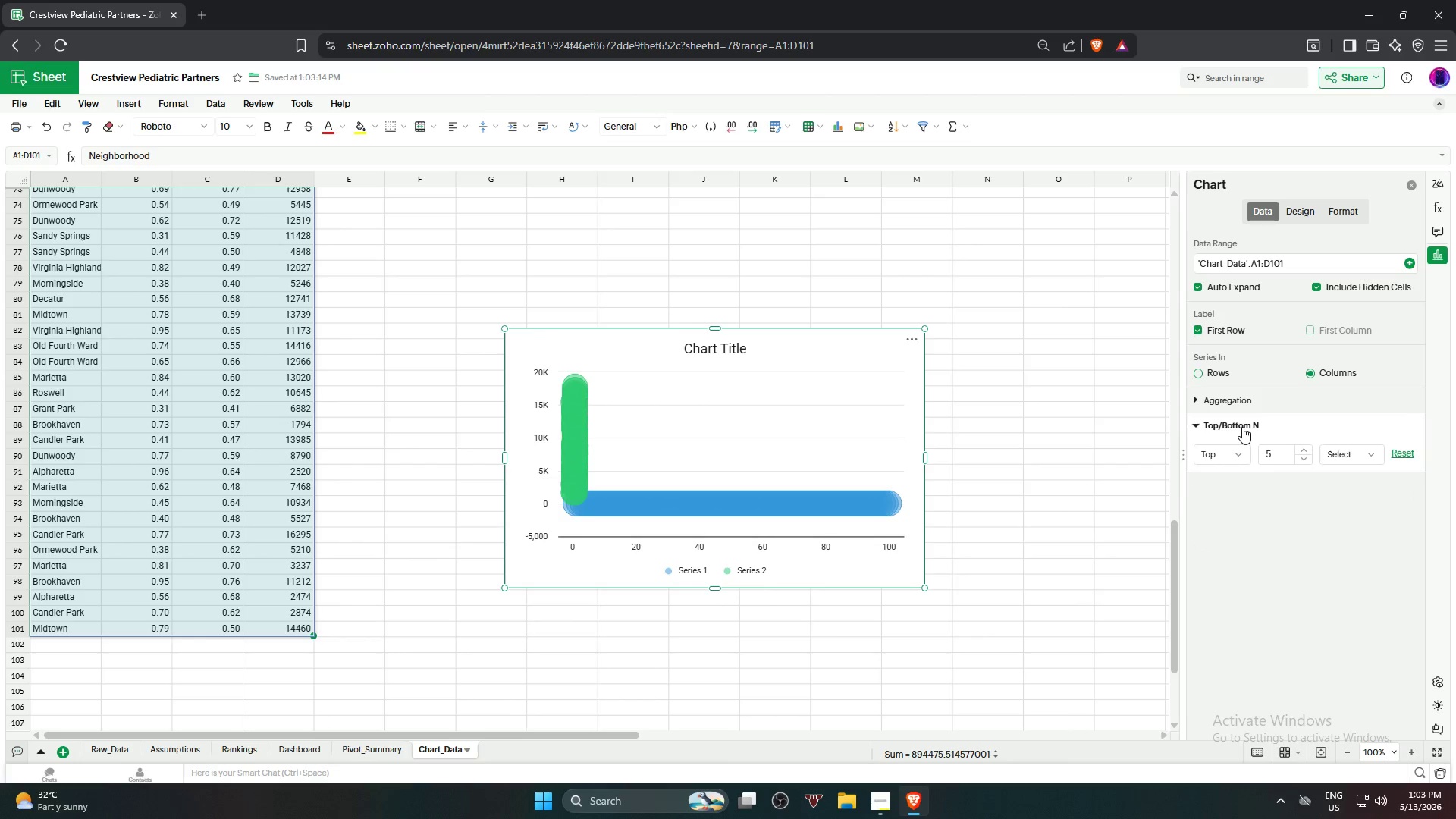 
left_click([1242, 427])
 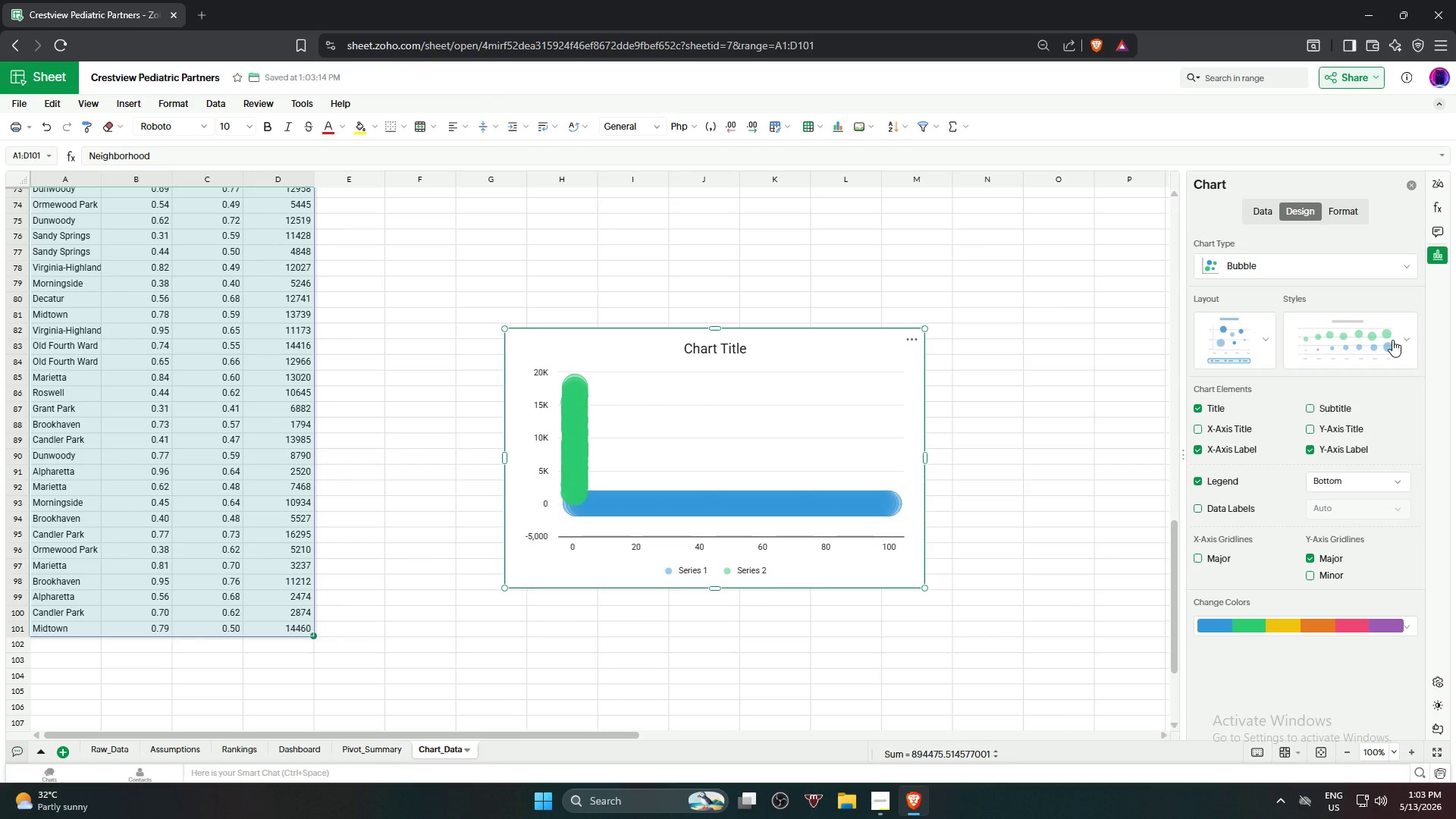 
left_click([1262, 344])
 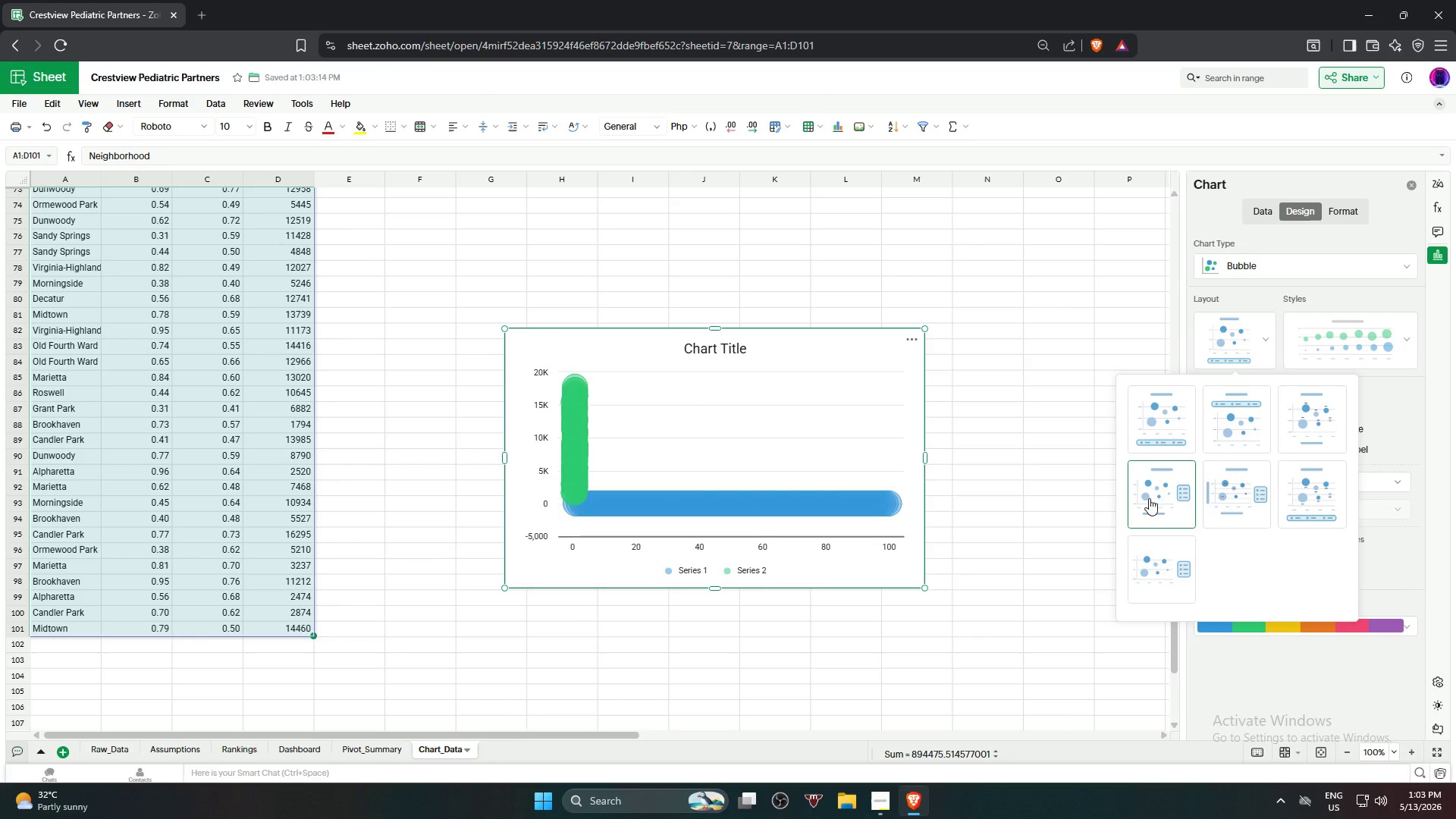 
left_click([1157, 502])
 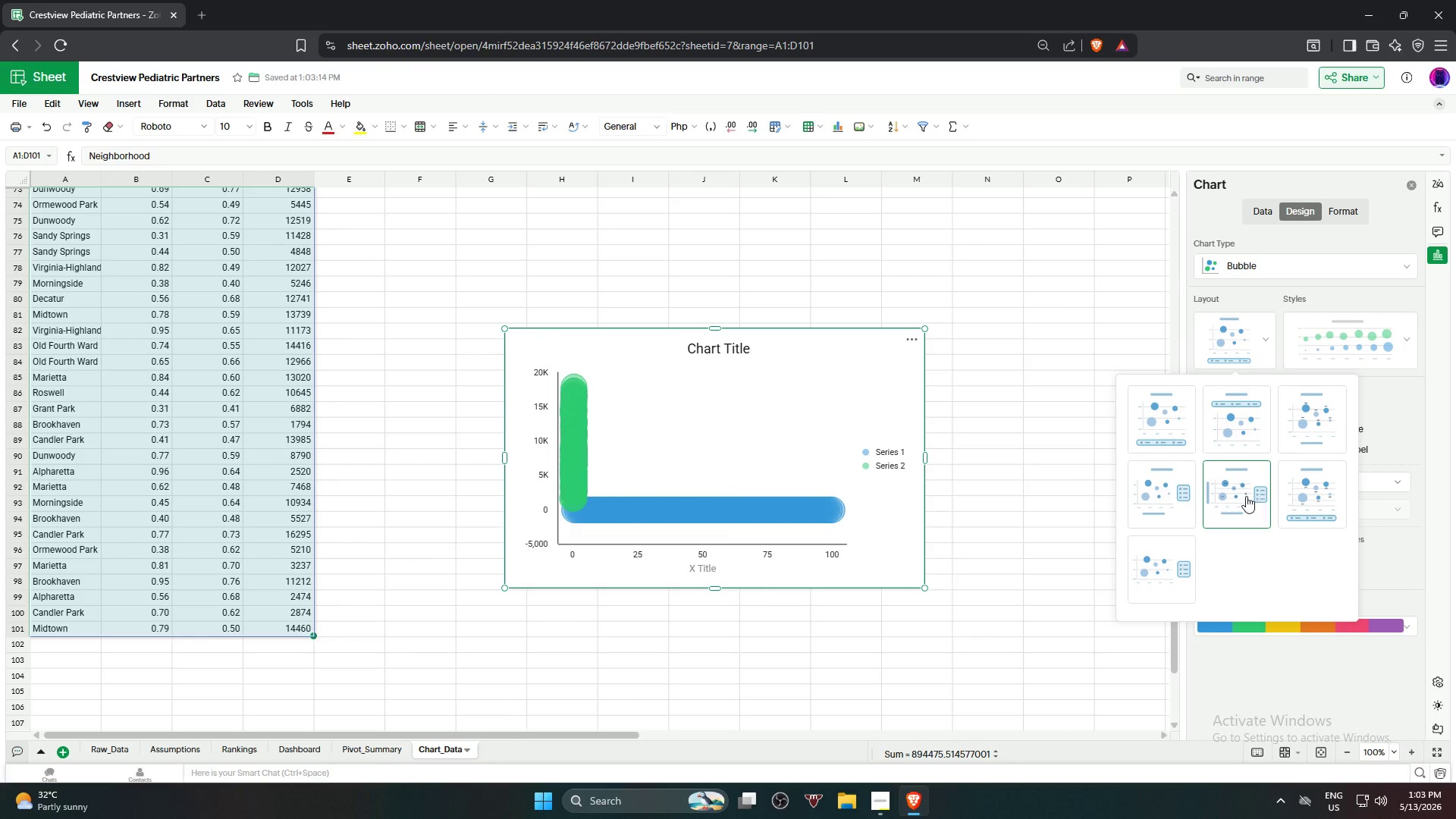 
left_click([1235, 494])
 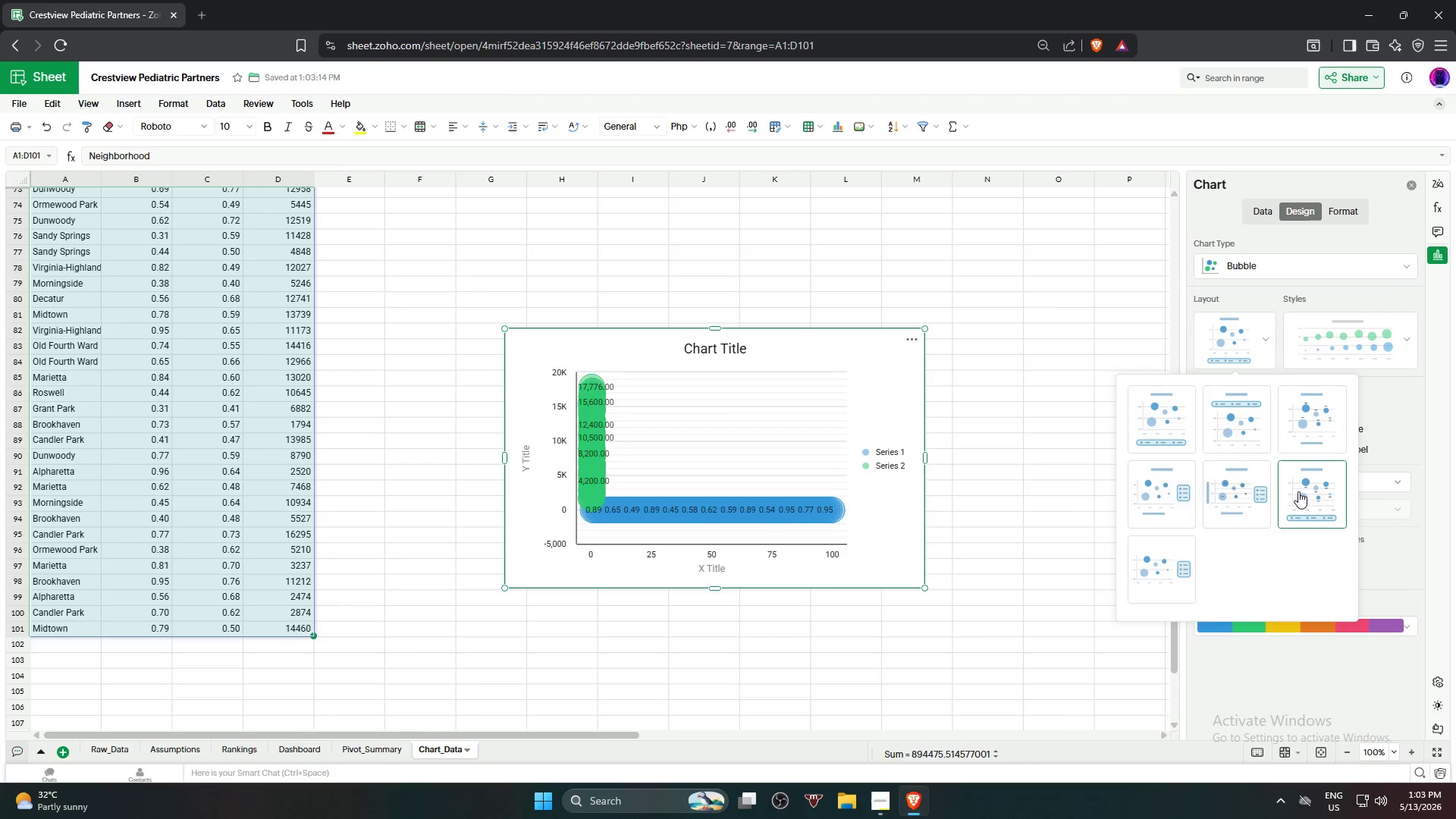 
left_click([1299, 491])
 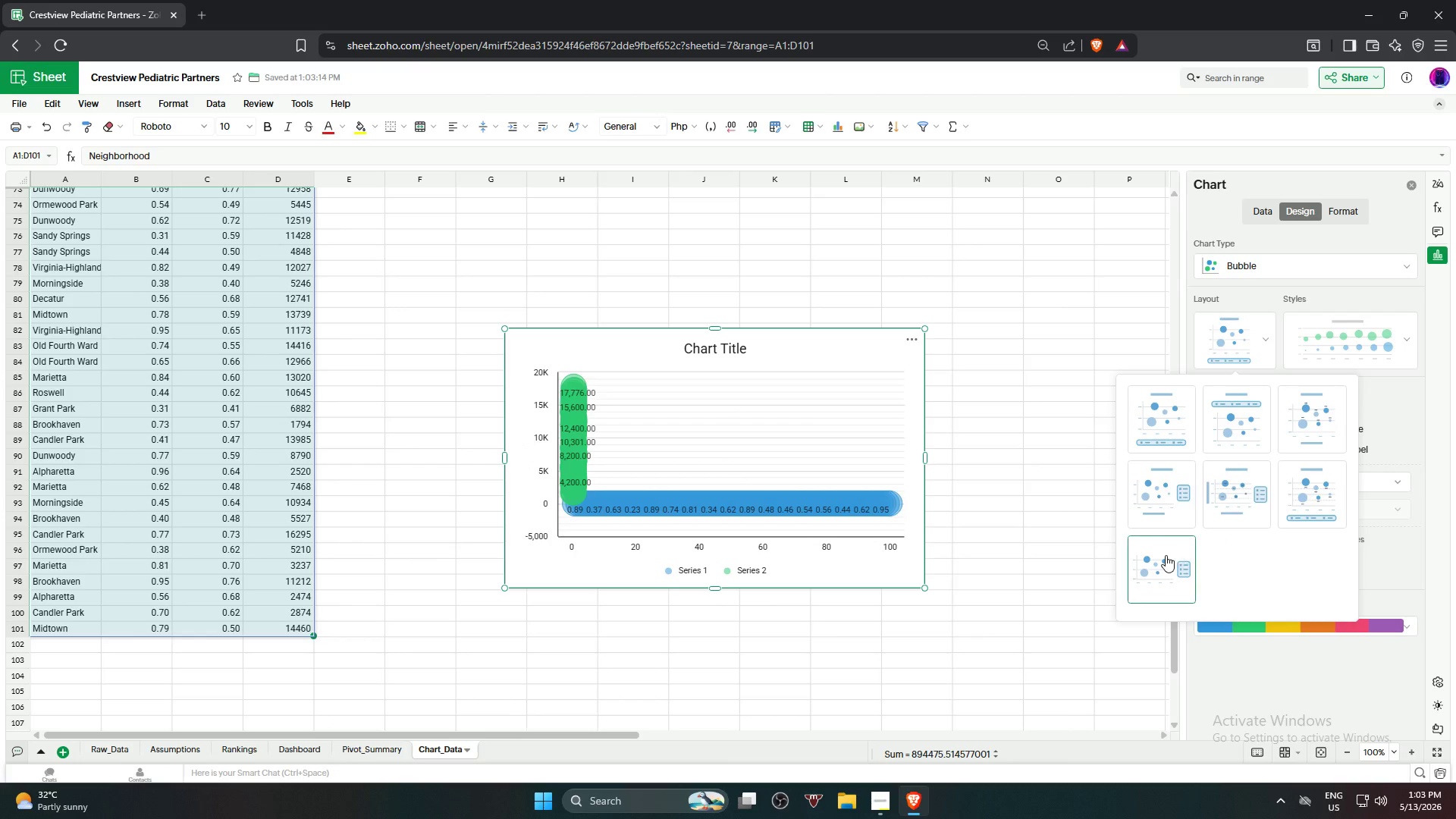 
left_click([1167, 561])
 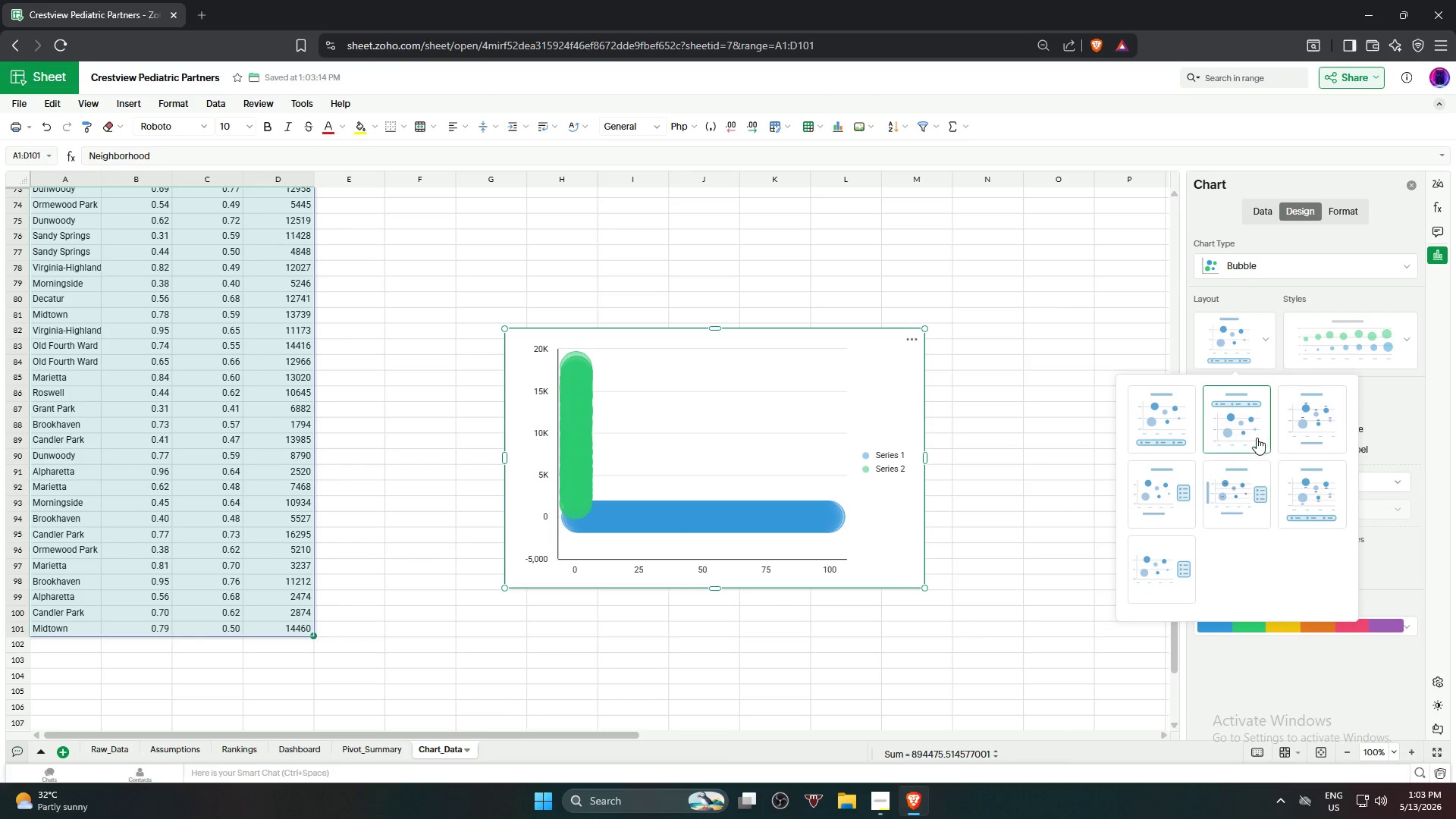 
left_click([1249, 431])
 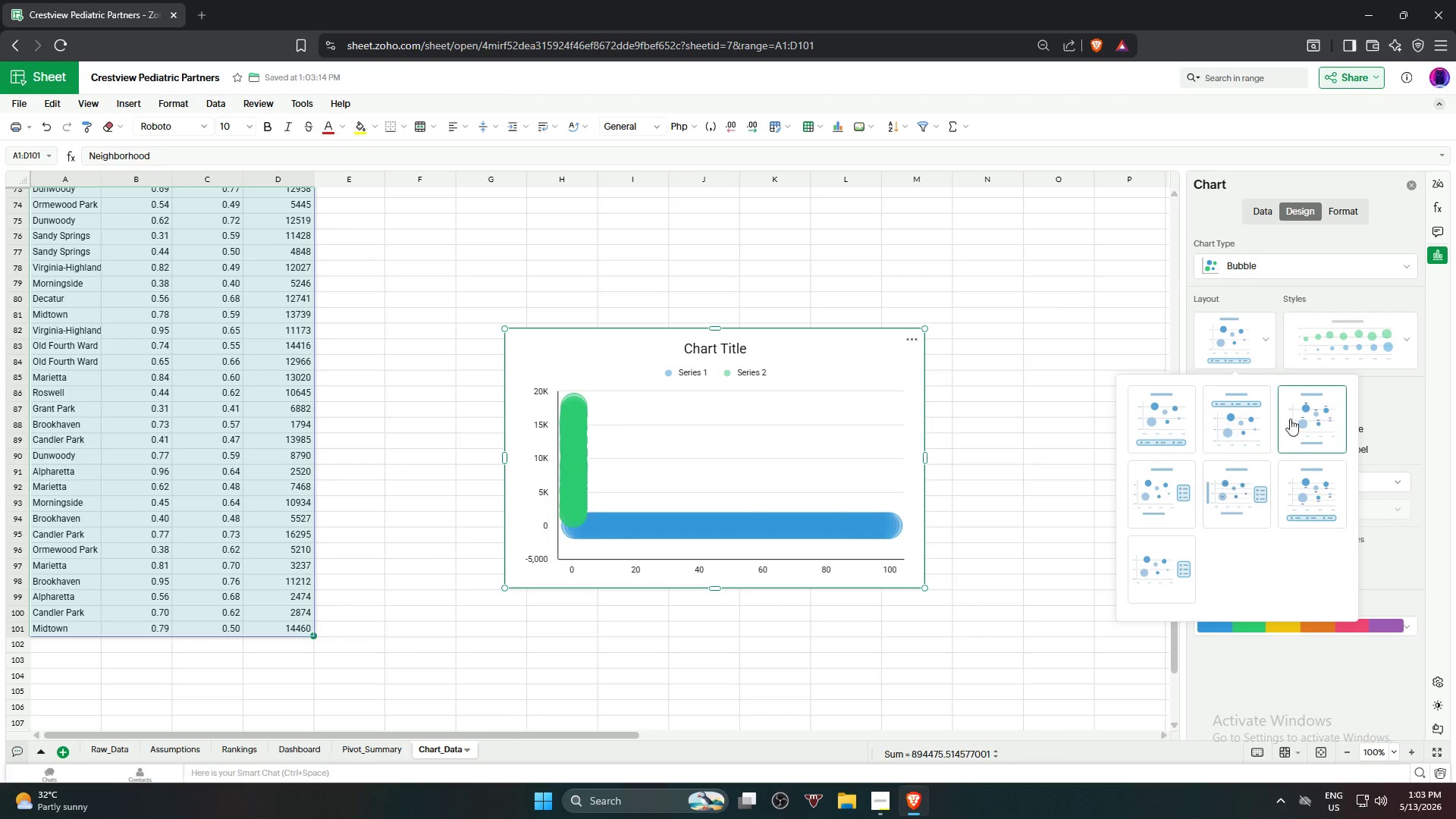 
left_click([1297, 417])
 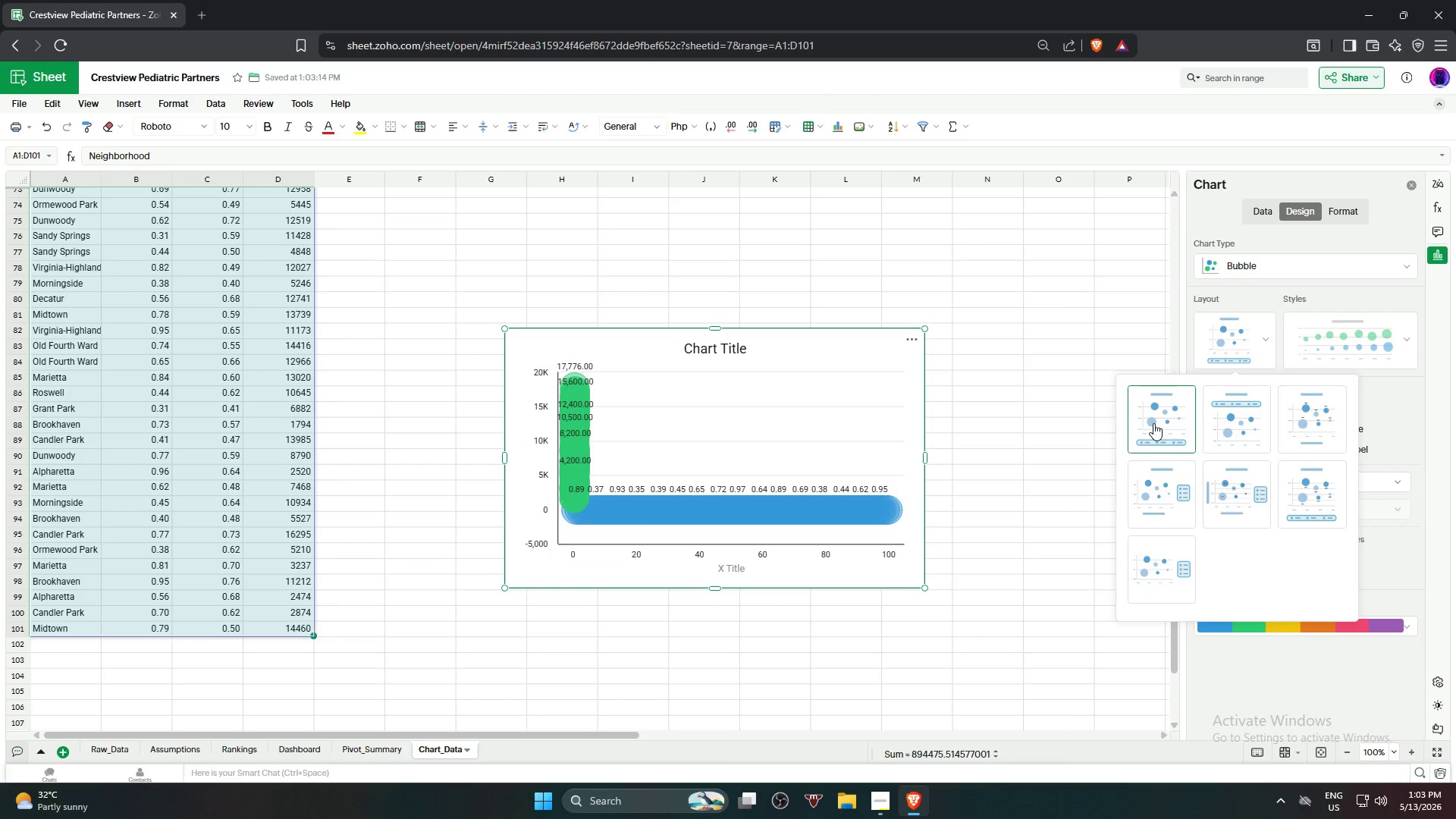 
left_click([1153, 423])
 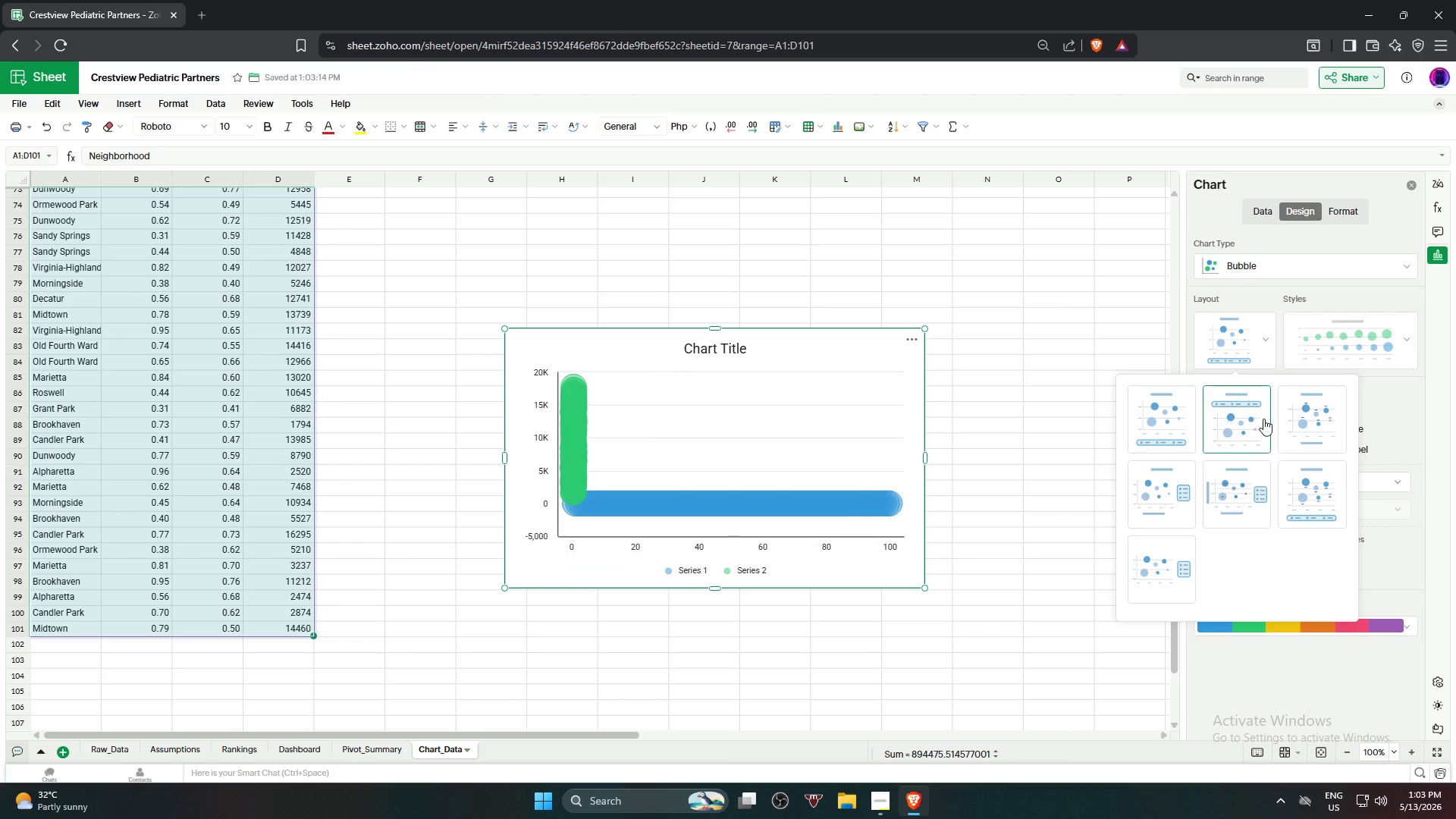 
mouse_move([1396, 456])
 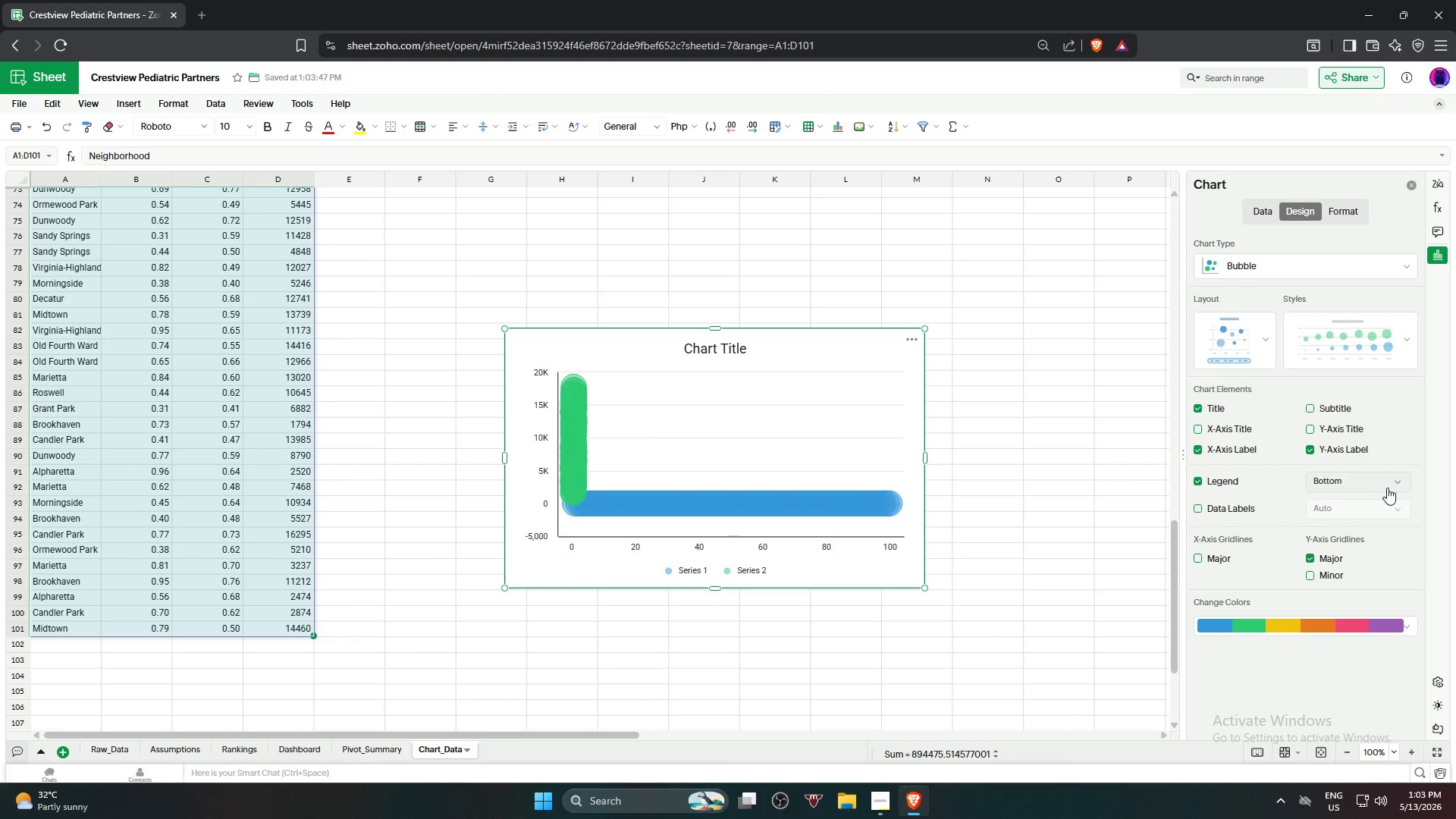 
left_click([1387, 488])
 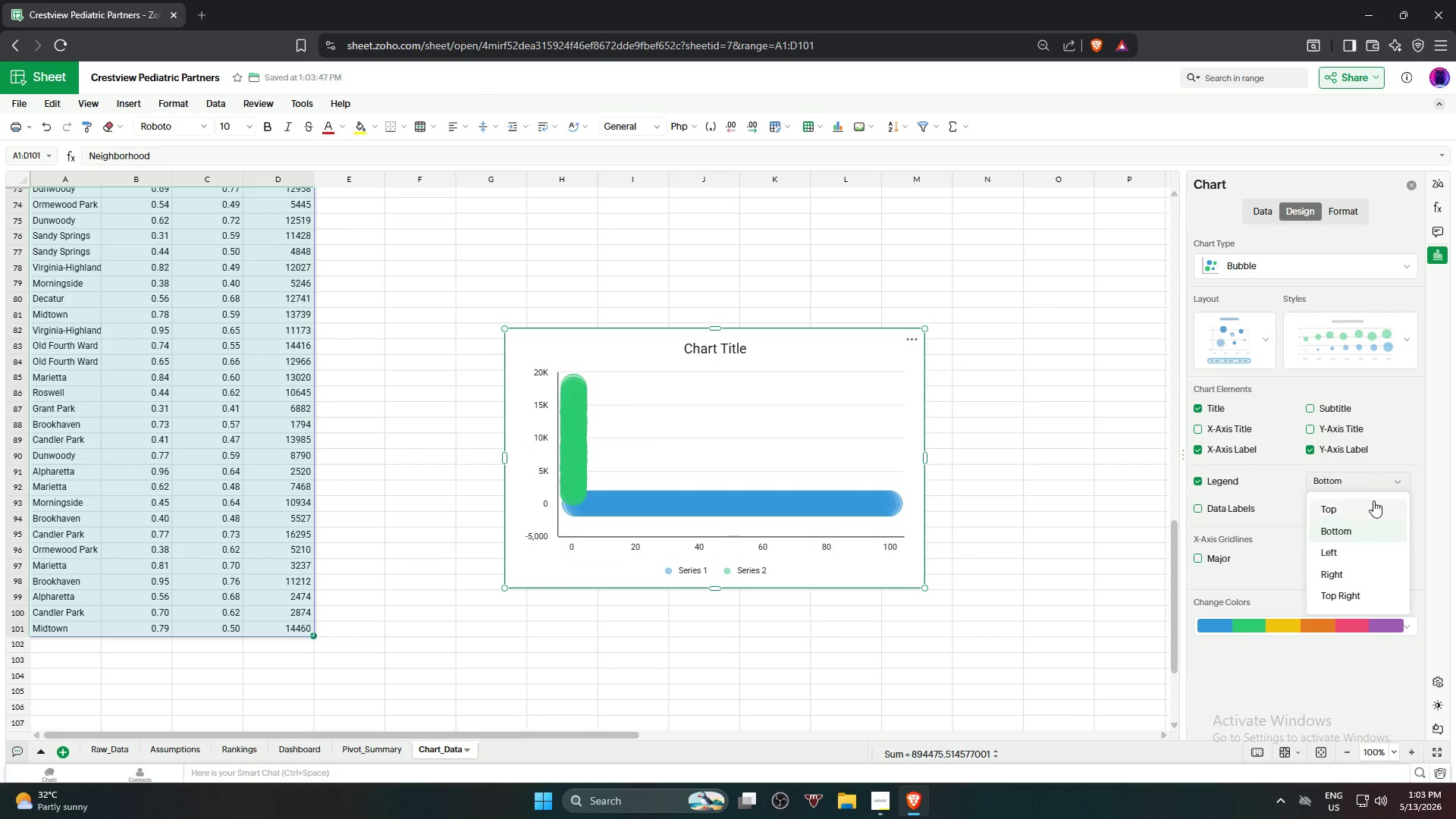 
left_click([1371, 506])
 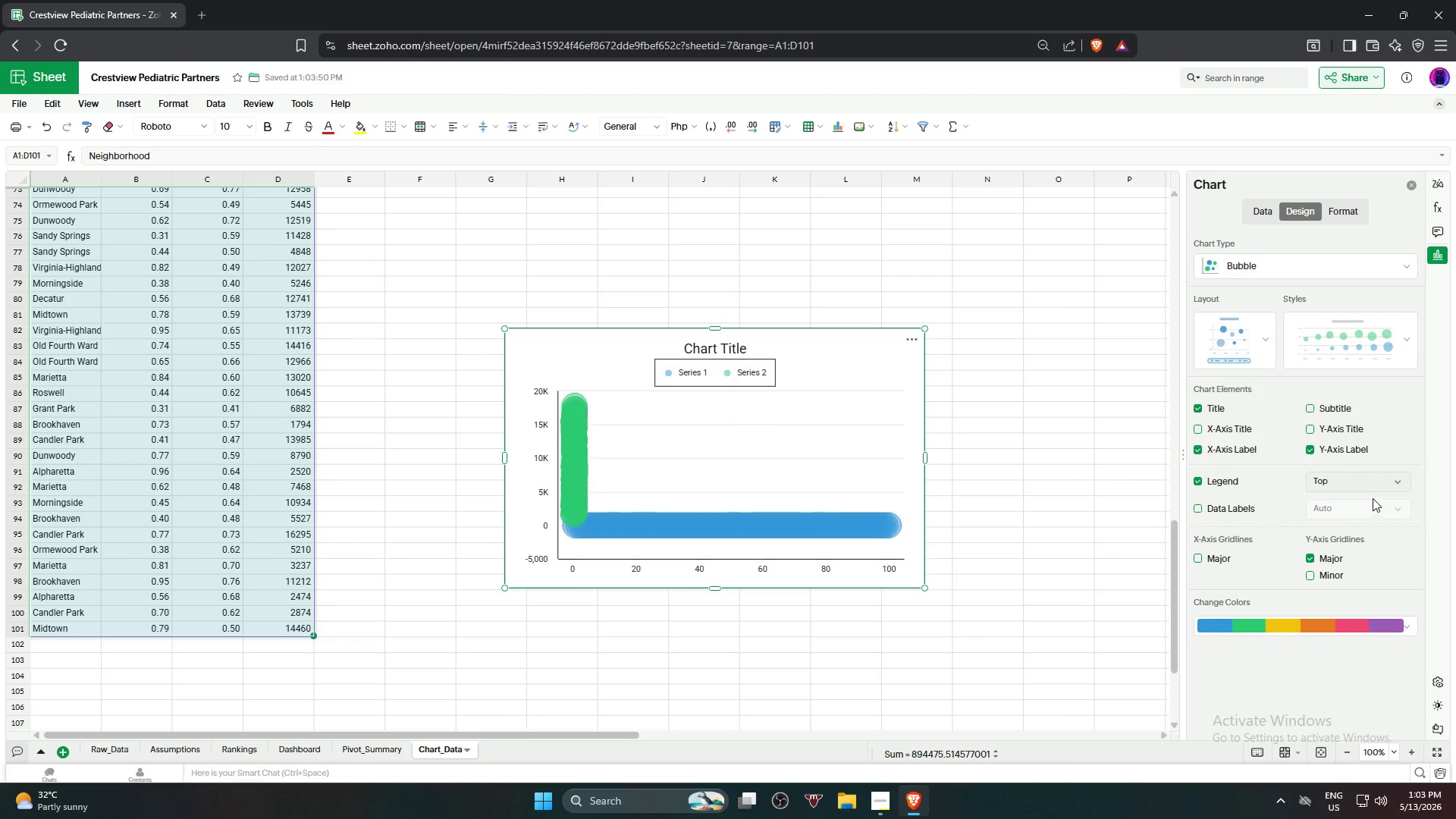 
mouse_move([1362, 497])
 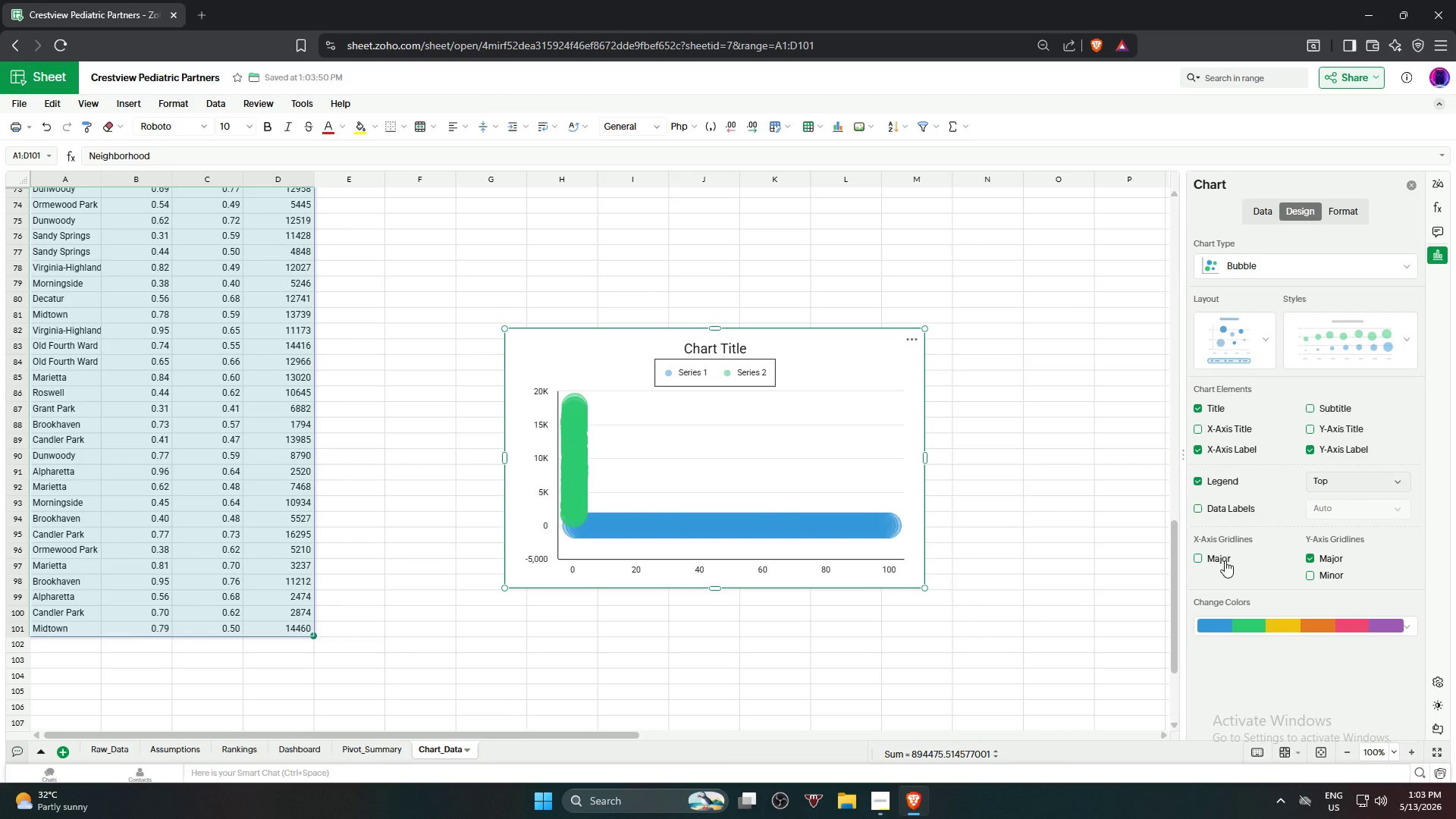 
left_click([1222, 559])
 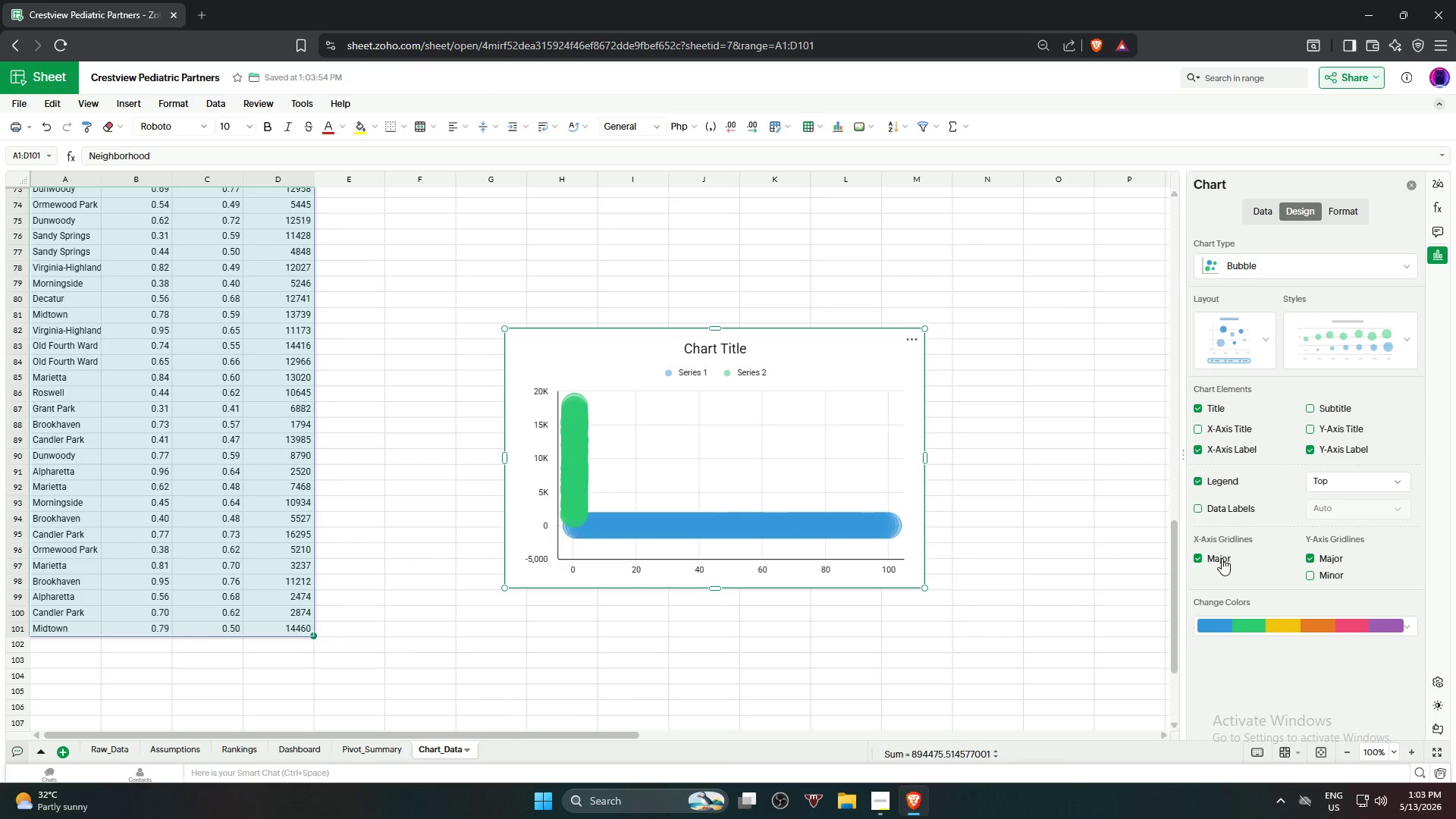 
left_click([1222, 558])
 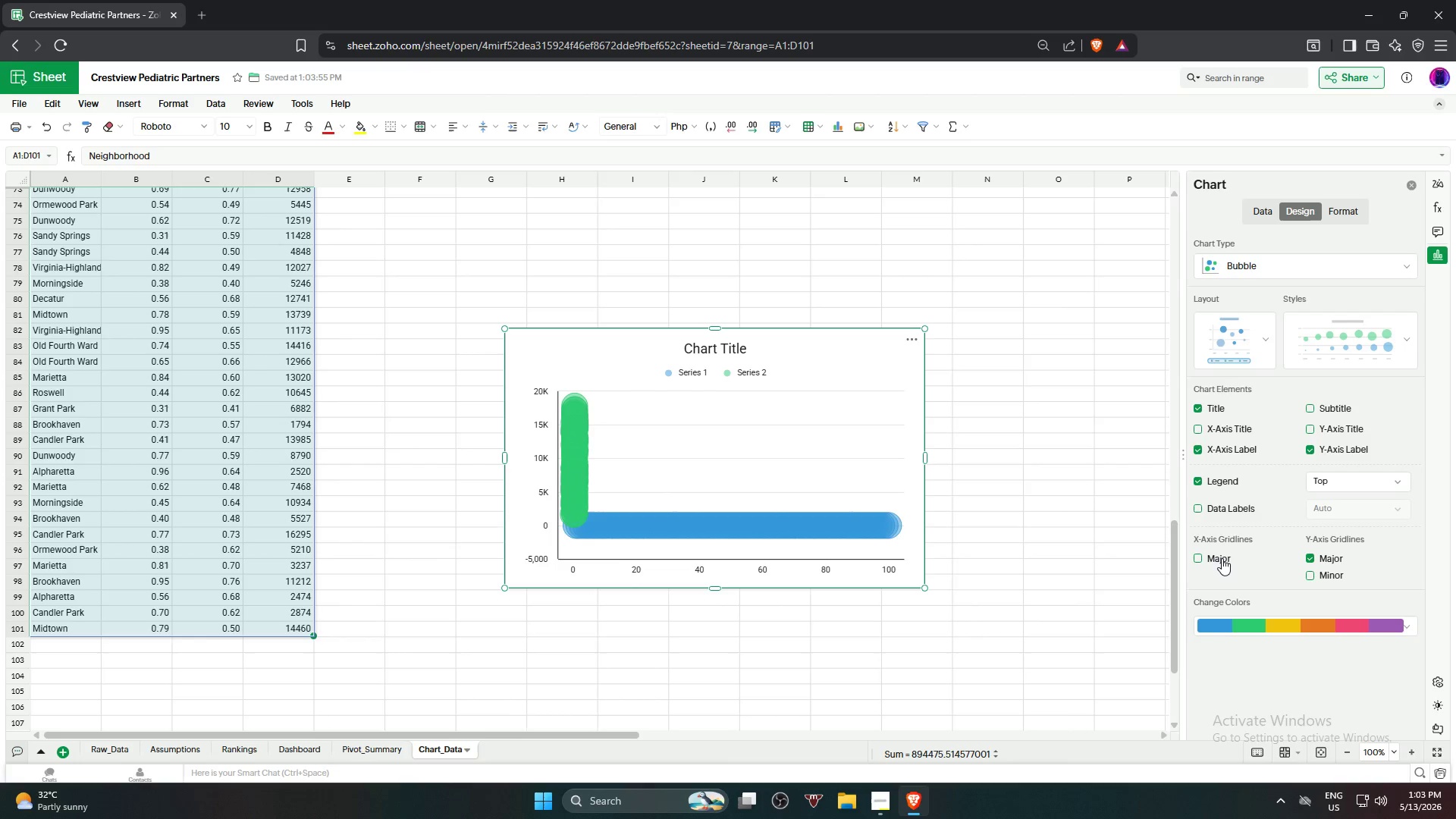 
left_click([1222, 558])
 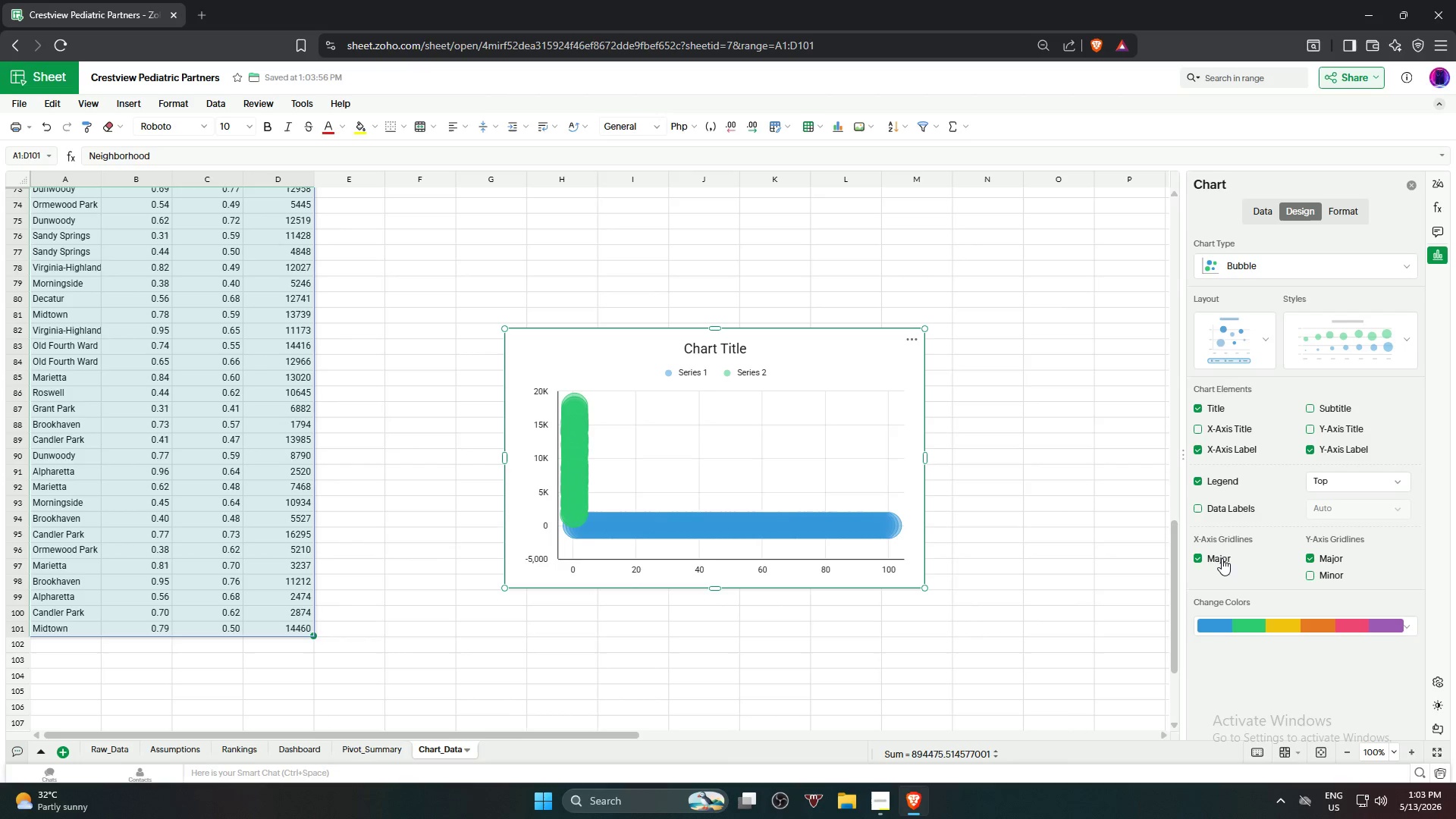 
left_click([1222, 558])
 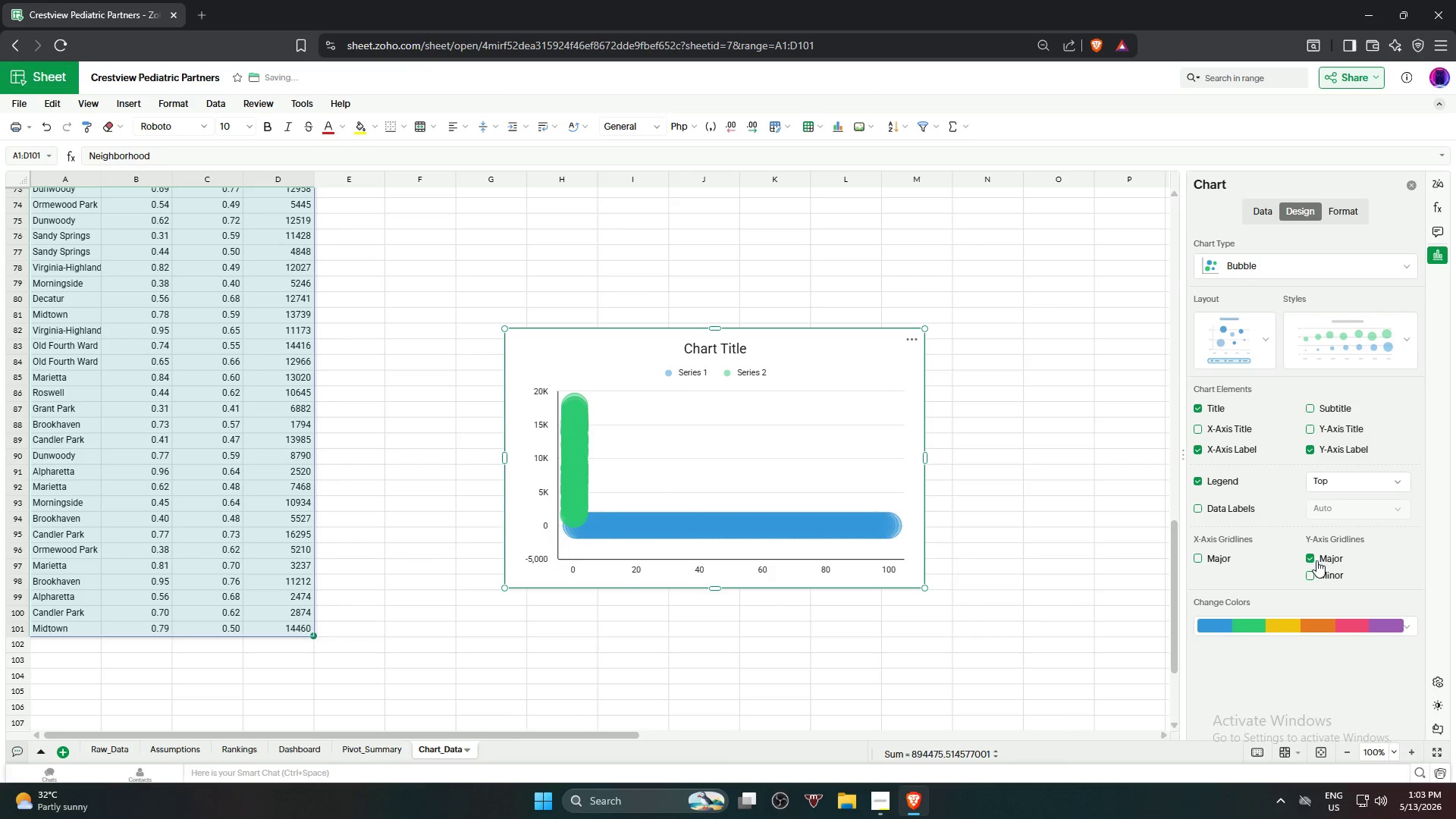 
left_click([1320, 560])
 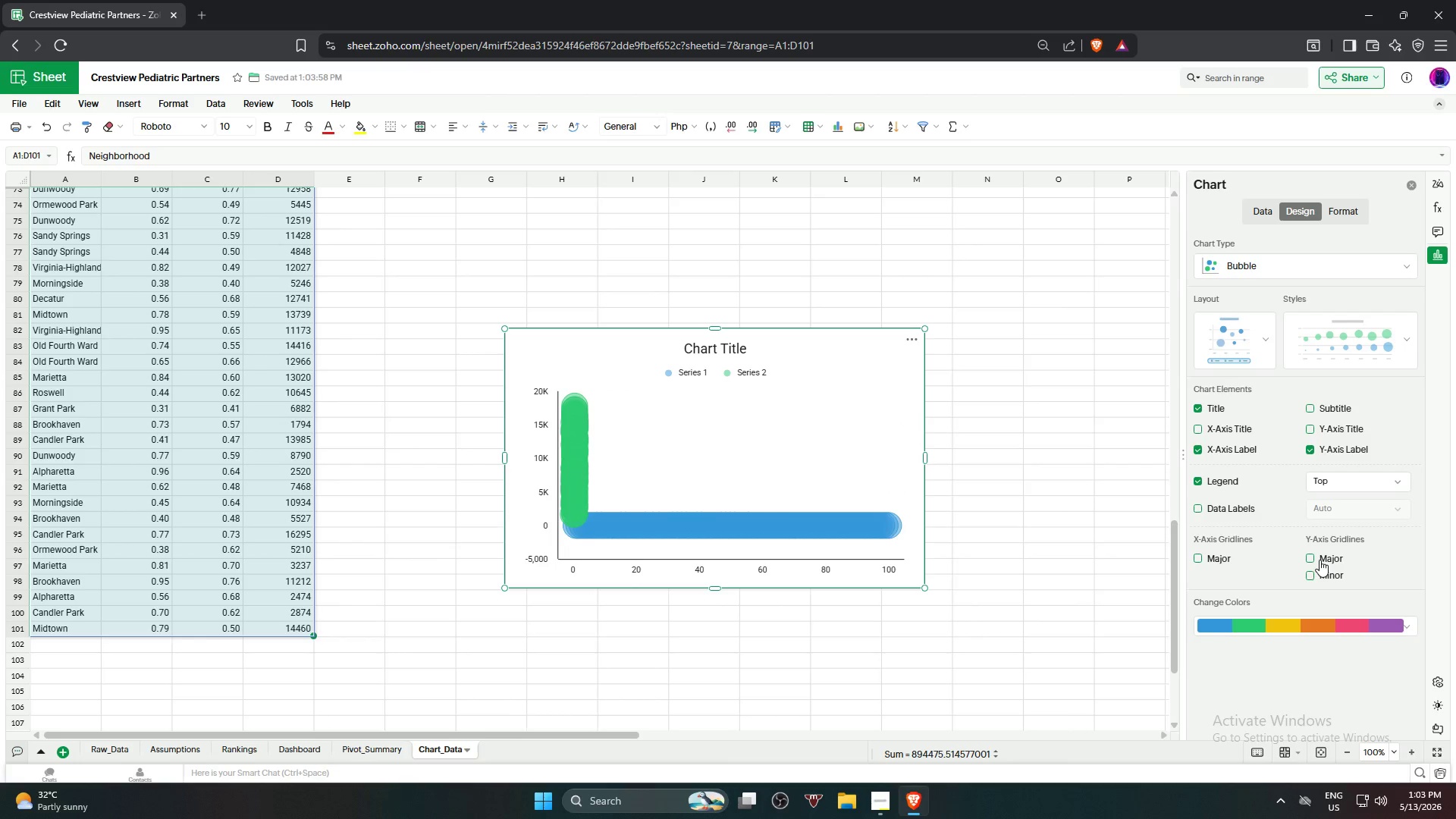 
left_click([1320, 560])
 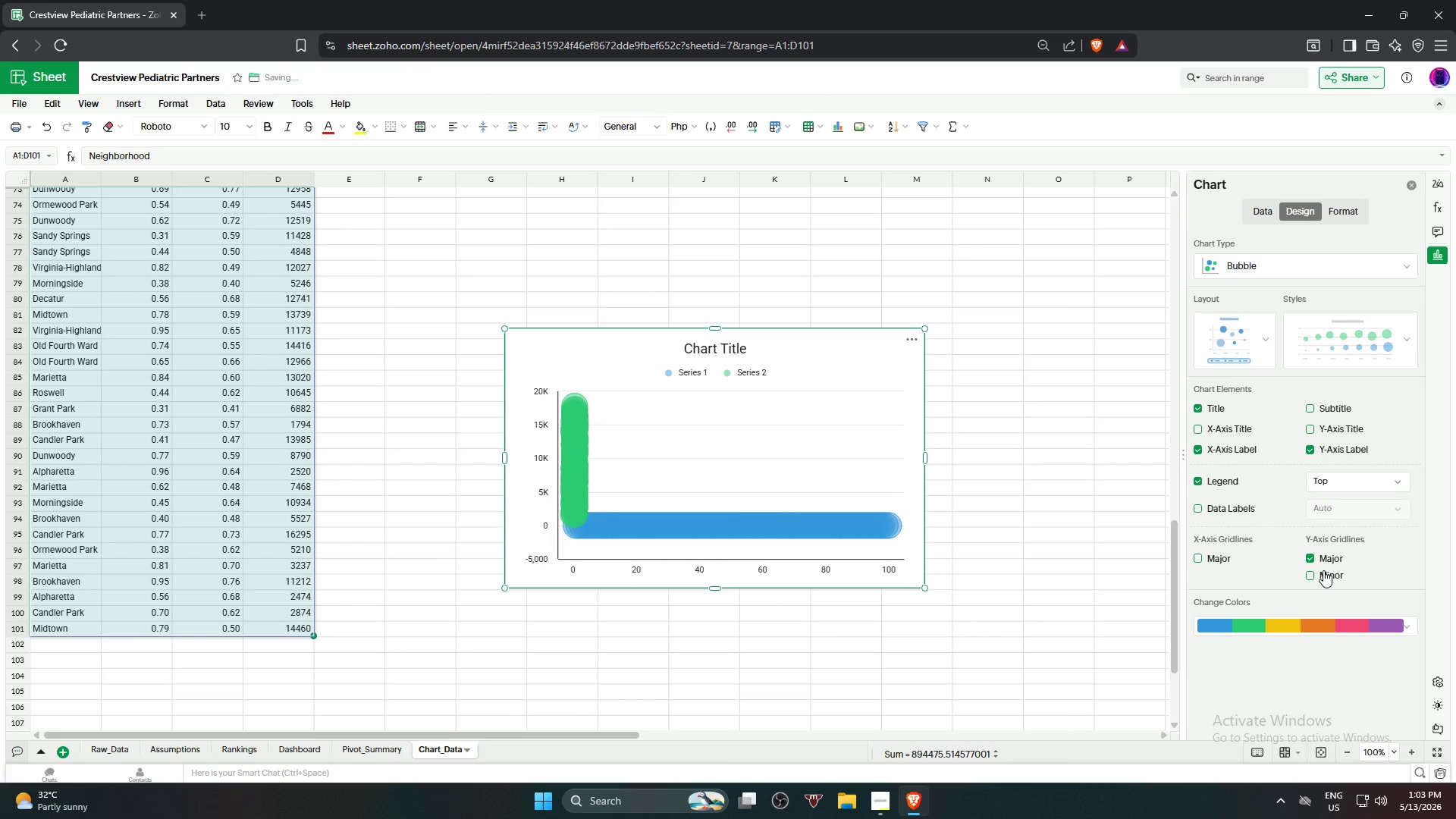 
left_click([1323, 570])
 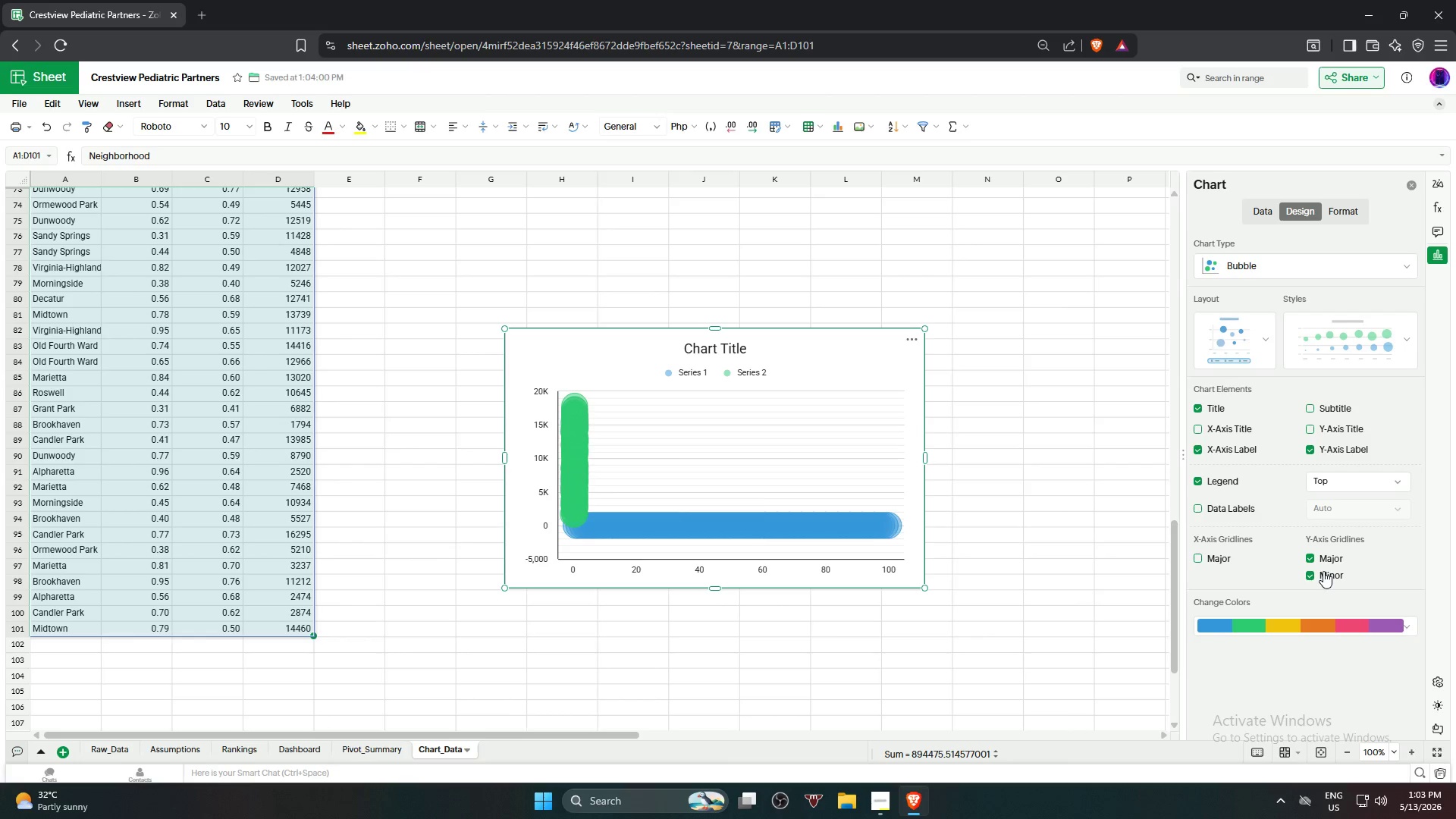 
left_click([1323, 571])
 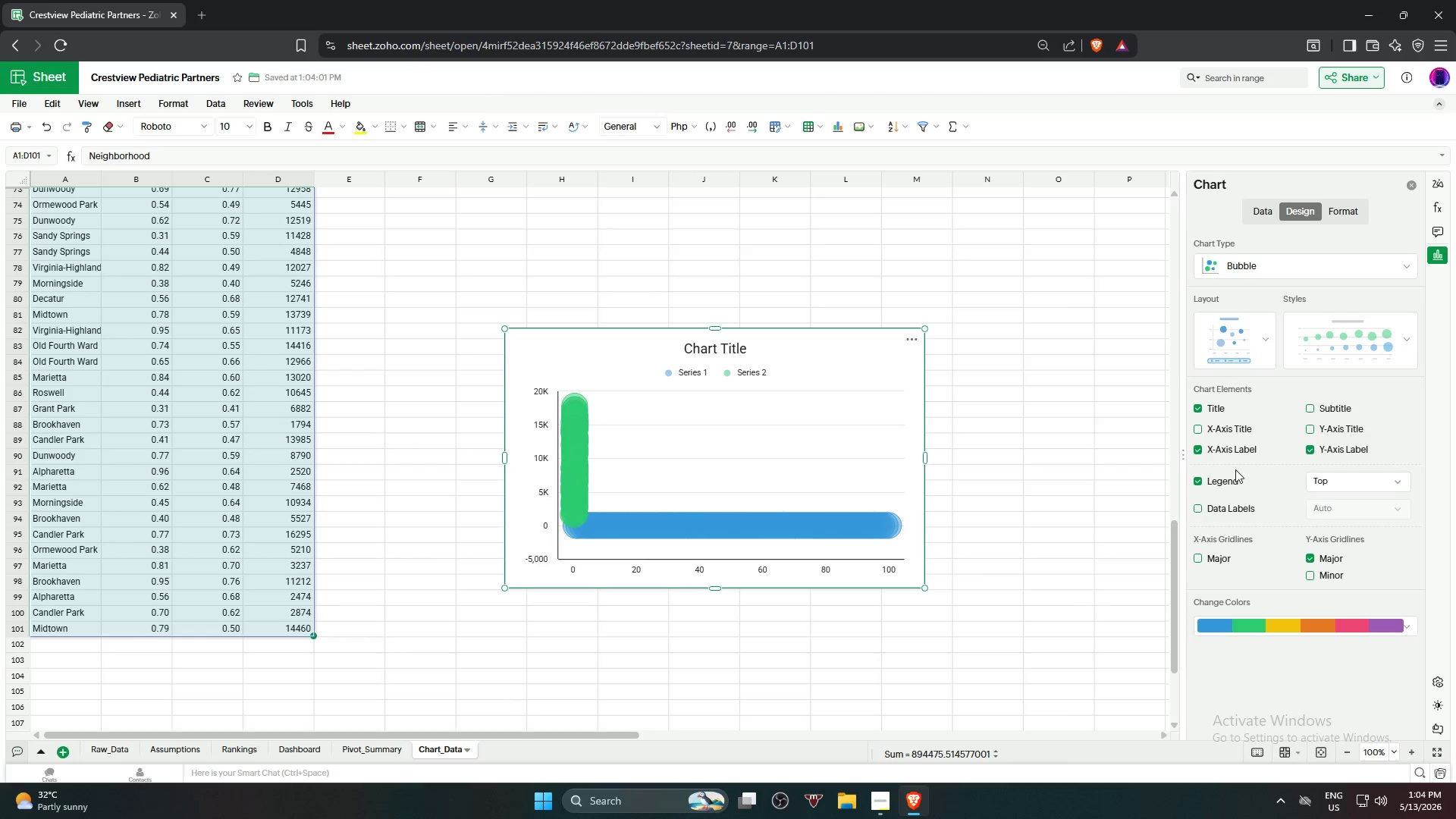 
left_click([1230, 428])
 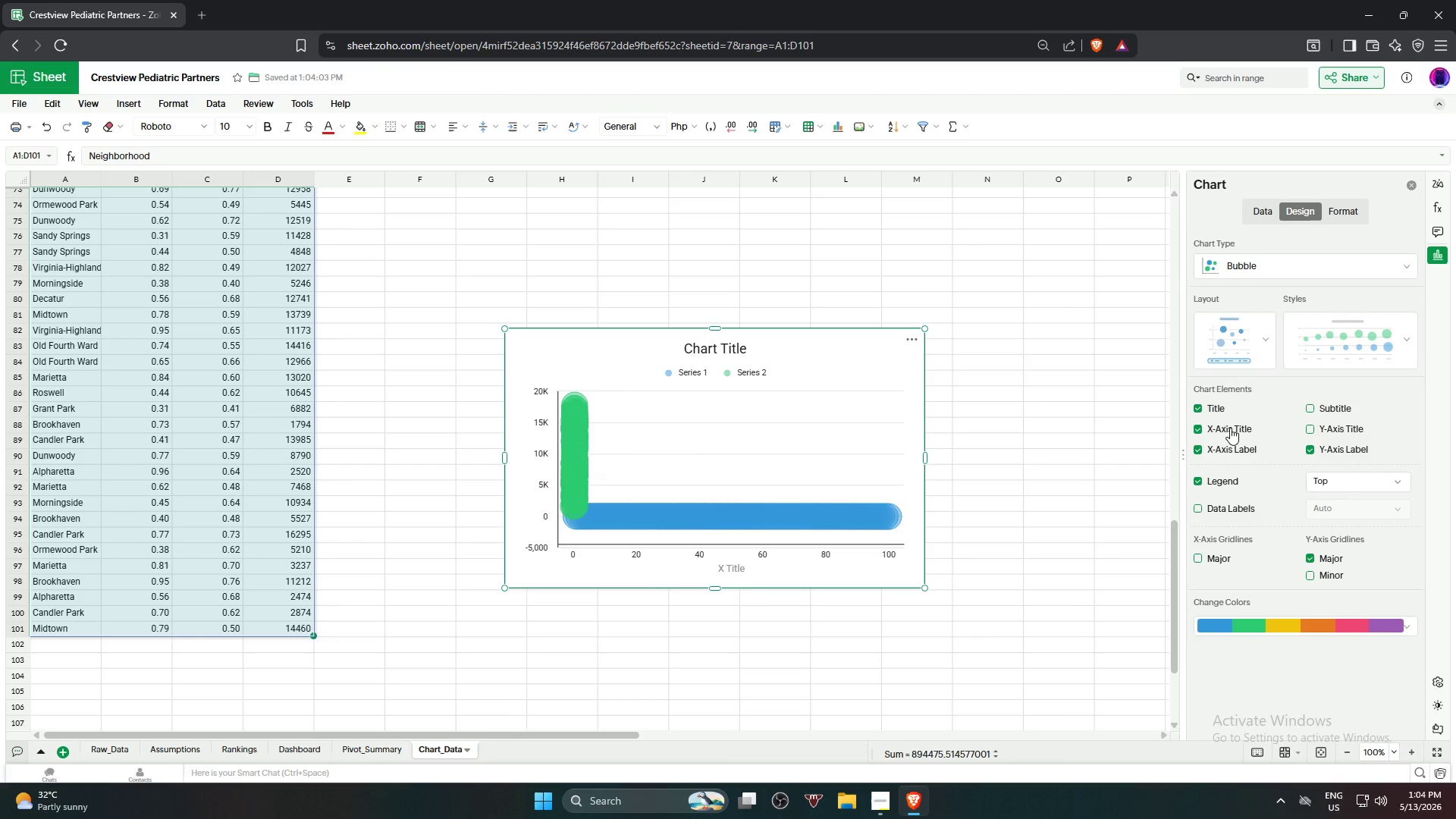 
left_click([1230, 428])
 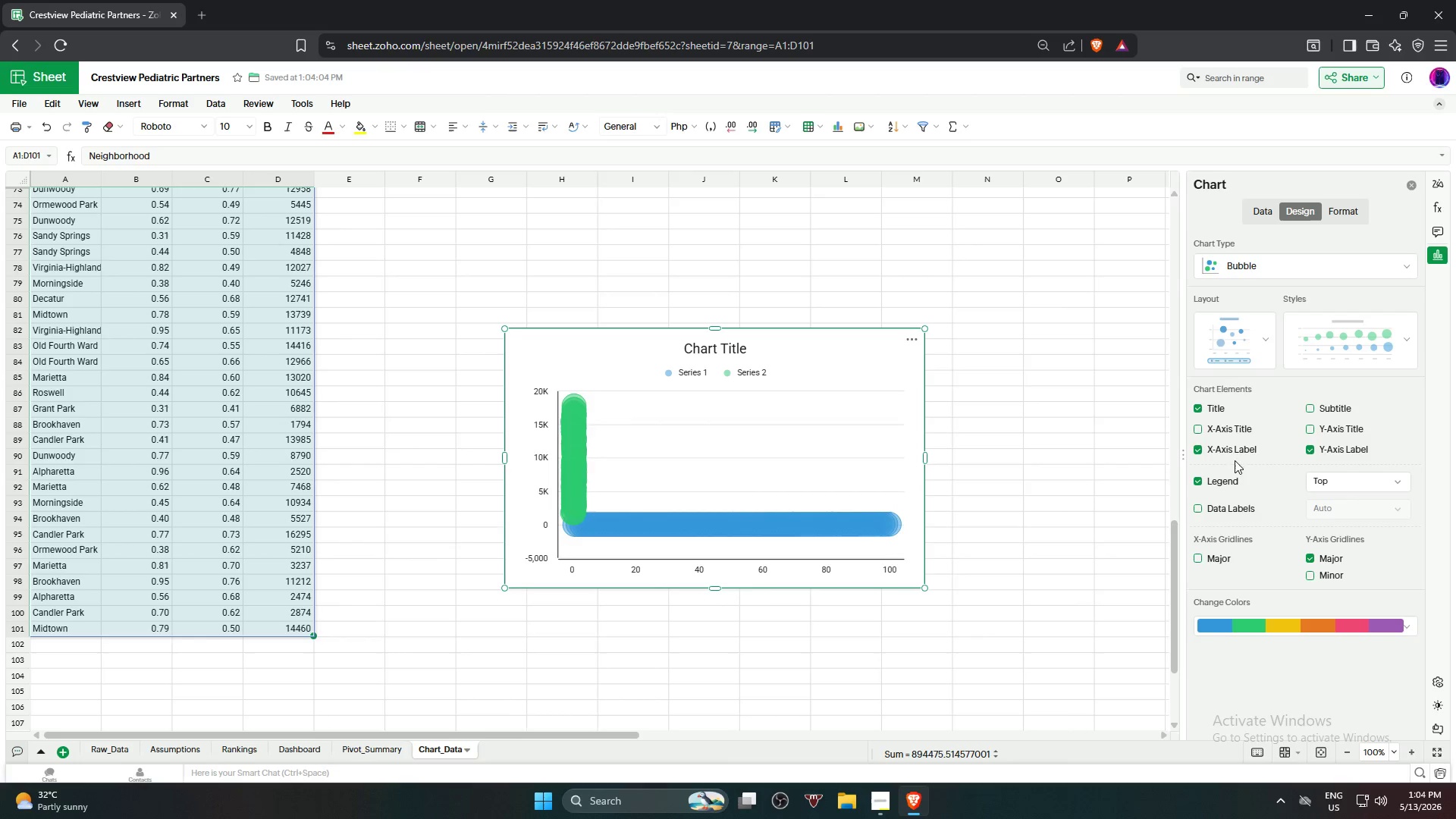 
left_click([1239, 448])
 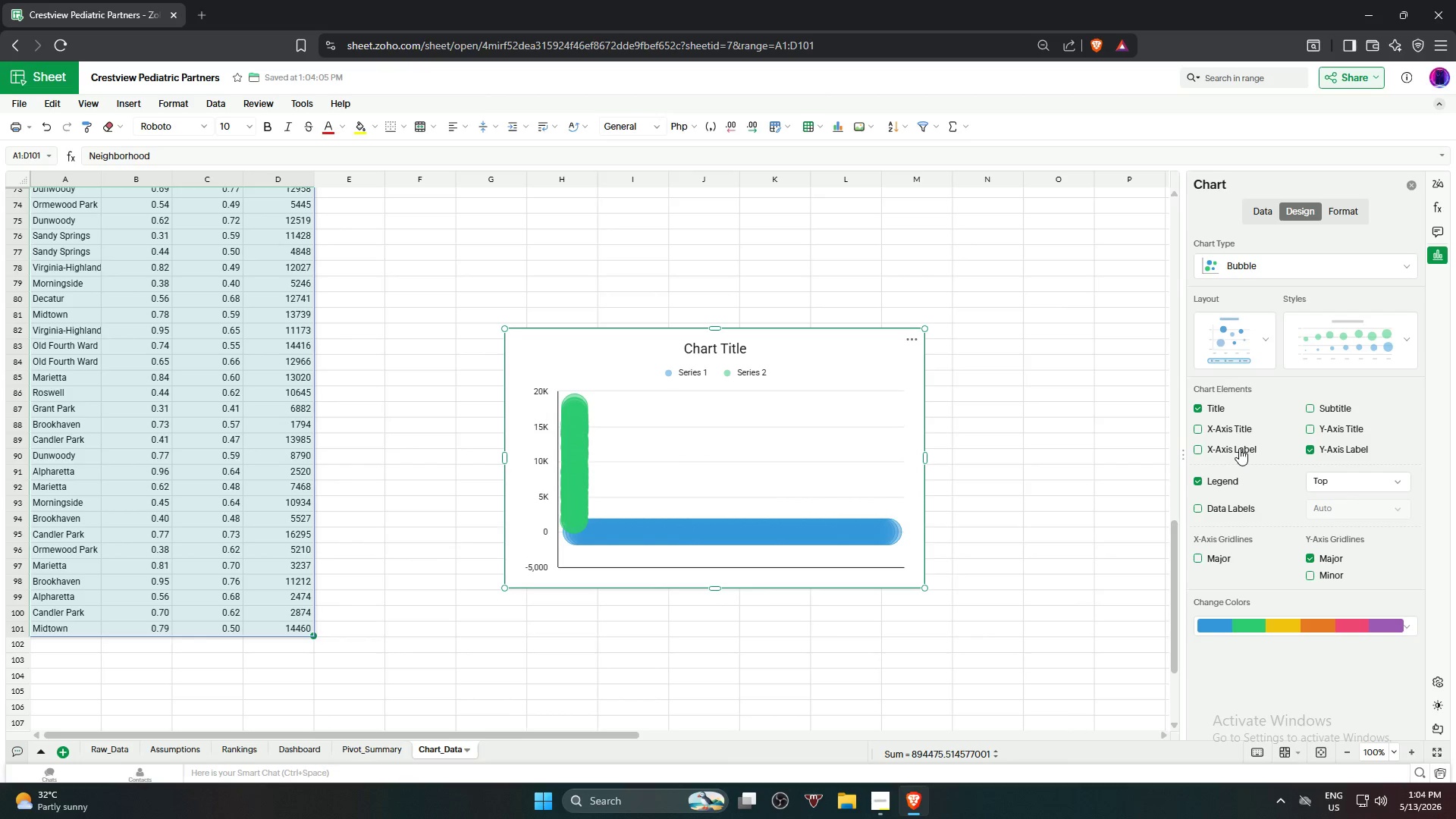 
left_click([1239, 448])
 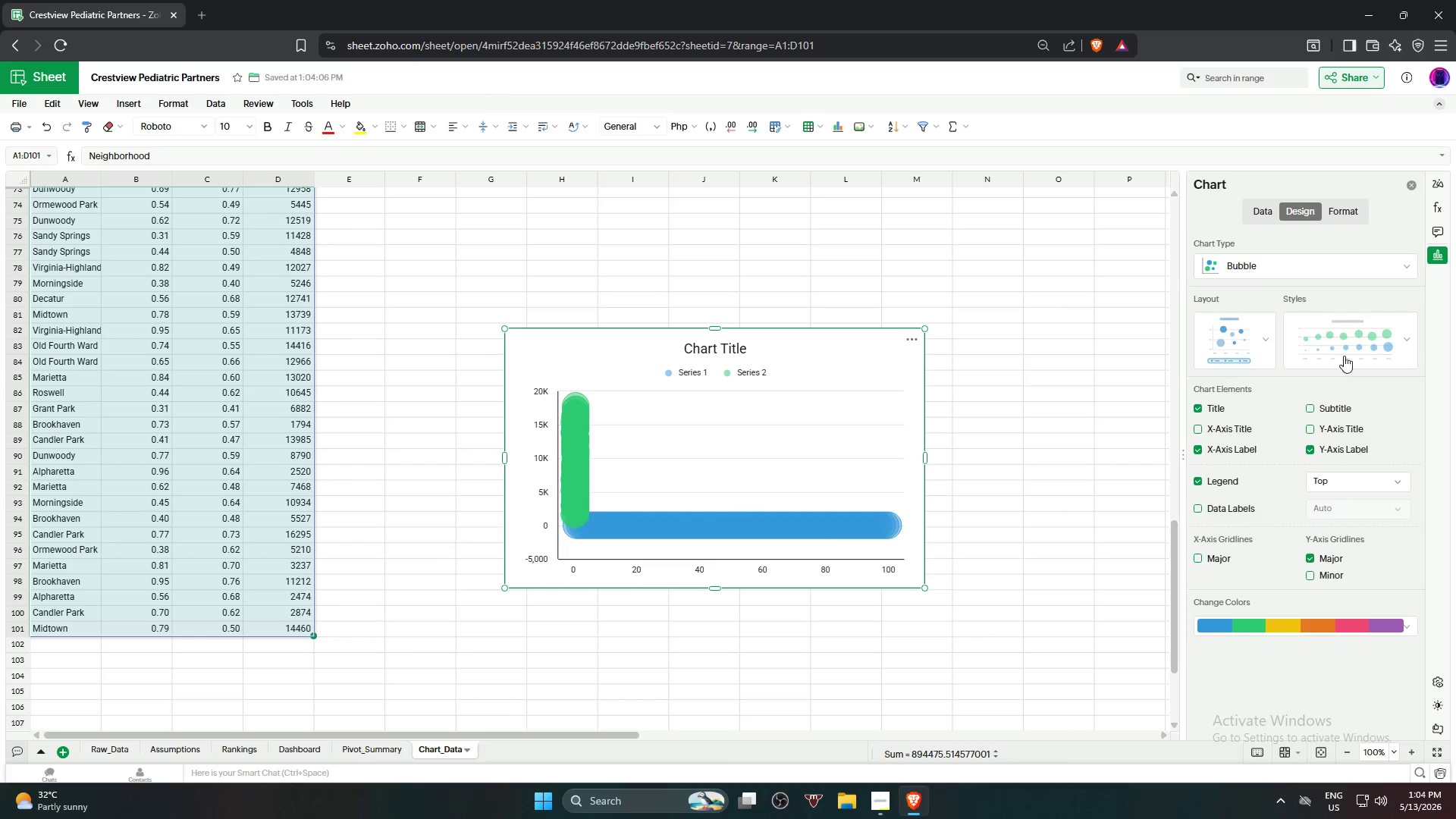 
mouse_move([1357, 362])
 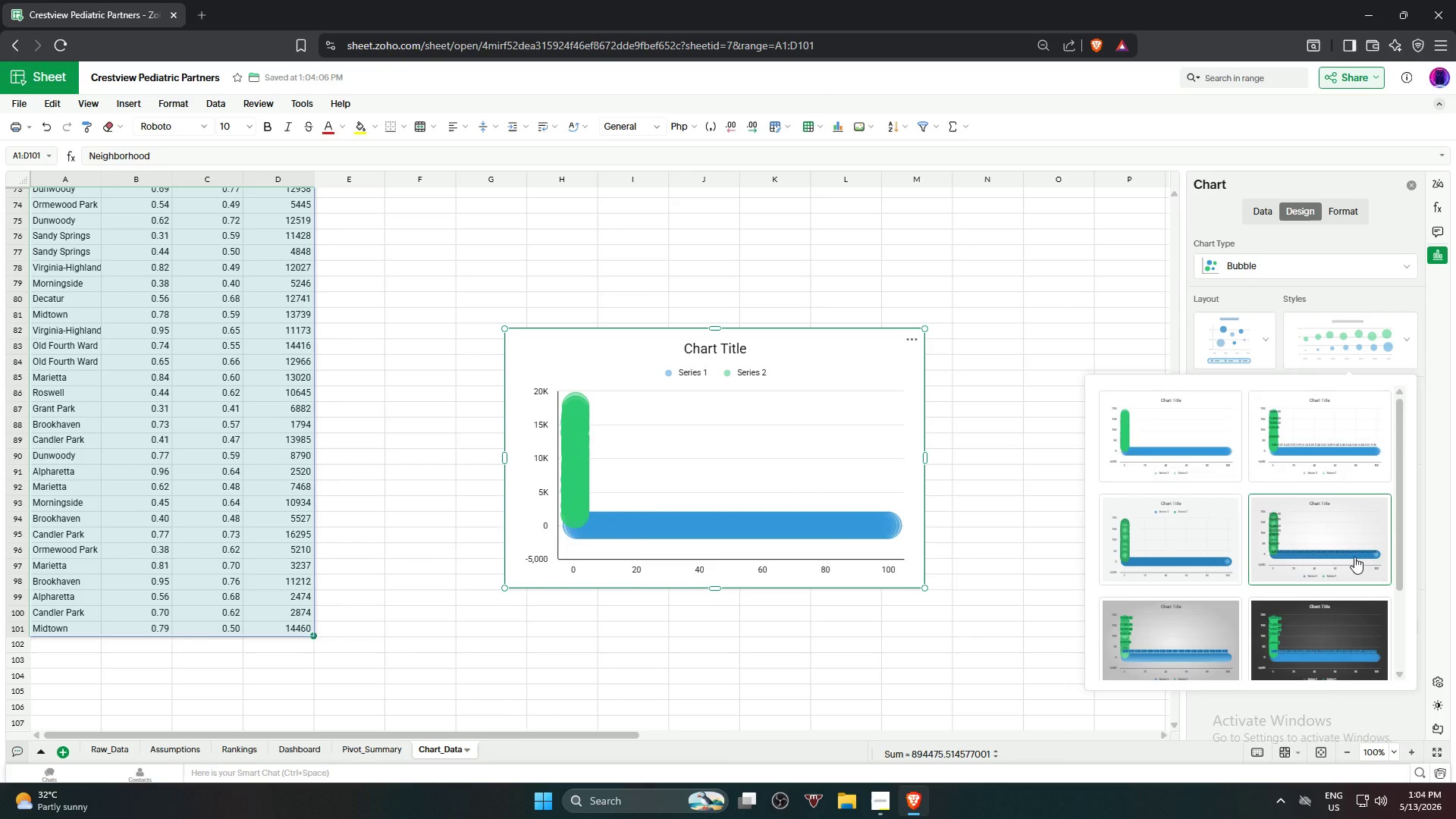 
scroll: coordinate [1351, 557], scroll_direction: down, amount: 4.0
 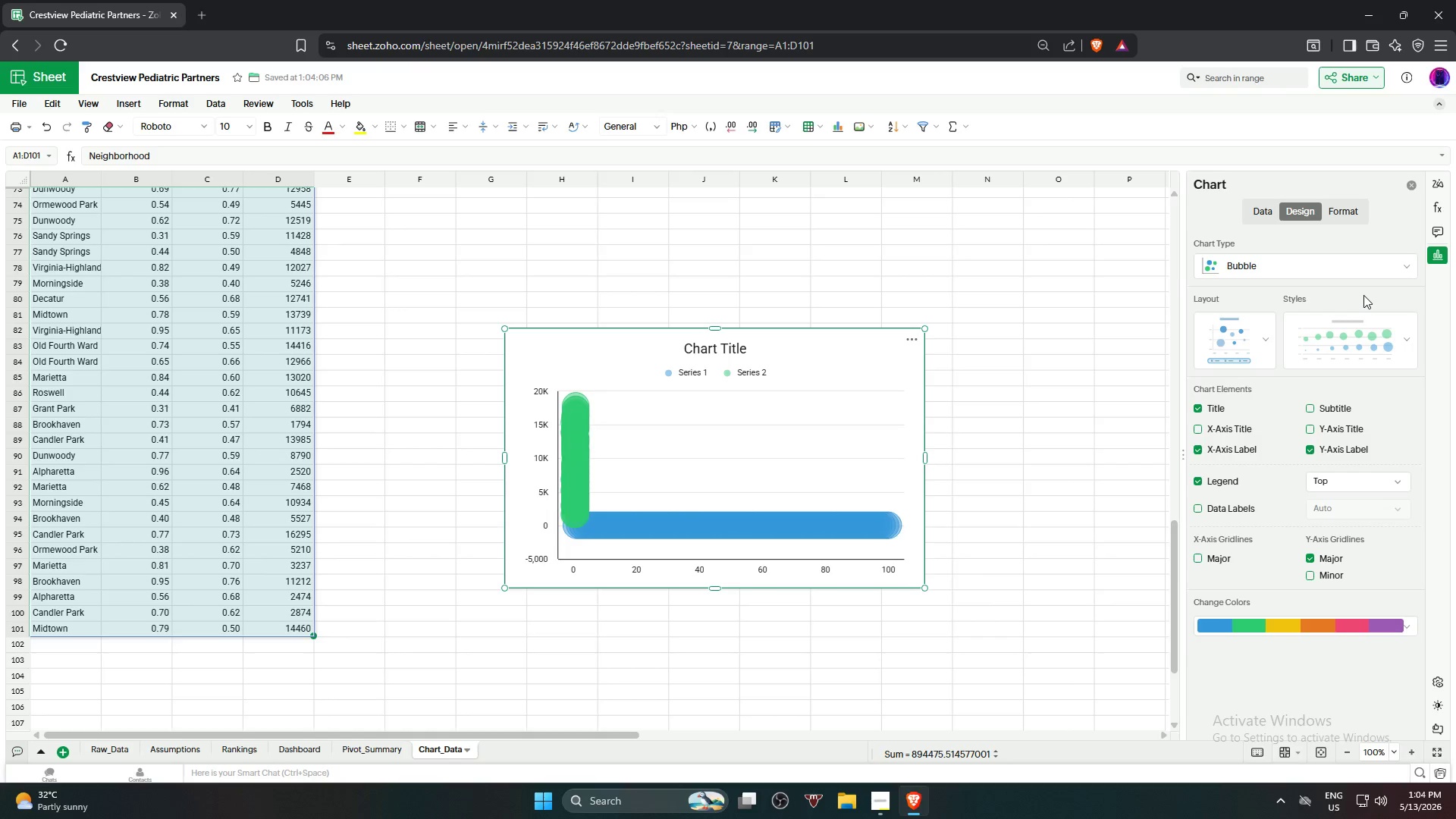 
left_click([1375, 272])
 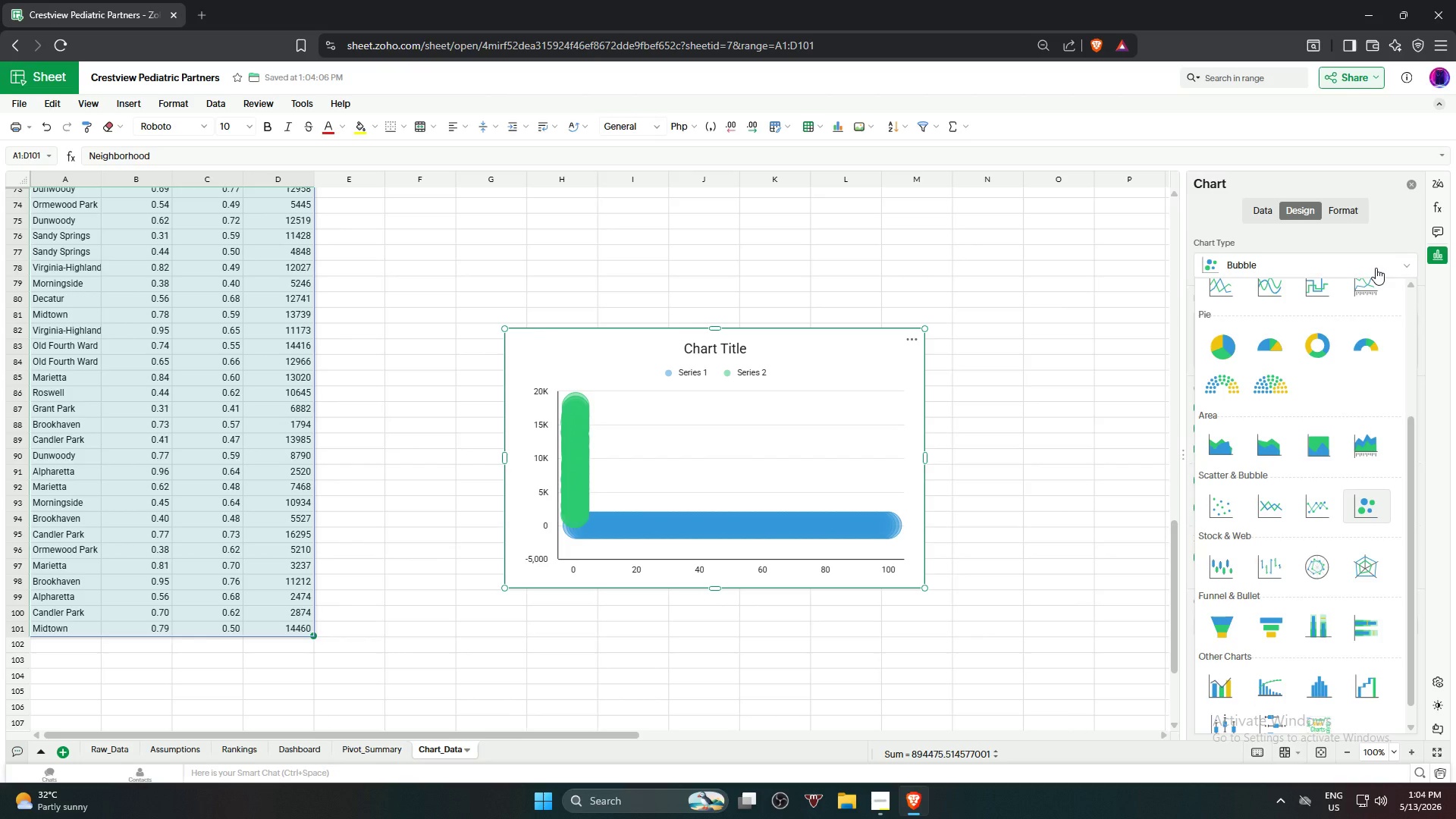 
left_click([1376, 268])
 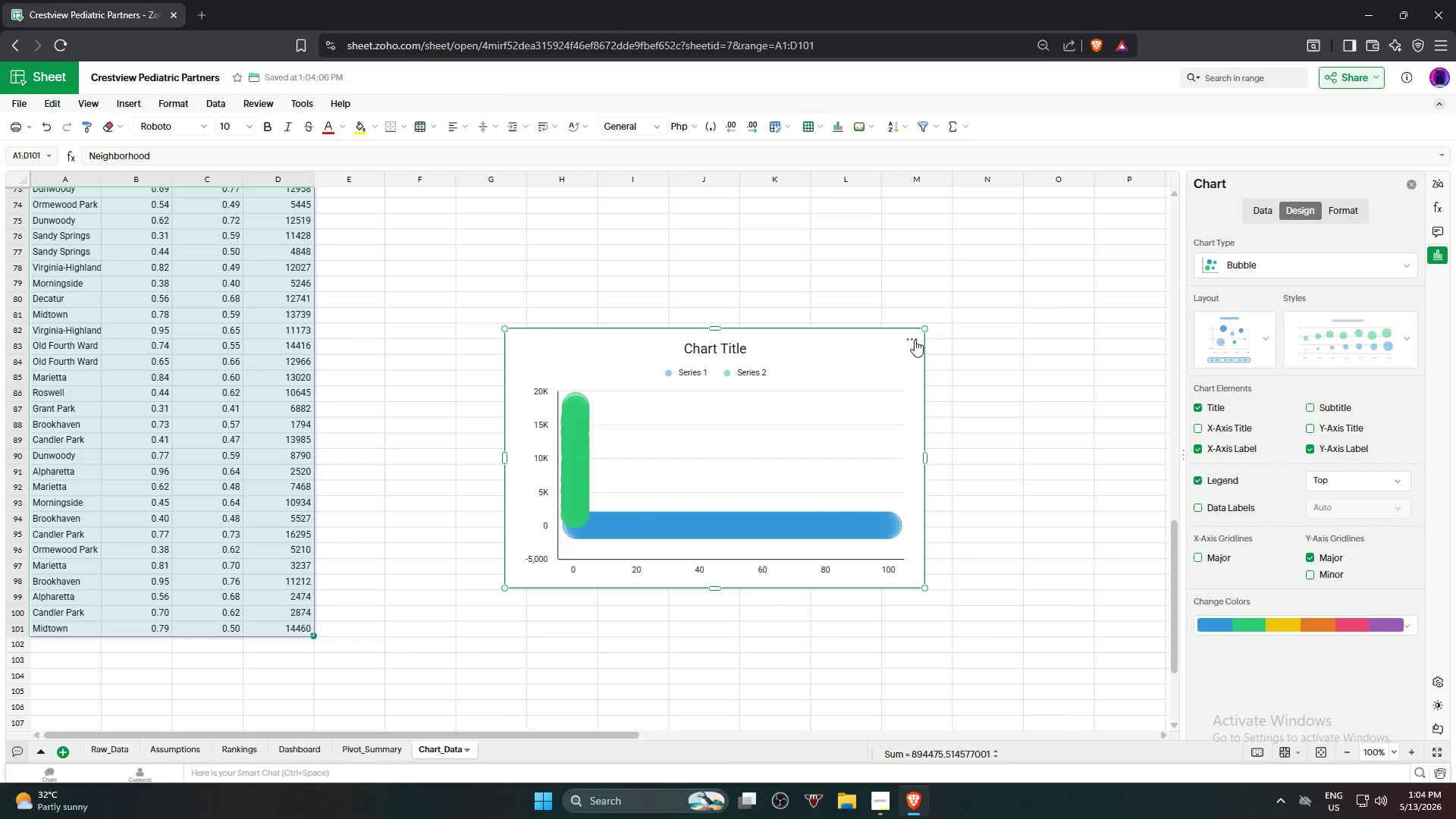 
wait(21.0)
 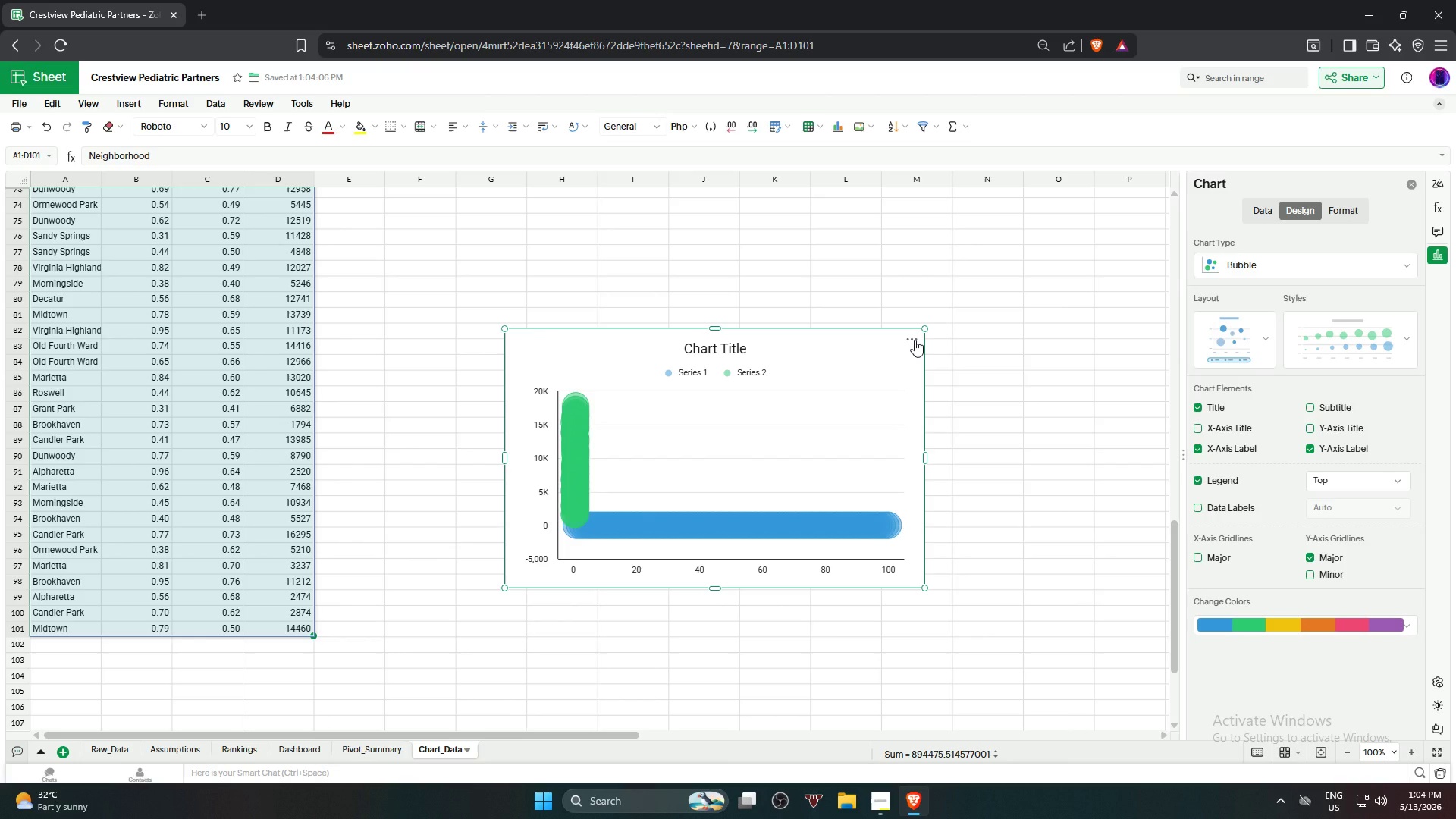 
scroll: coordinate [301, 411], scroll_direction: up, amount: 18.0
 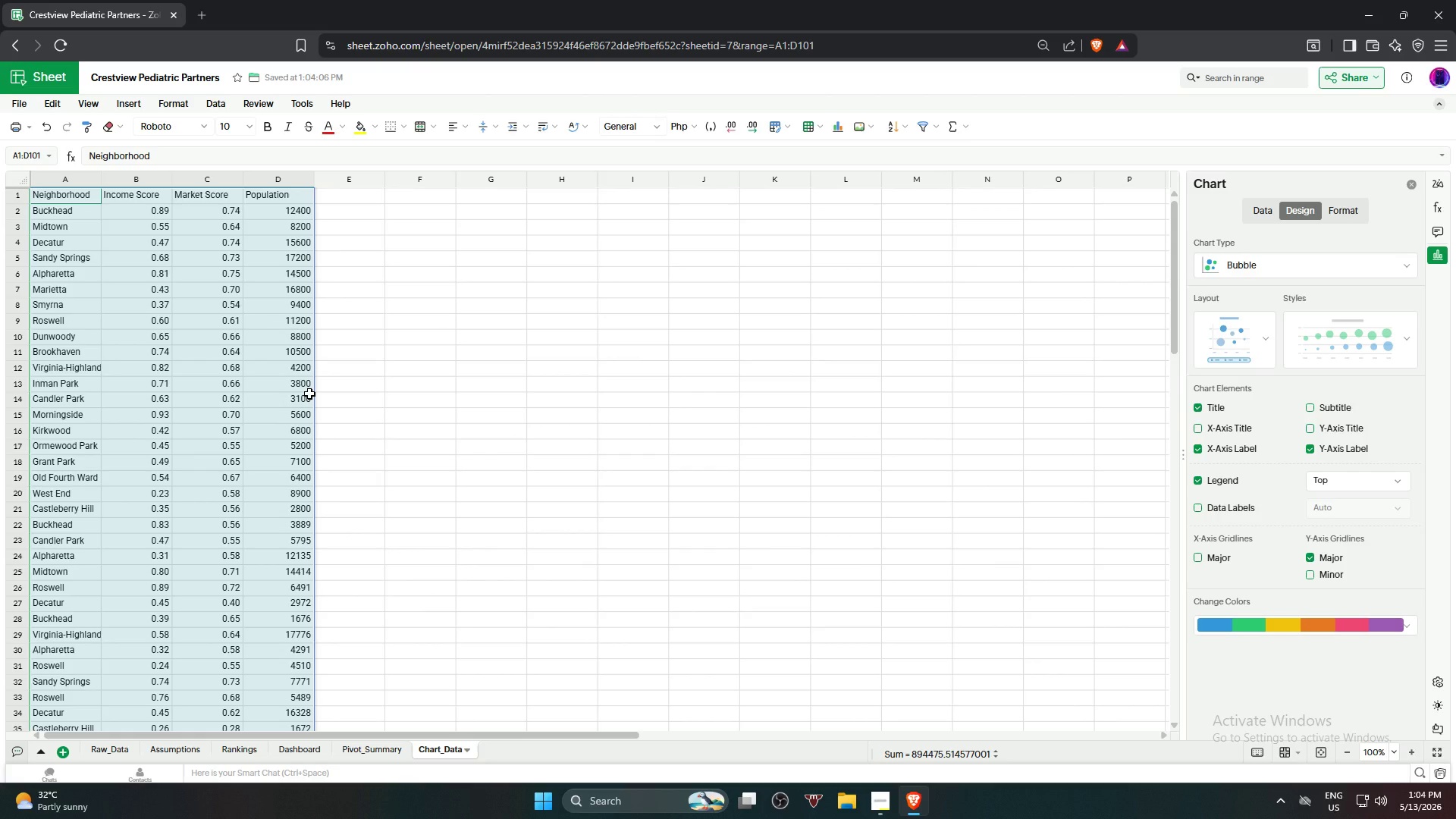 
scroll: coordinate [309, 394], scroll_direction: down, amount: 17.0
 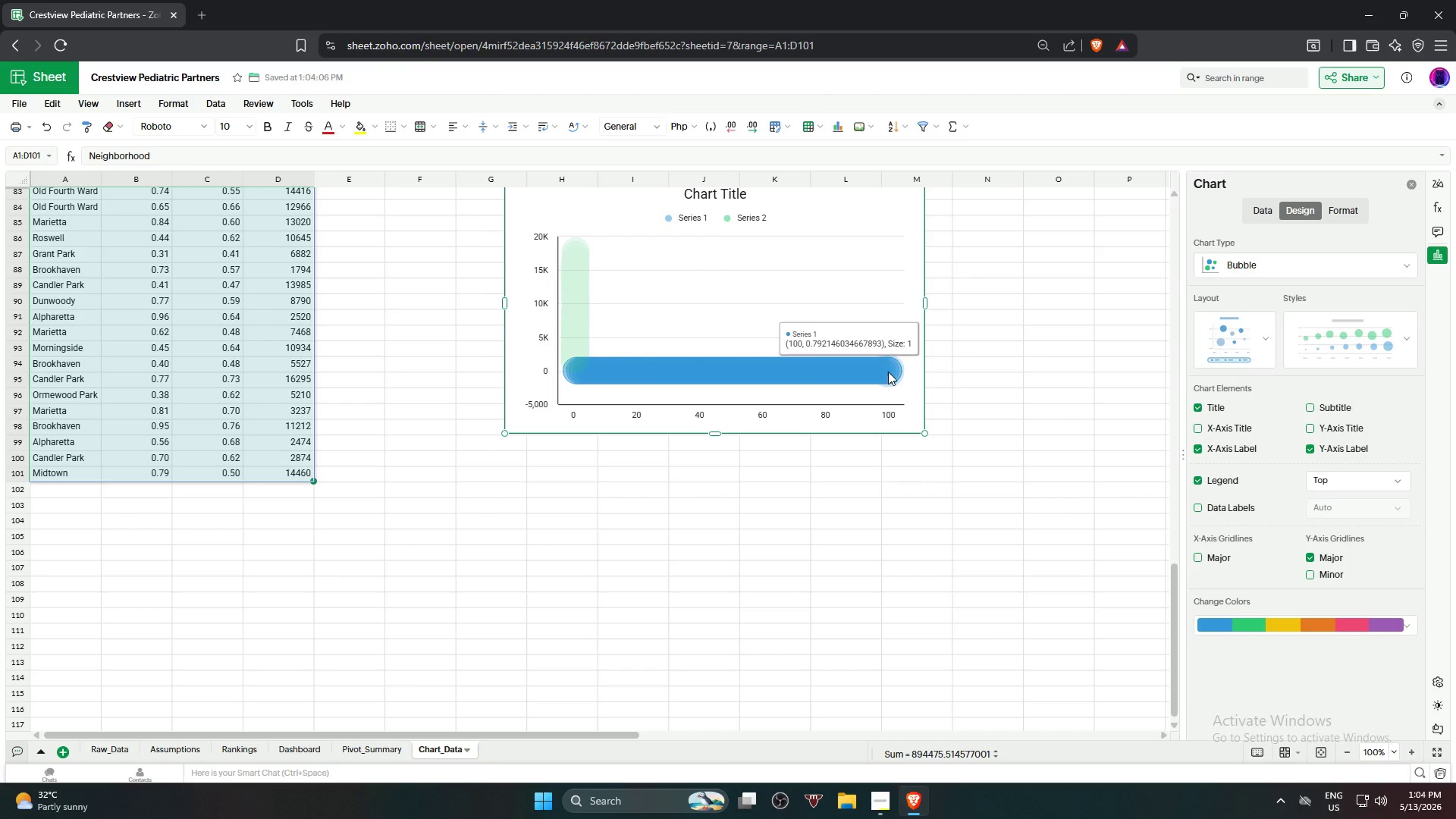 
scroll: coordinate [922, 450], scroll_direction: up, amount: 3.0
 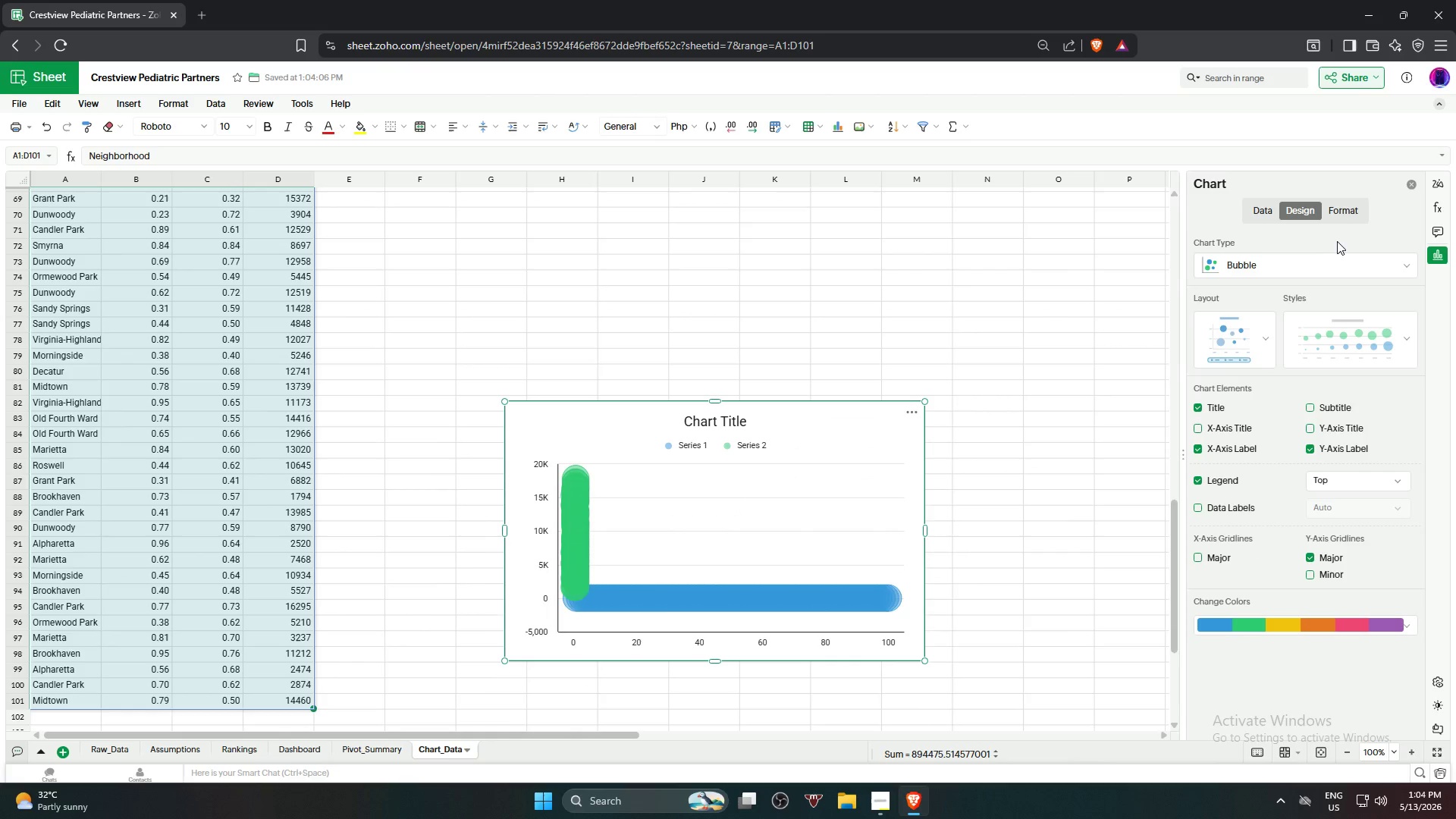 
left_click([1337, 213])
 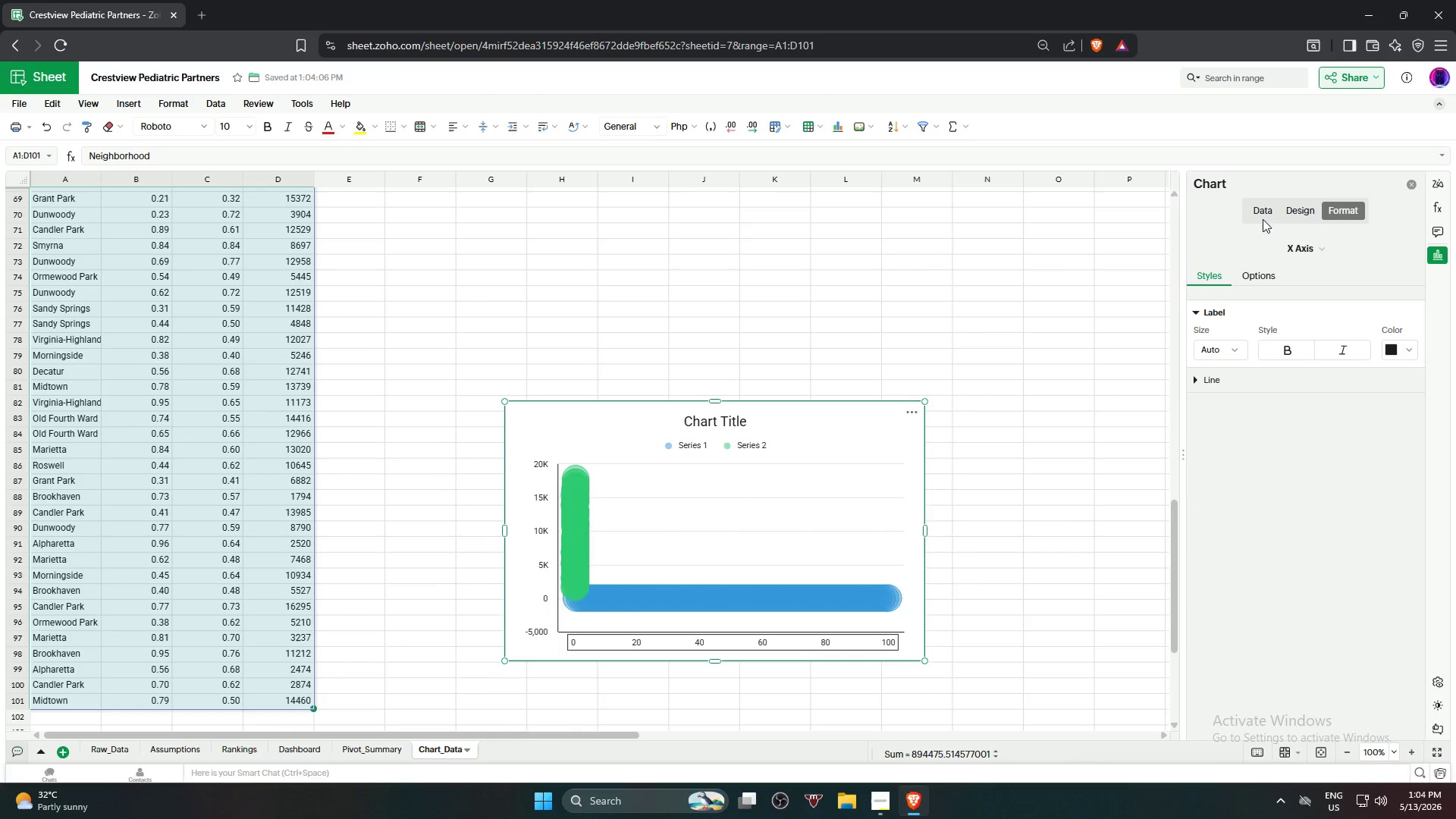 
left_click([1261, 218])
 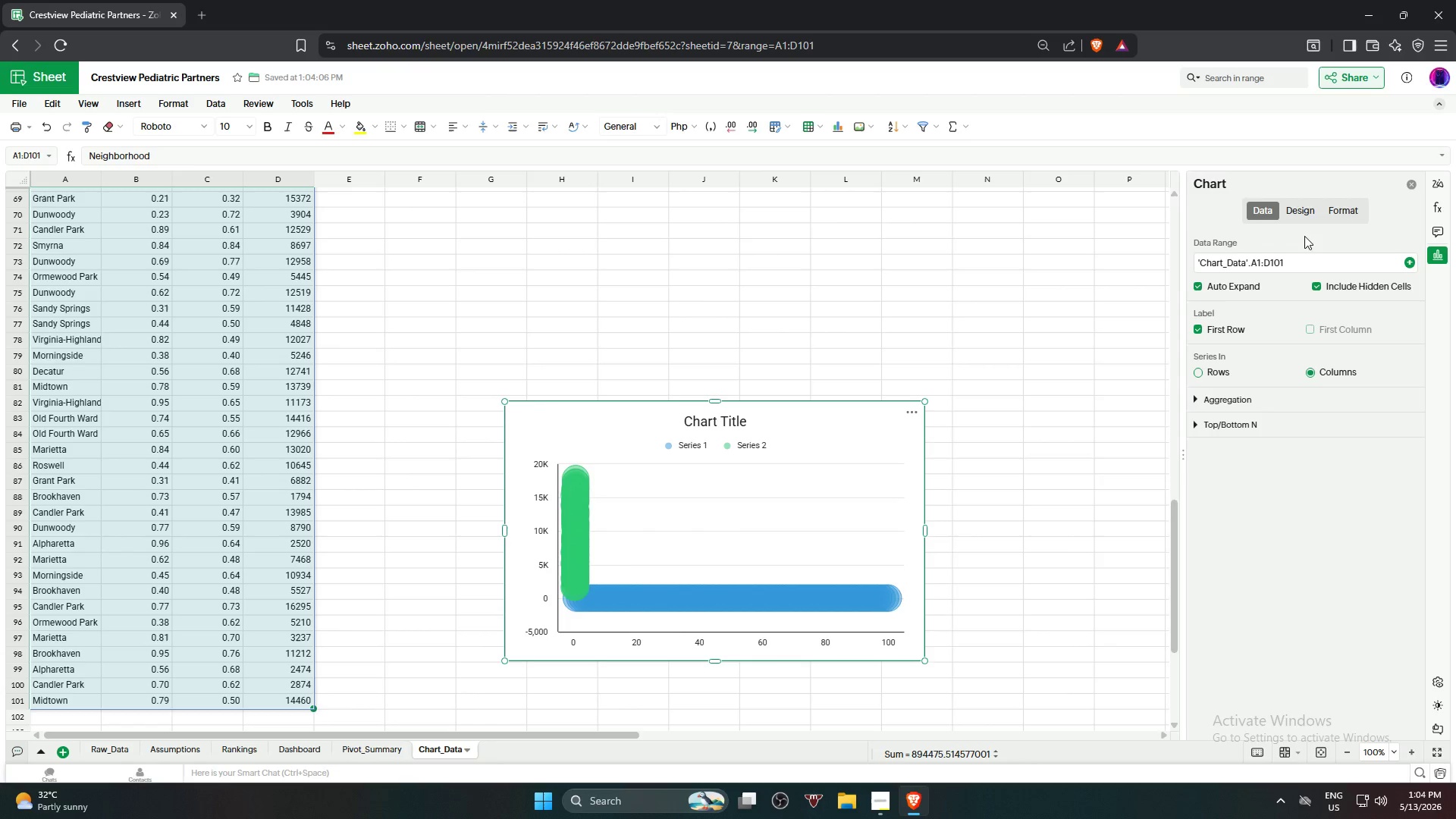 
left_click([1298, 213])
 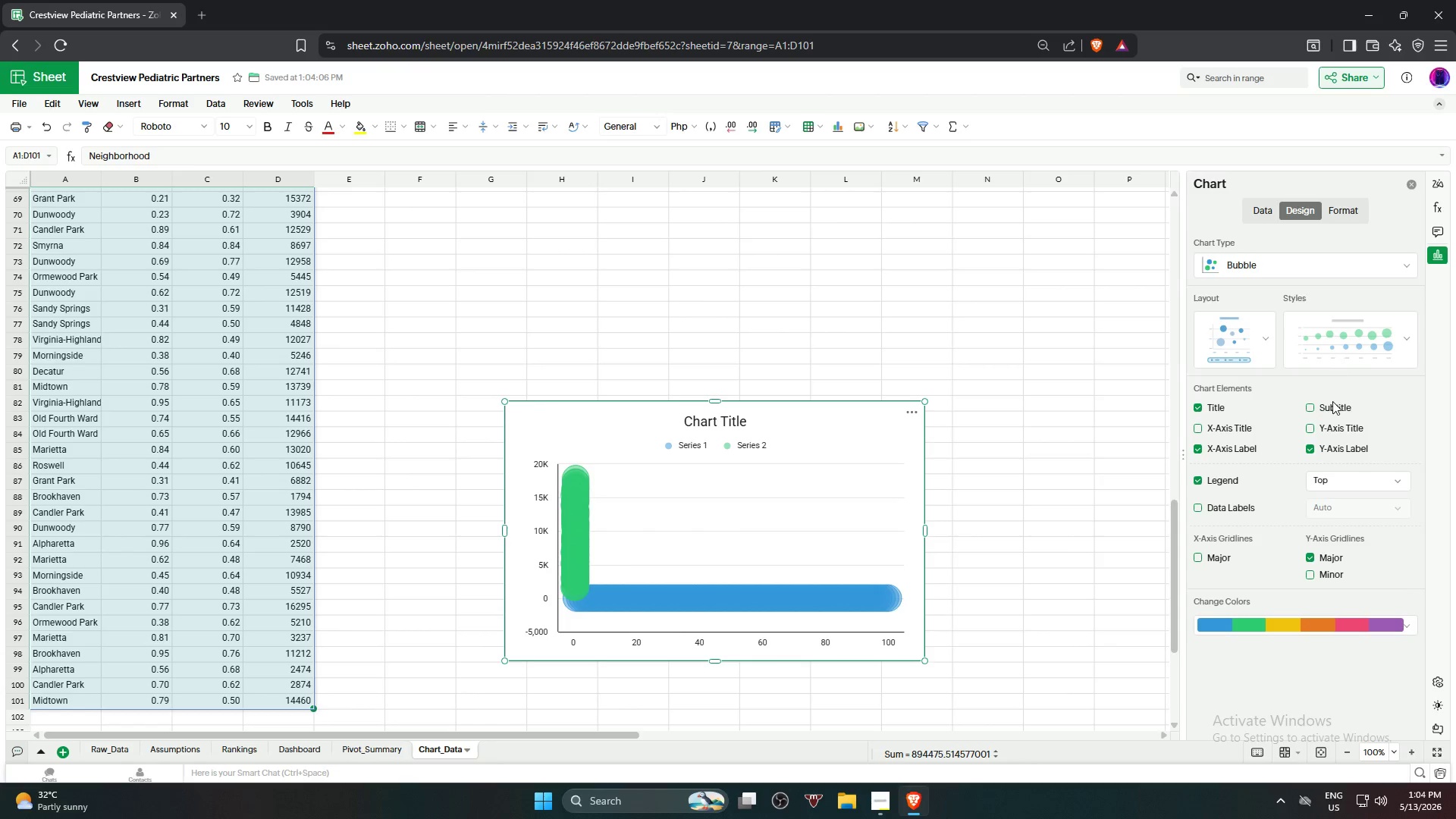 
left_click([1333, 428])
 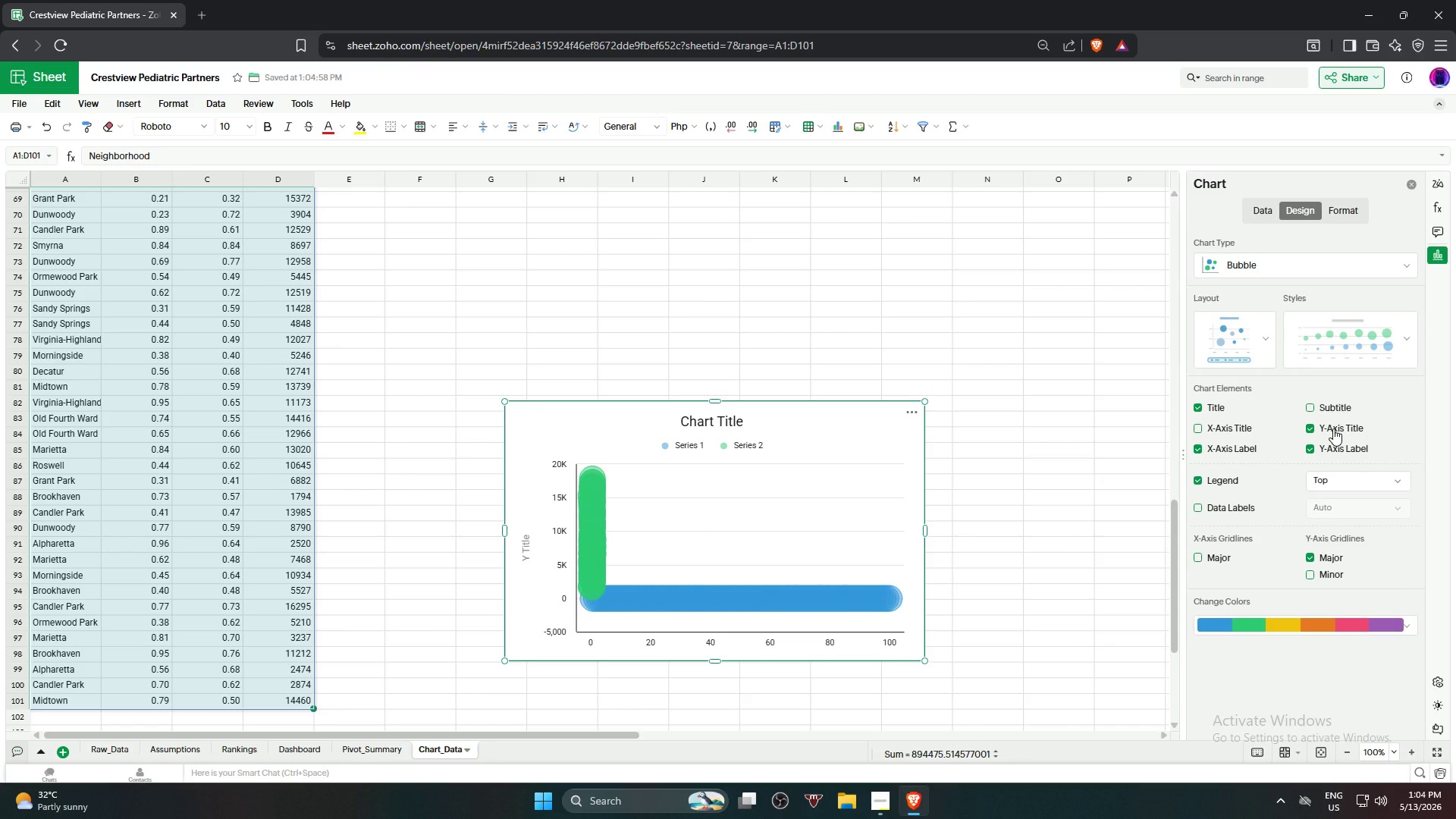 
left_click([1333, 428])
 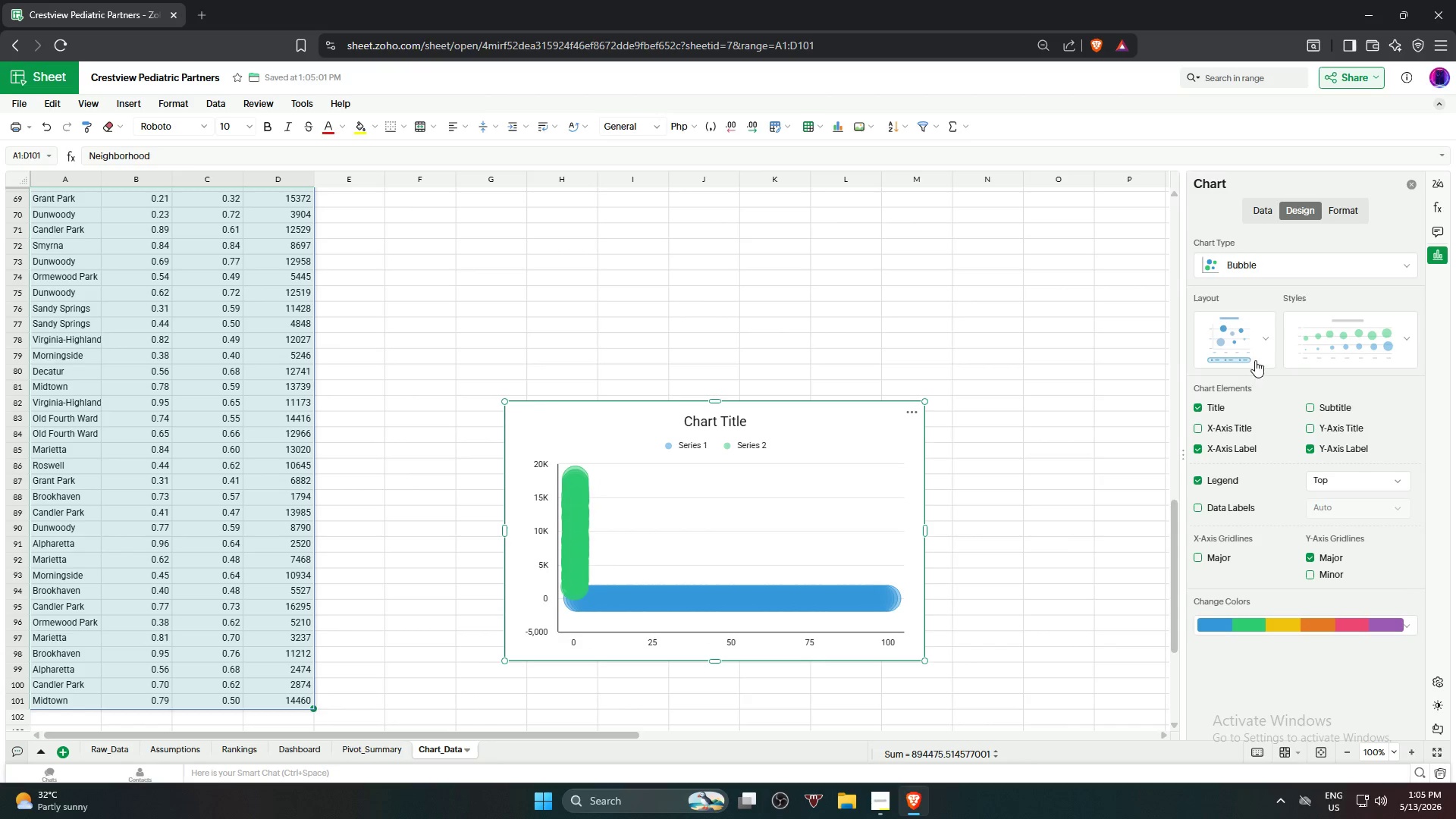 
left_click([1295, 300])
 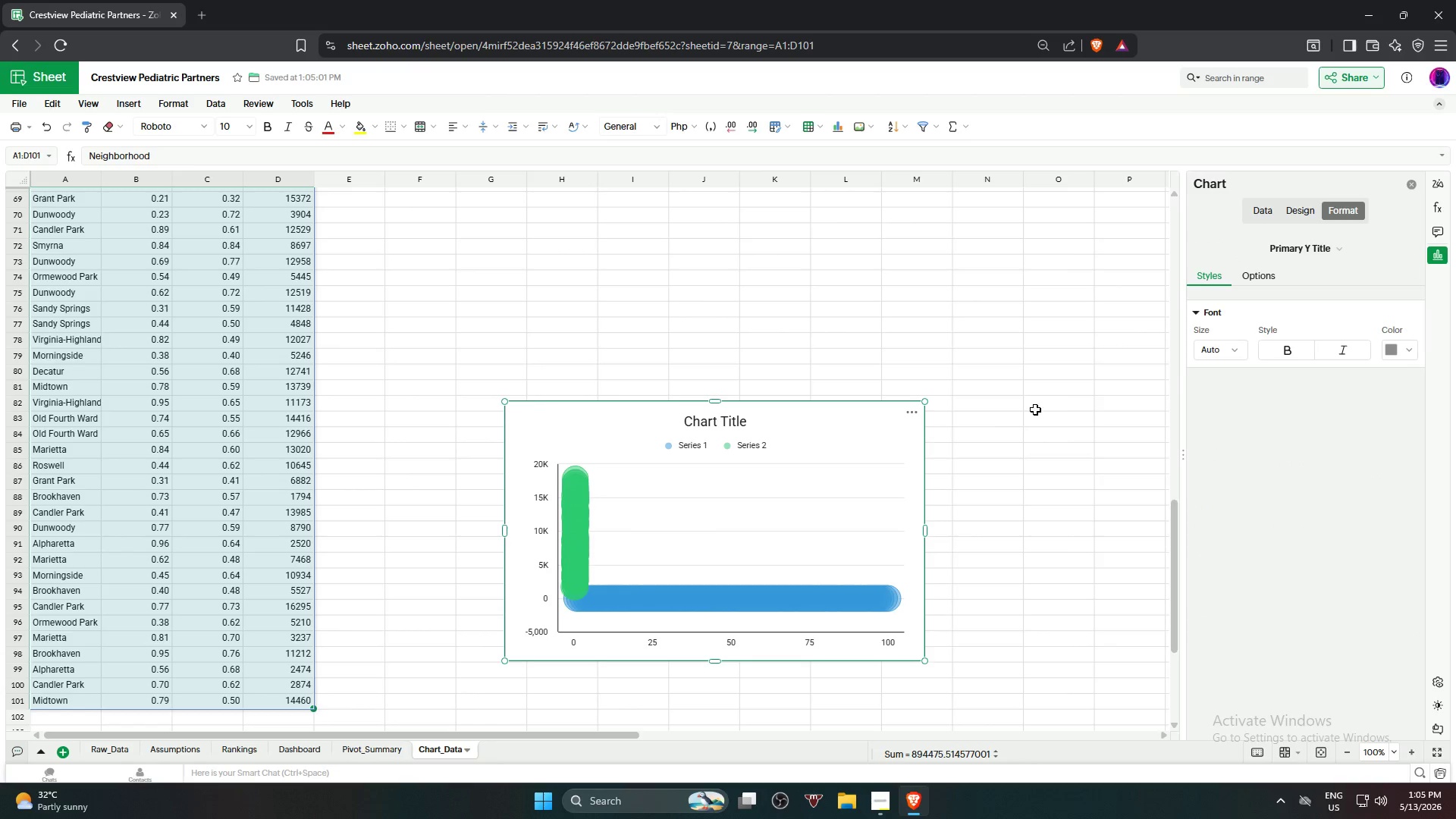 
left_click([1266, 272])
 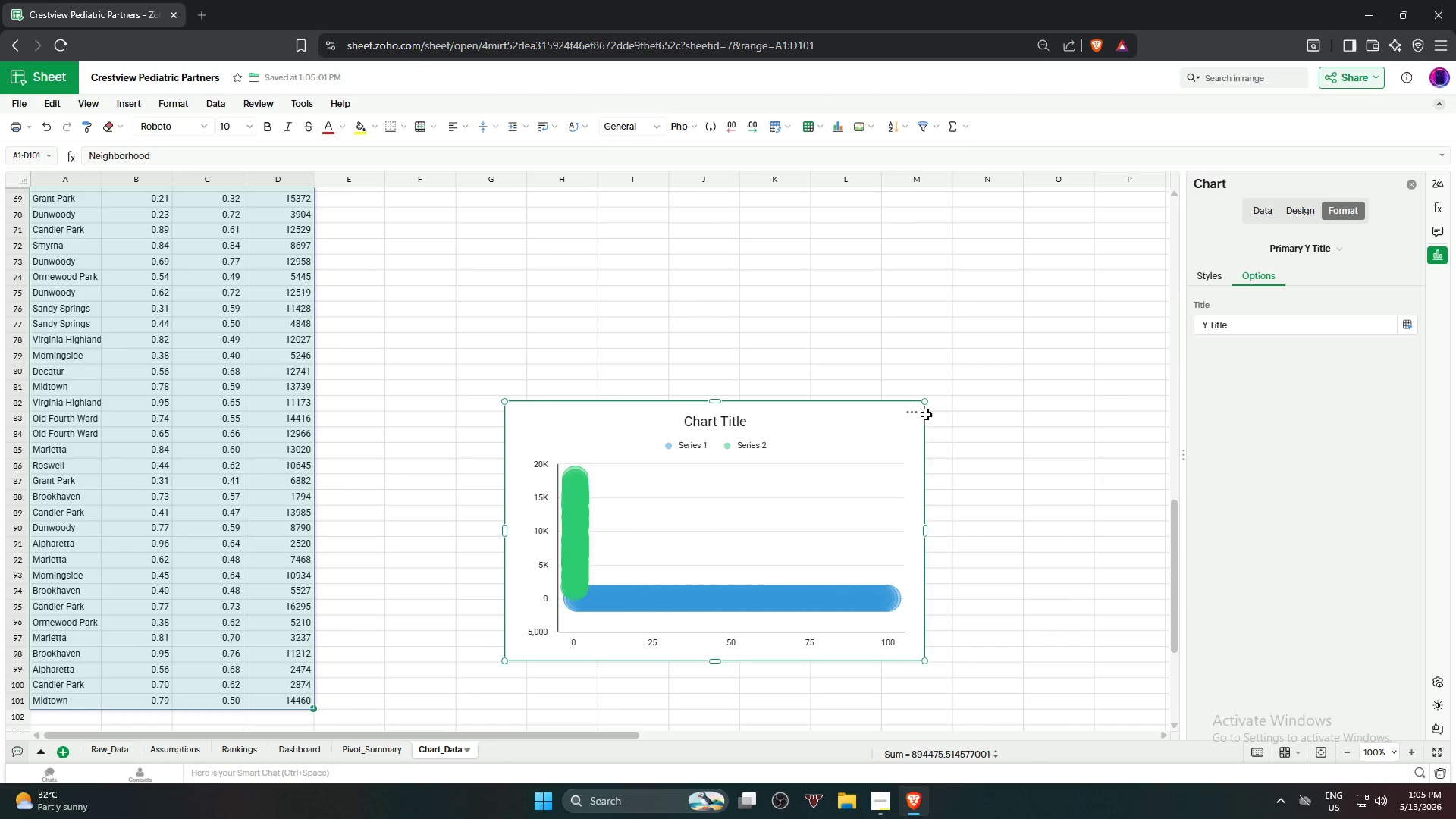 
left_click([914, 413])
 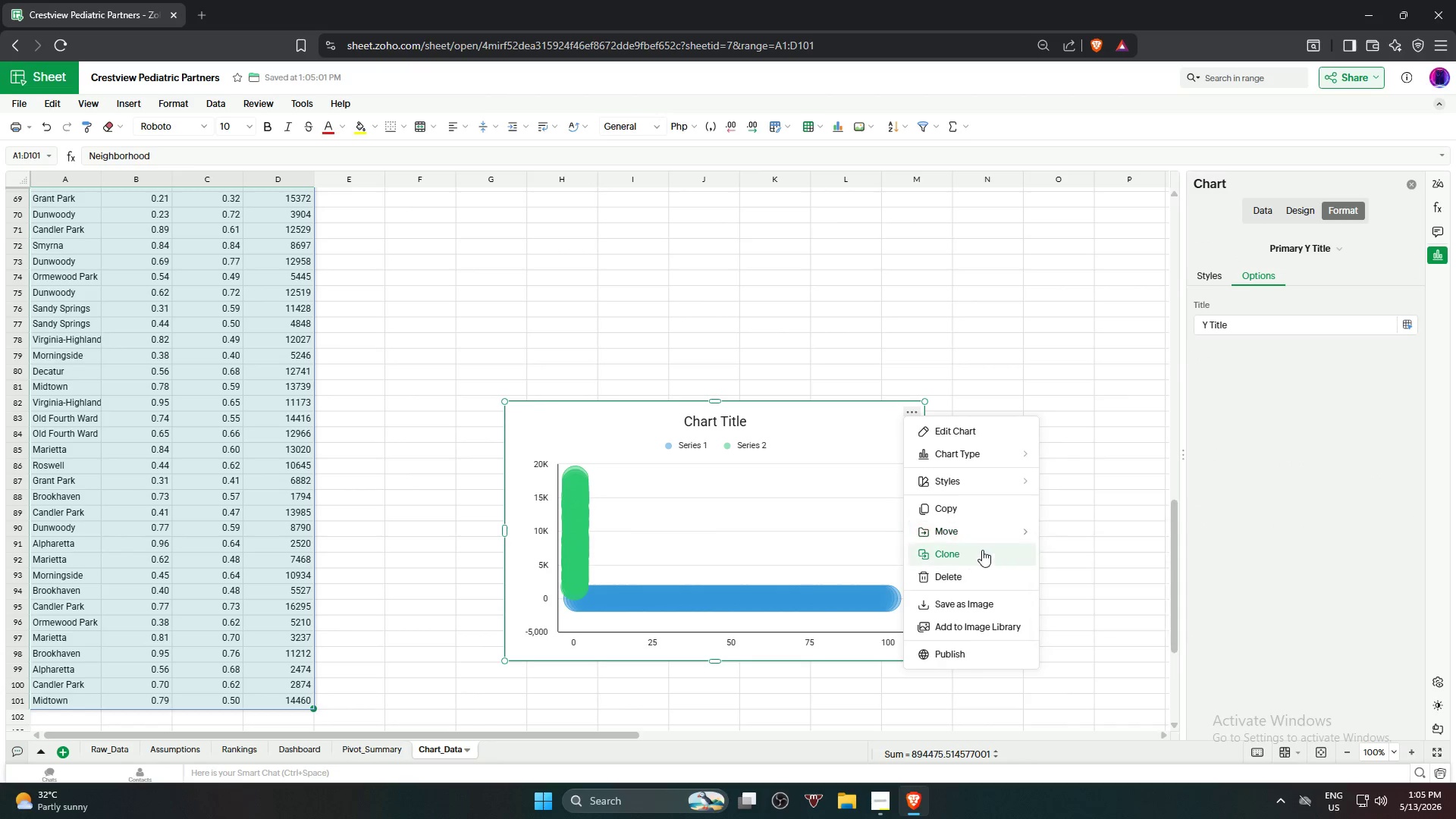 
left_click([974, 573])
 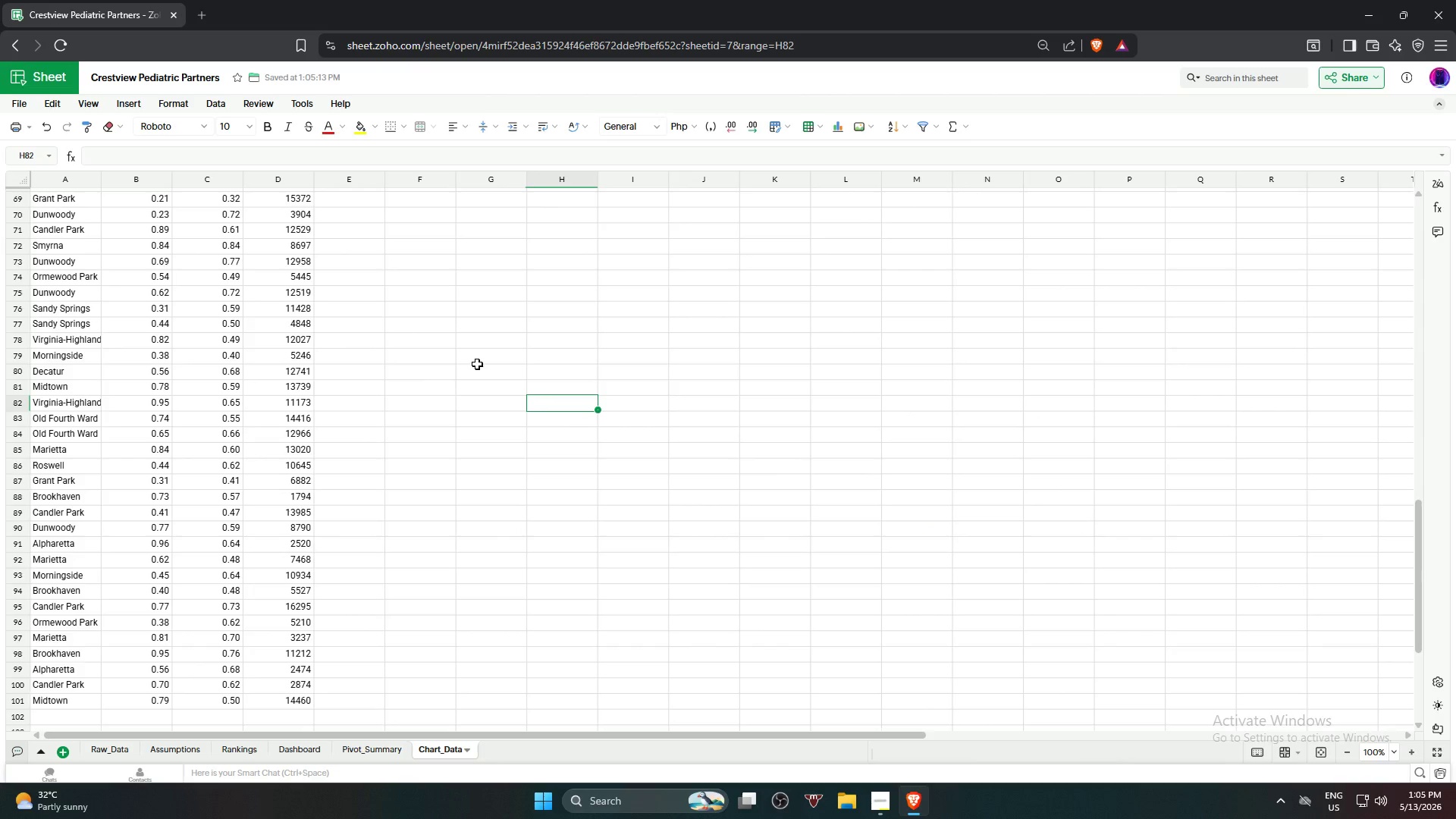 
scroll: coordinate [493, 439], scroll_direction: up, amount: 21.0
 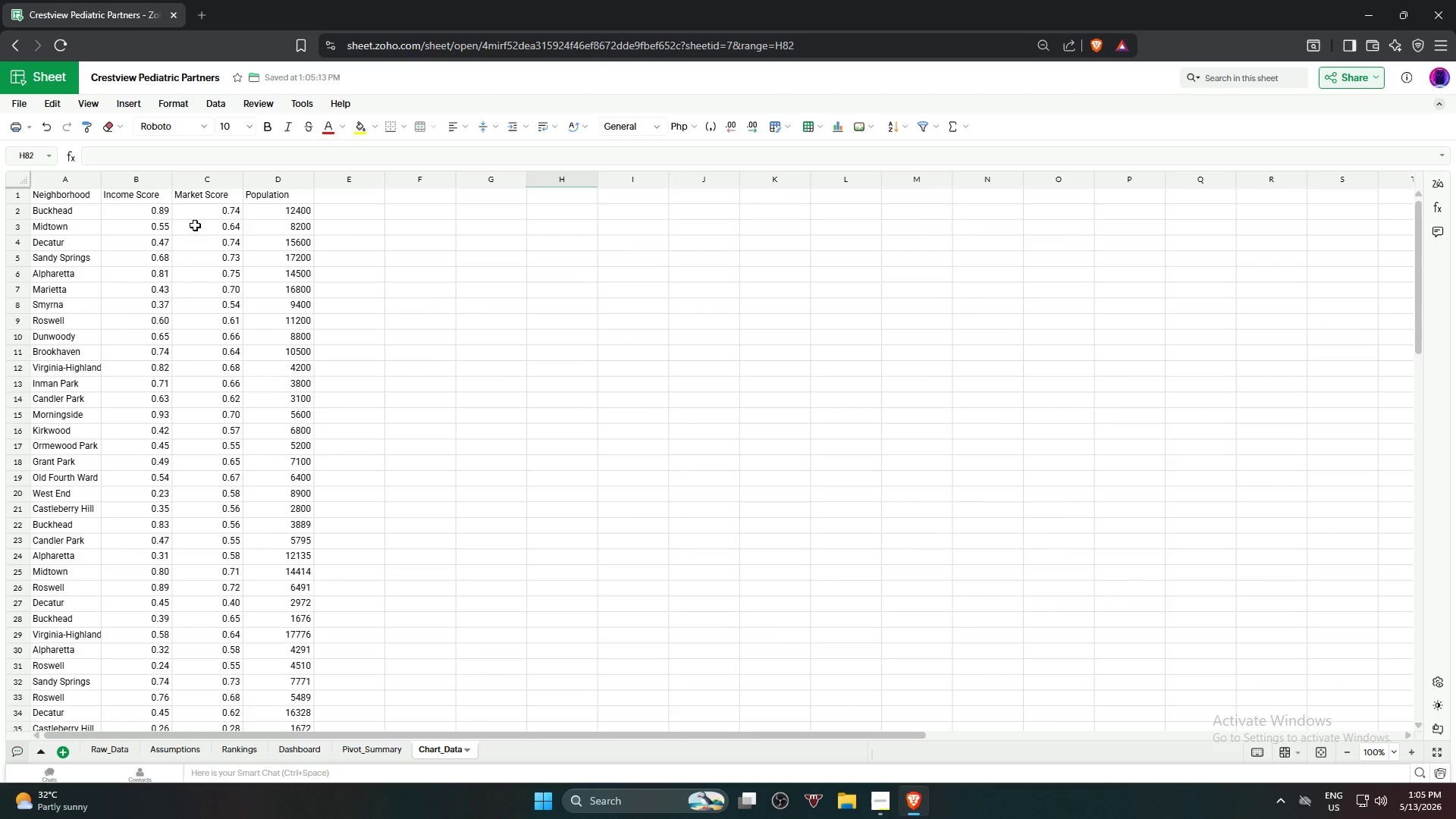 
left_click([284, 214])
 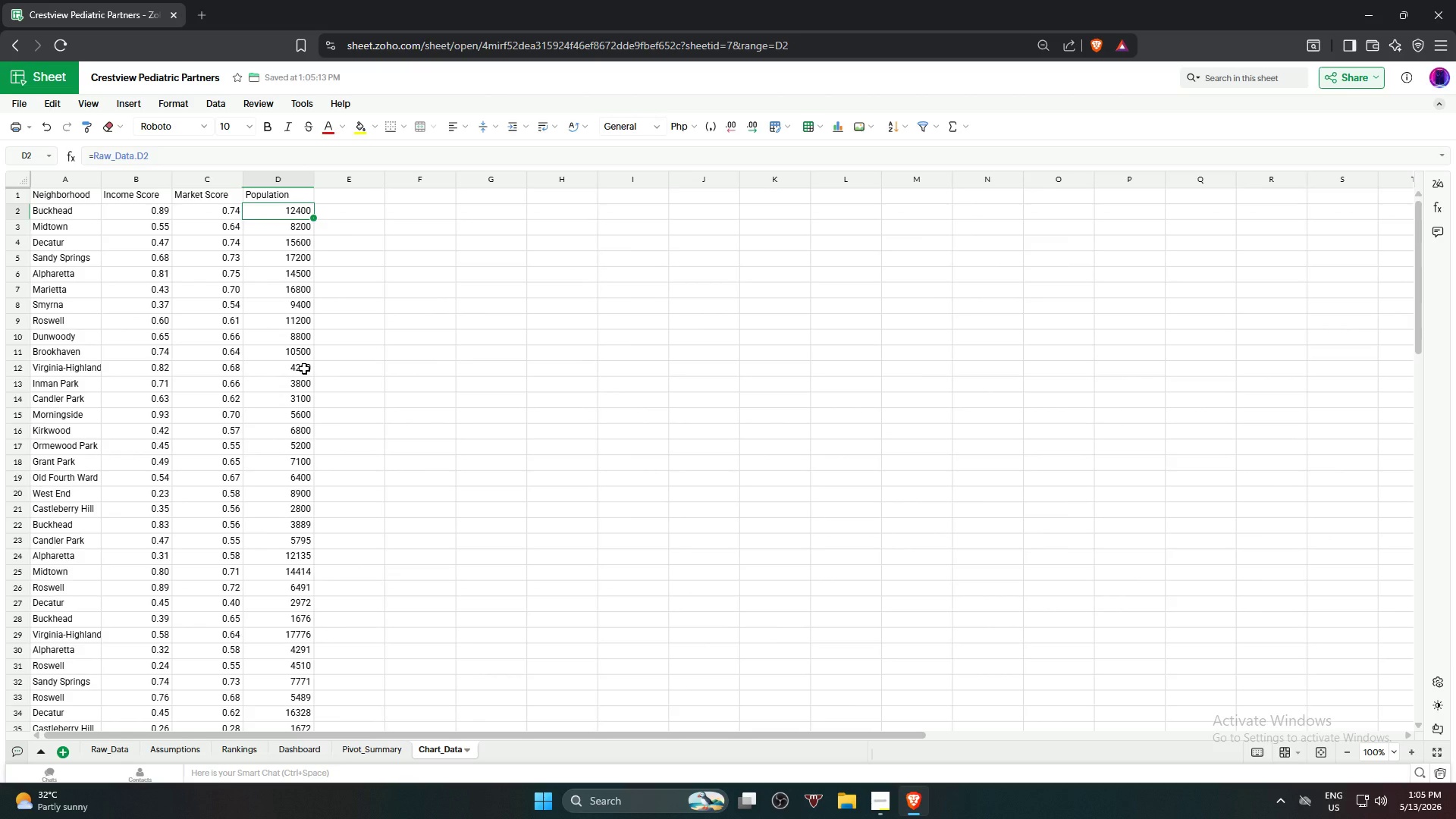 
hold_key(key=ShiftLeft, duration=0.53)
 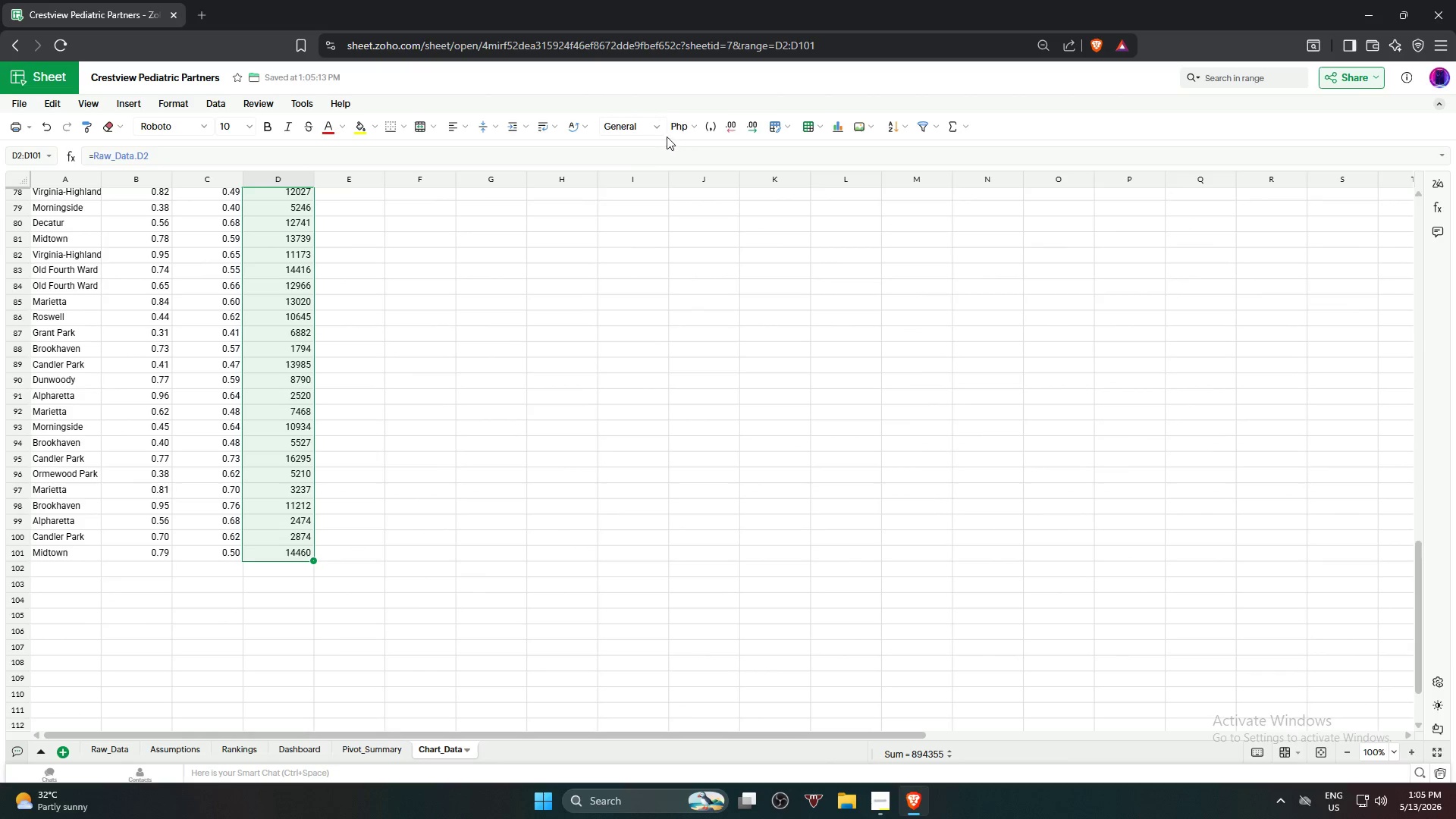 
scroll: coordinate [284, 527], scroll_direction: down, amount: 16.0
 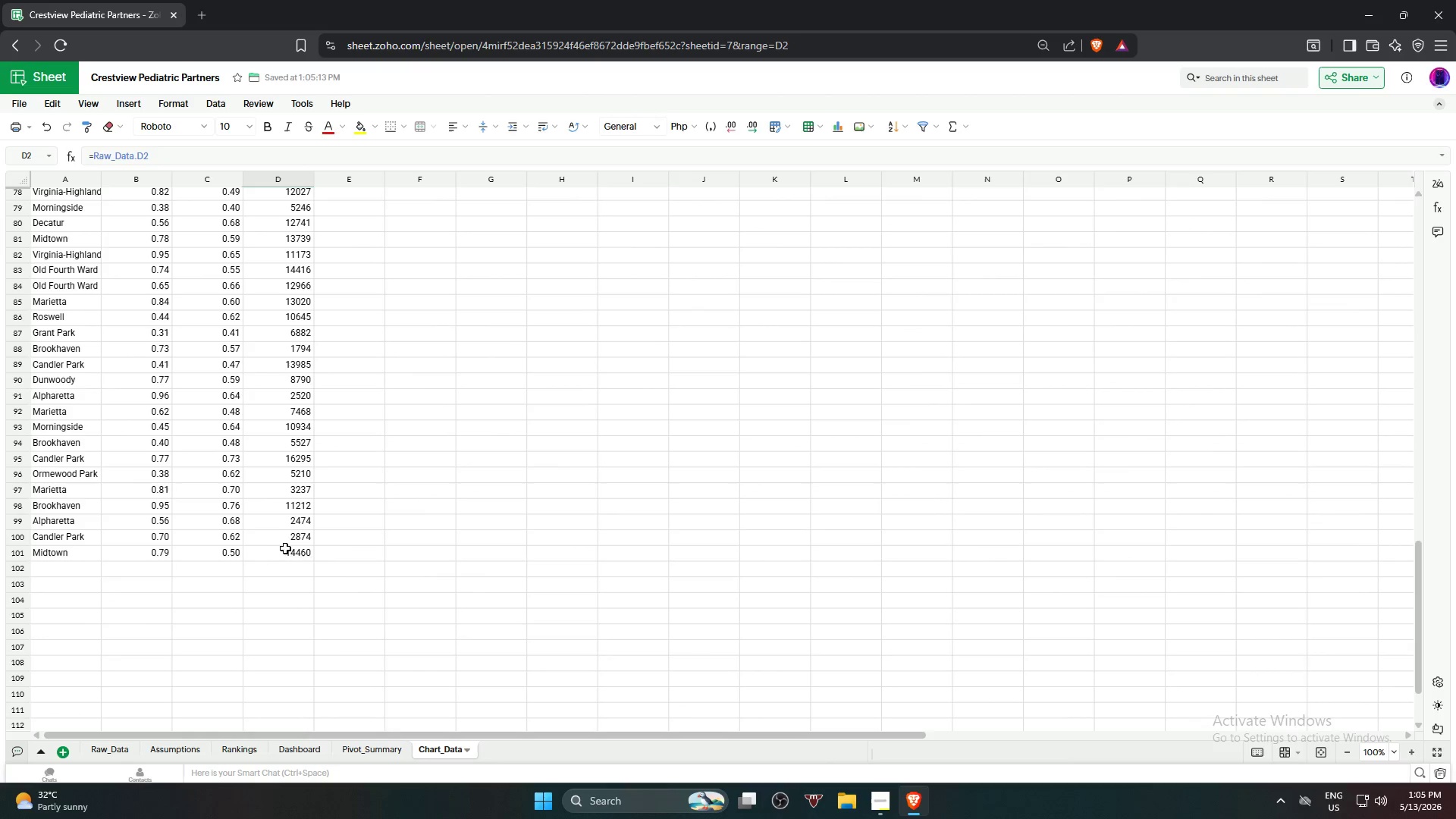 
left_click([284, 558])
 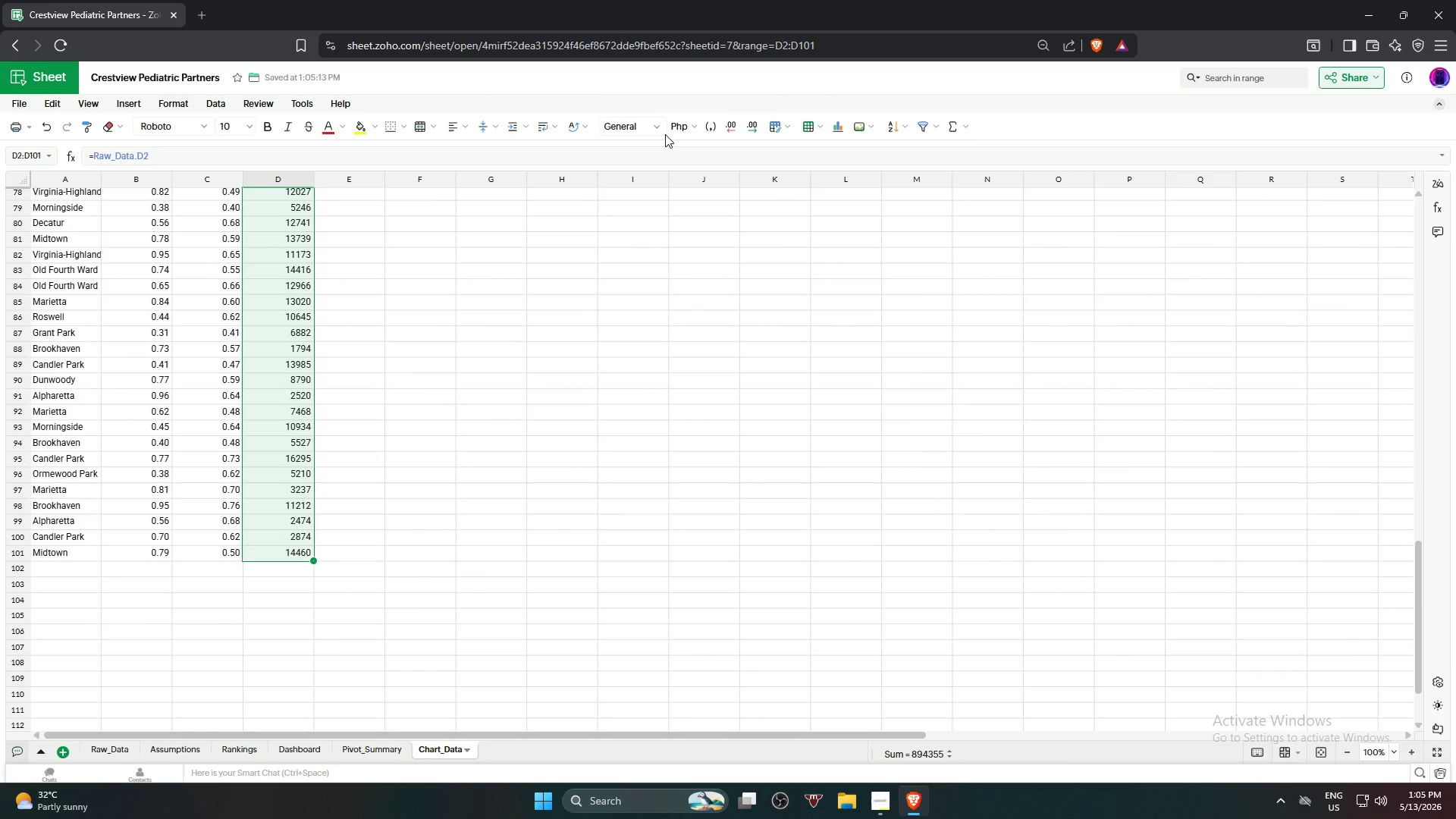 
left_click([661, 126])
 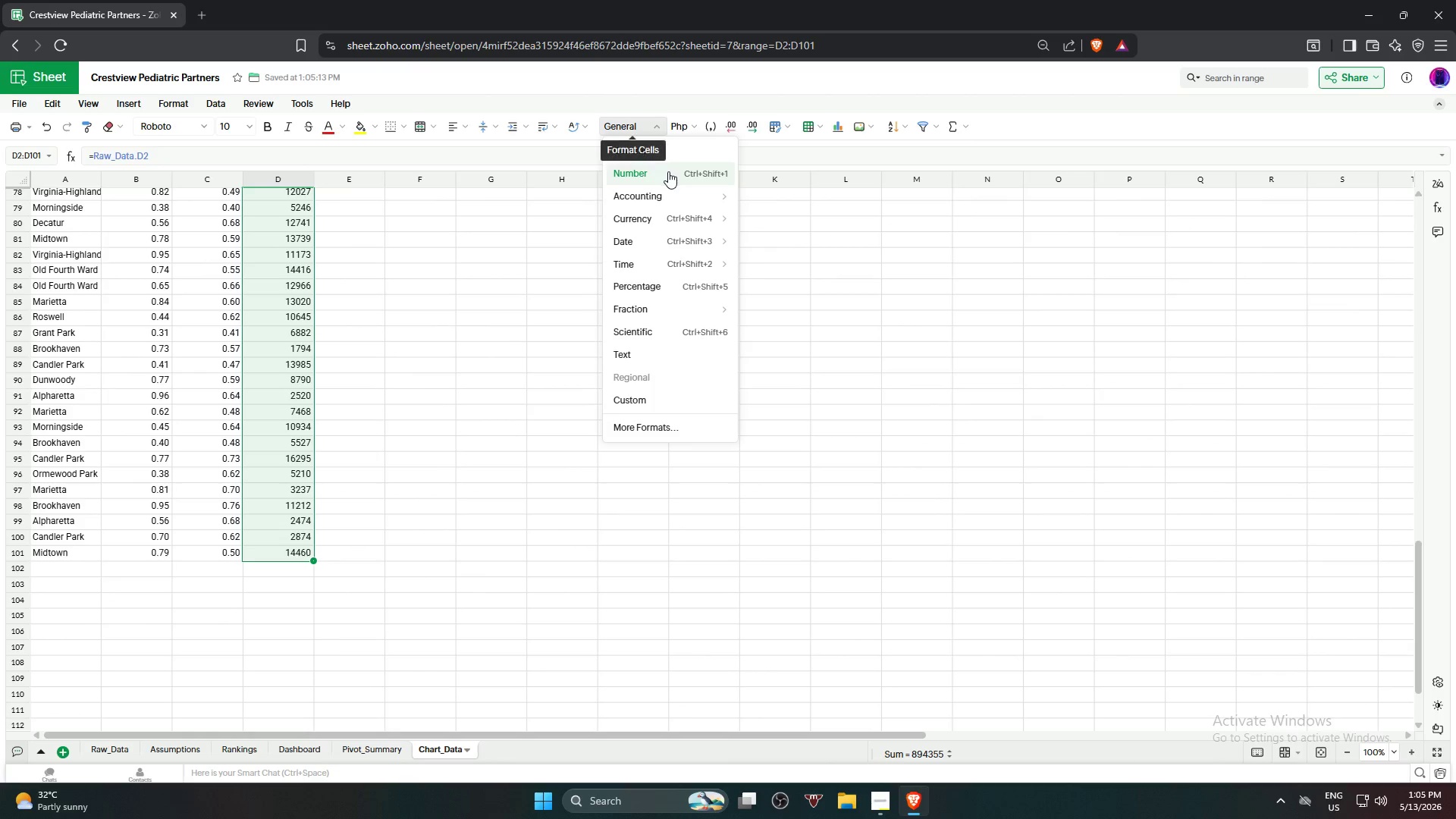 
left_click([669, 171])
 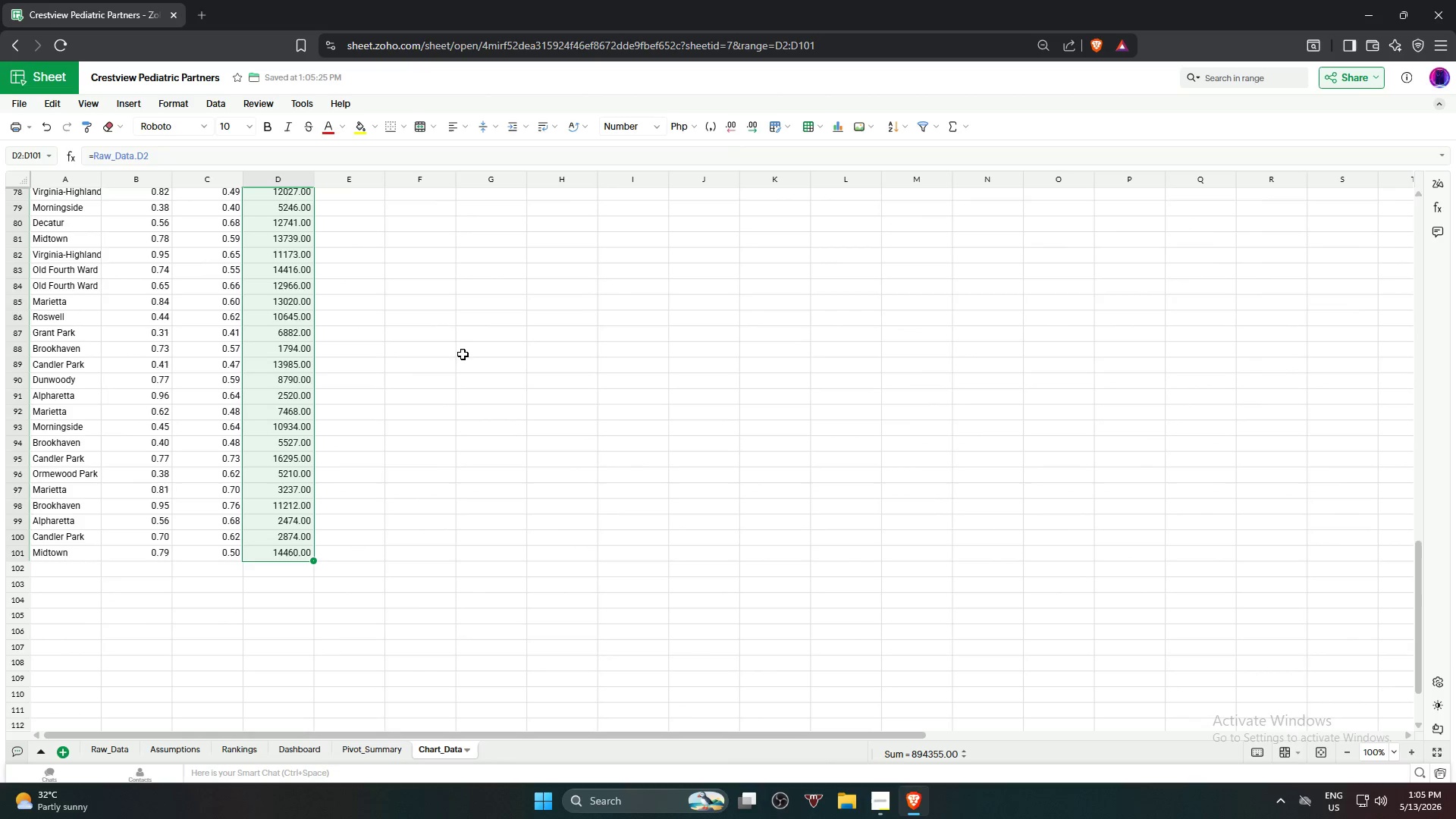 
left_click([460, 357])
 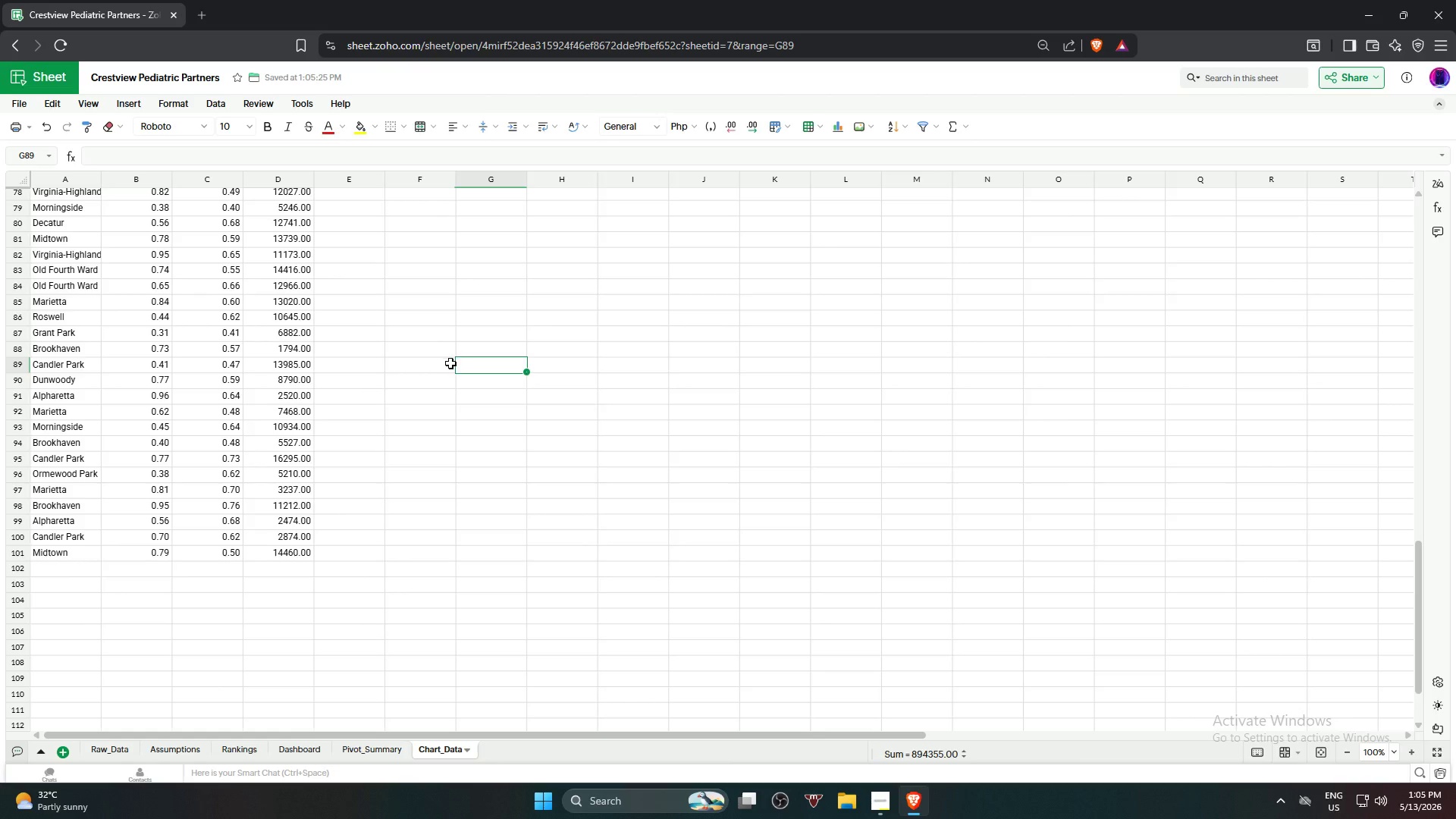 
scroll: coordinate [450, 363], scroll_direction: up, amount: 6.0
 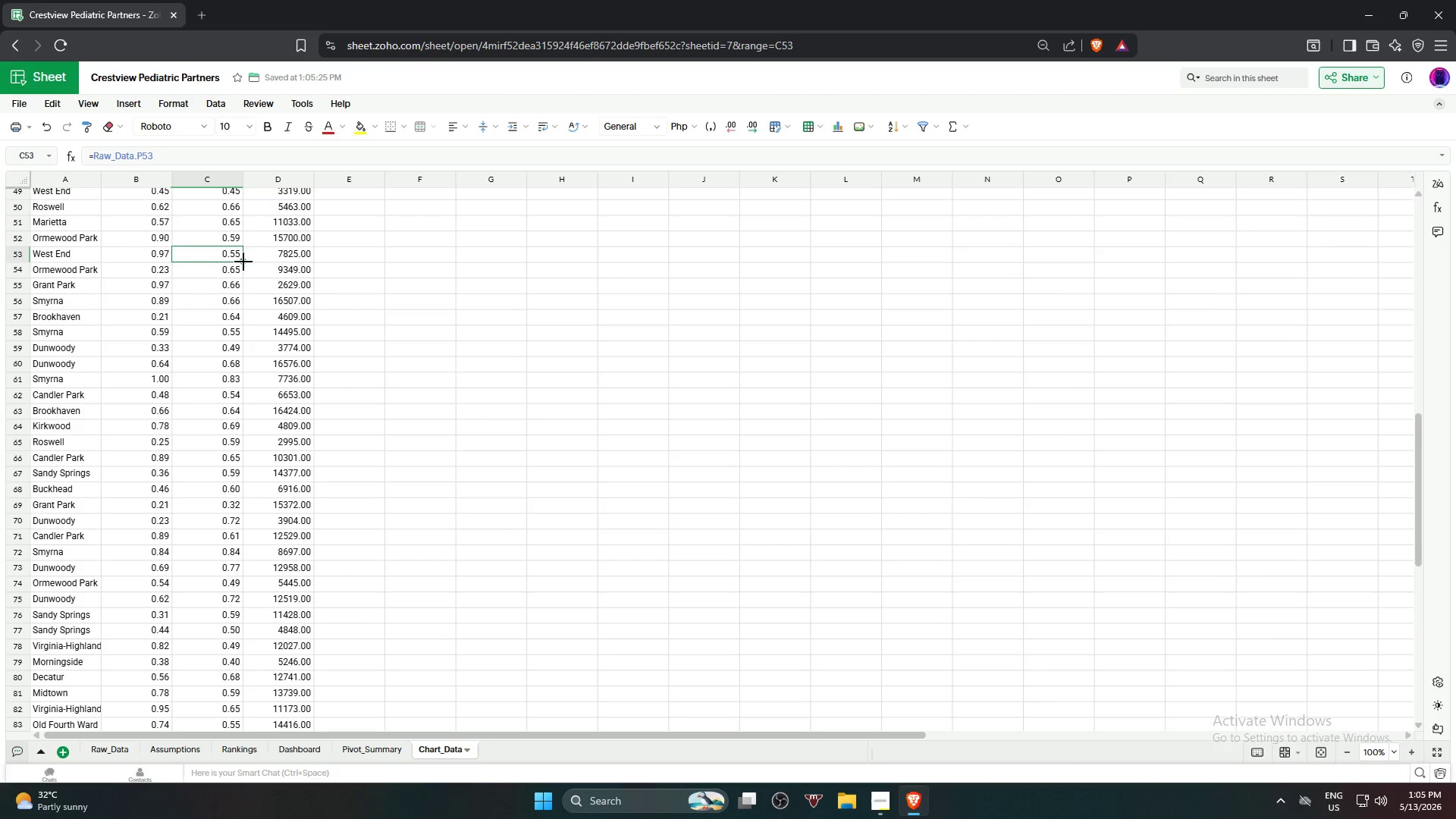 
left_click([300, 260])
 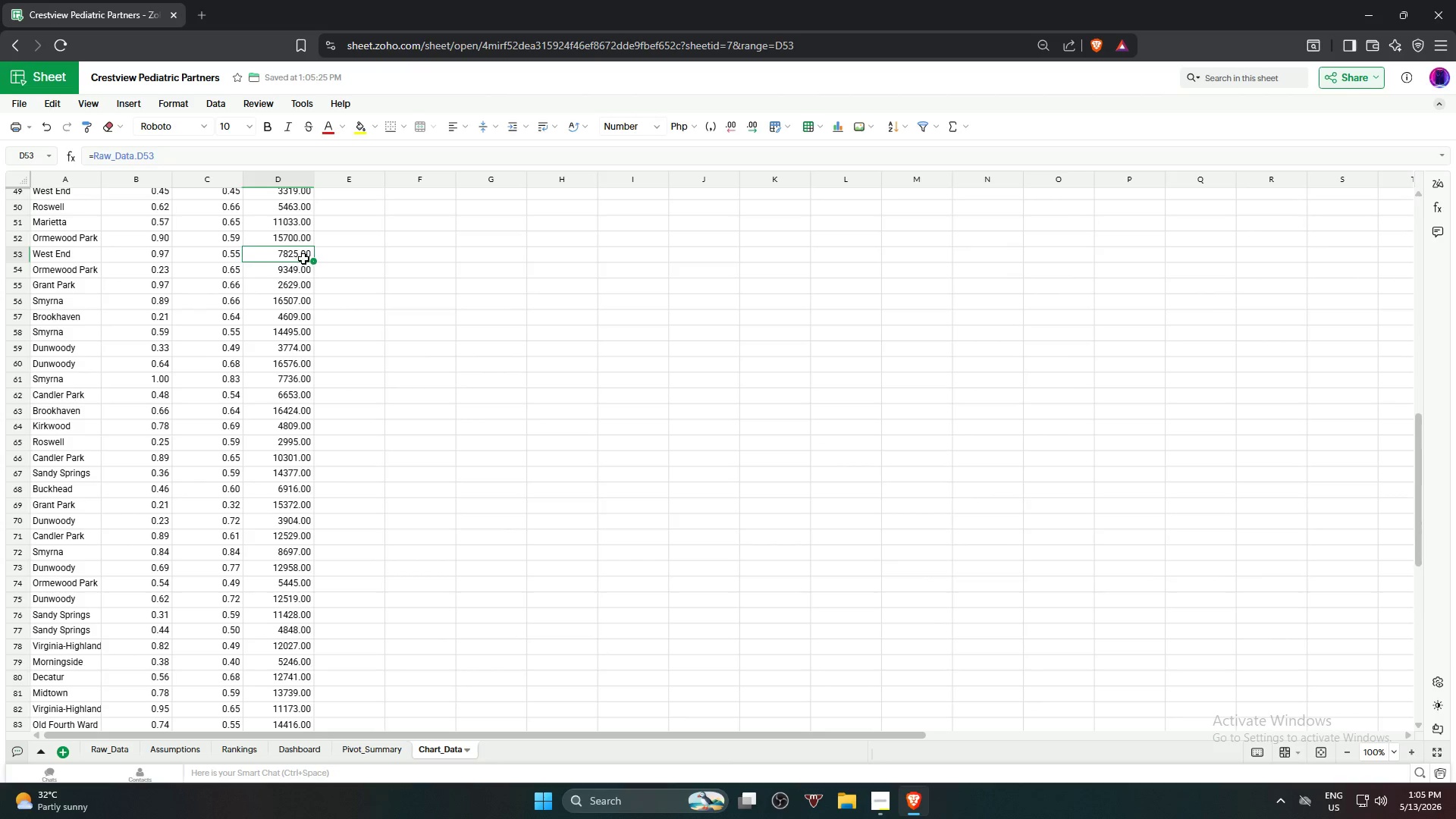 
scroll: coordinate [220, 271], scroll_direction: up, amount: 10.0
 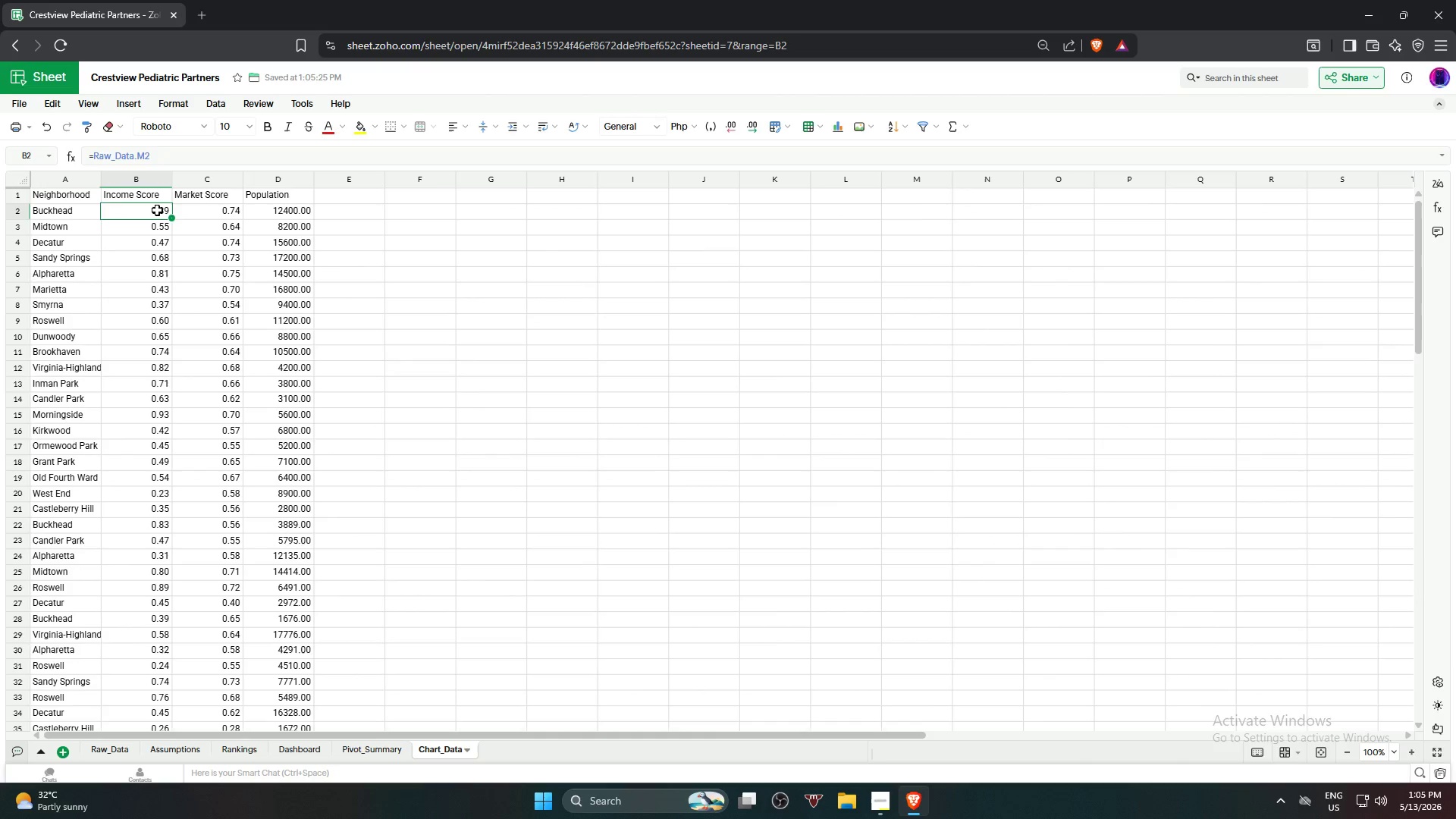 
hold_key(key=ShiftLeft, duration=1.0)
 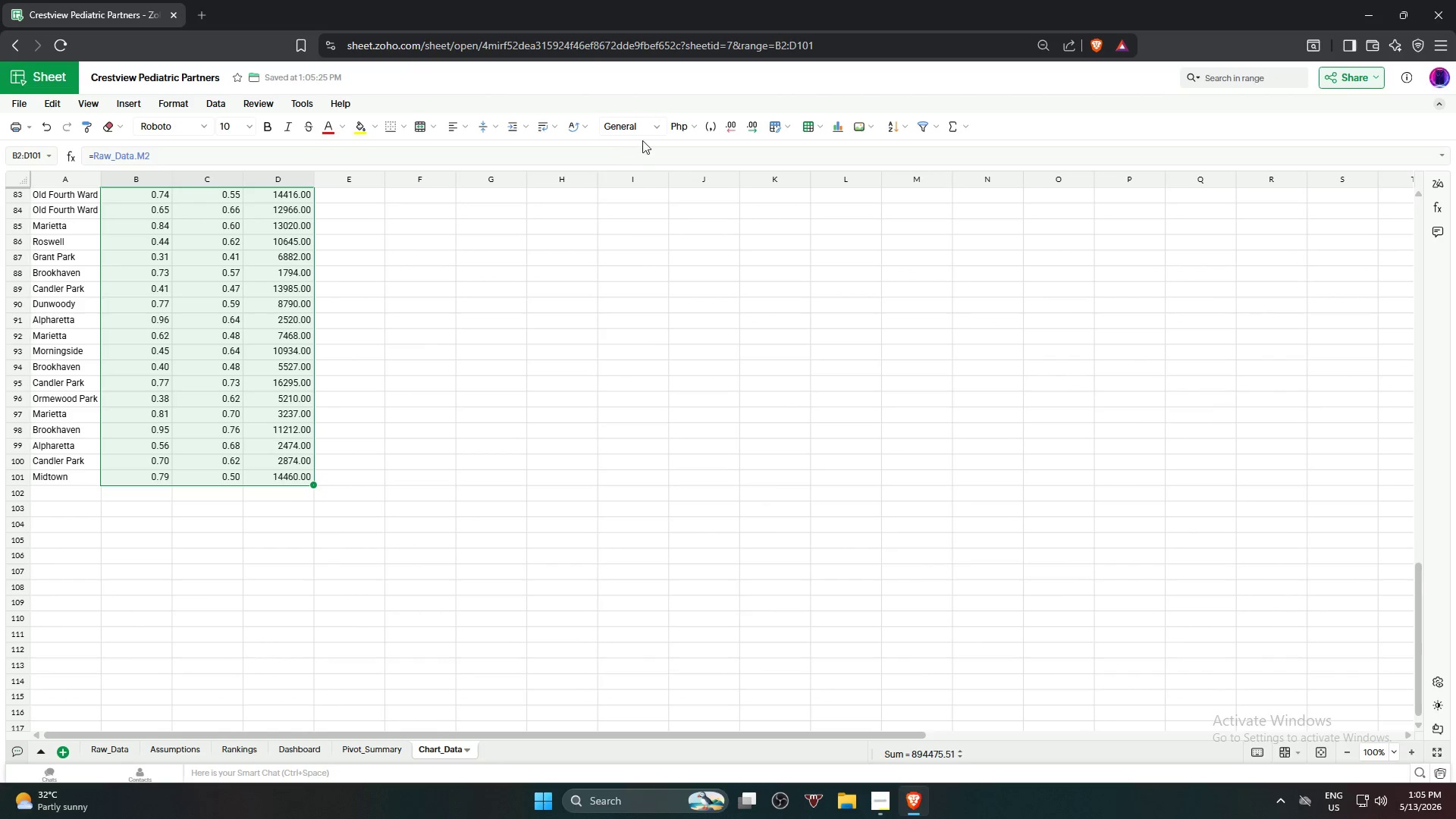 
scroll: coordinate [295, 533], scroll_direction: down, amount: 17.0
 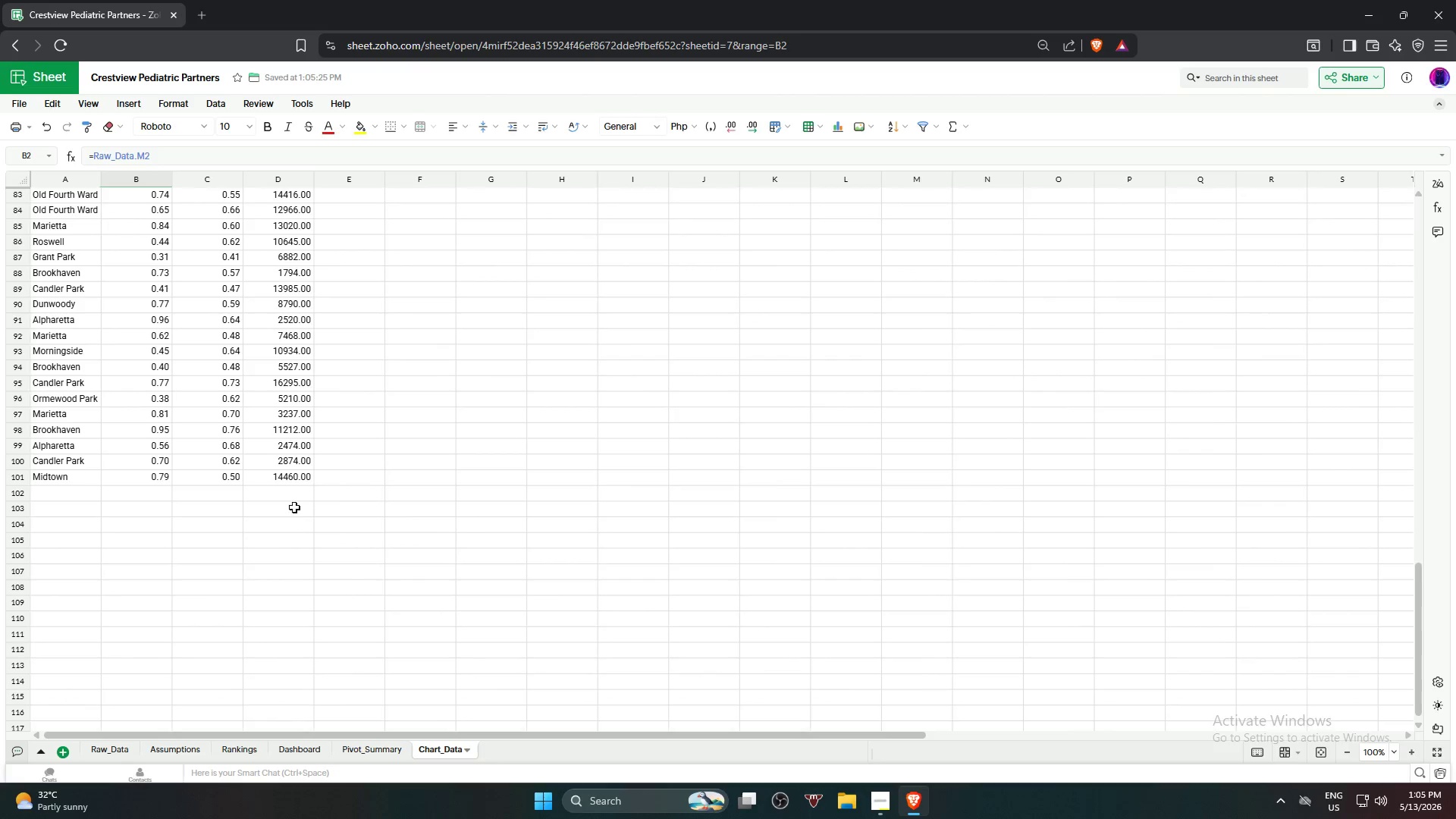 
left_click([287, 479])
 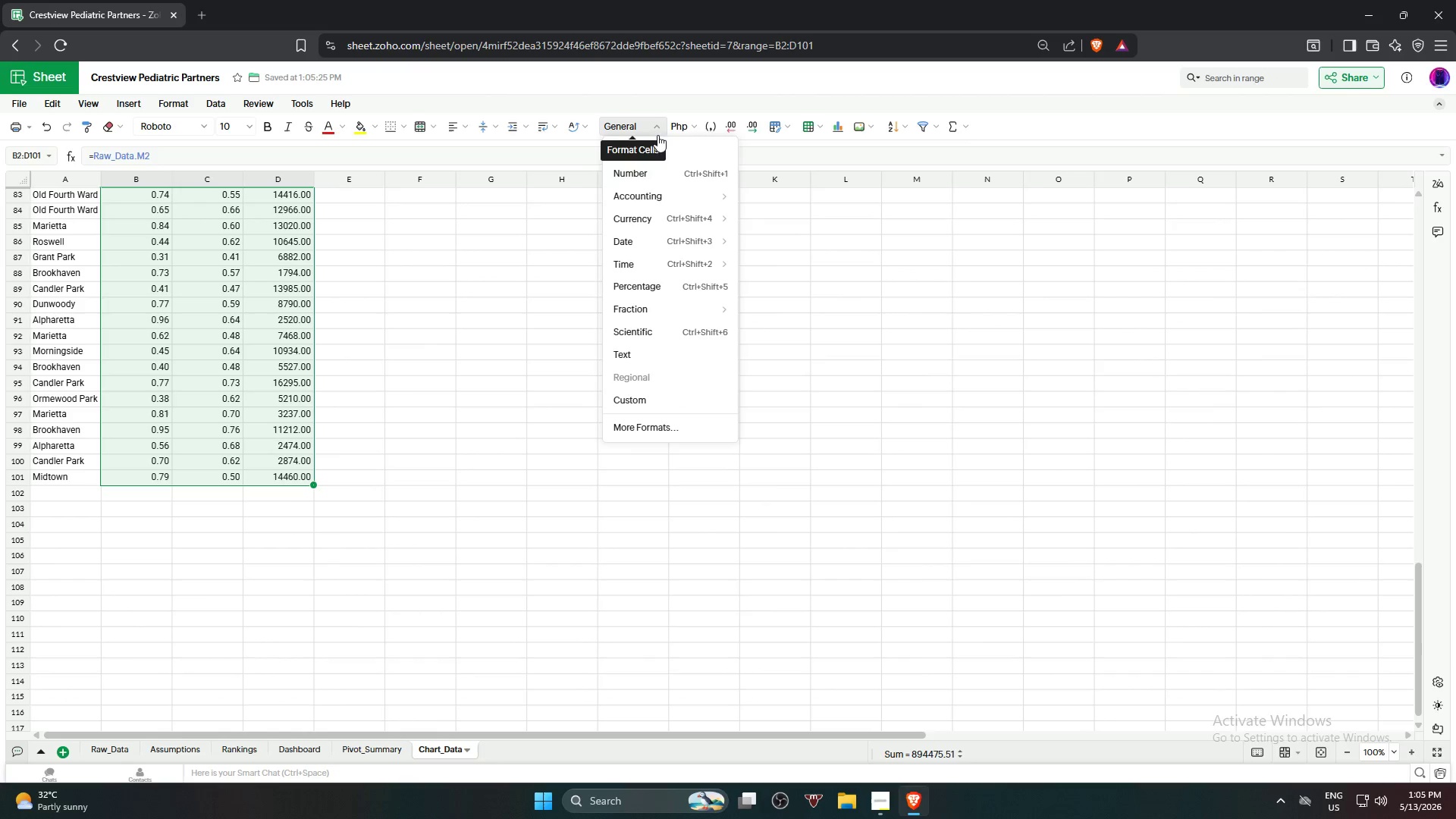 
left_click([663, 176])
 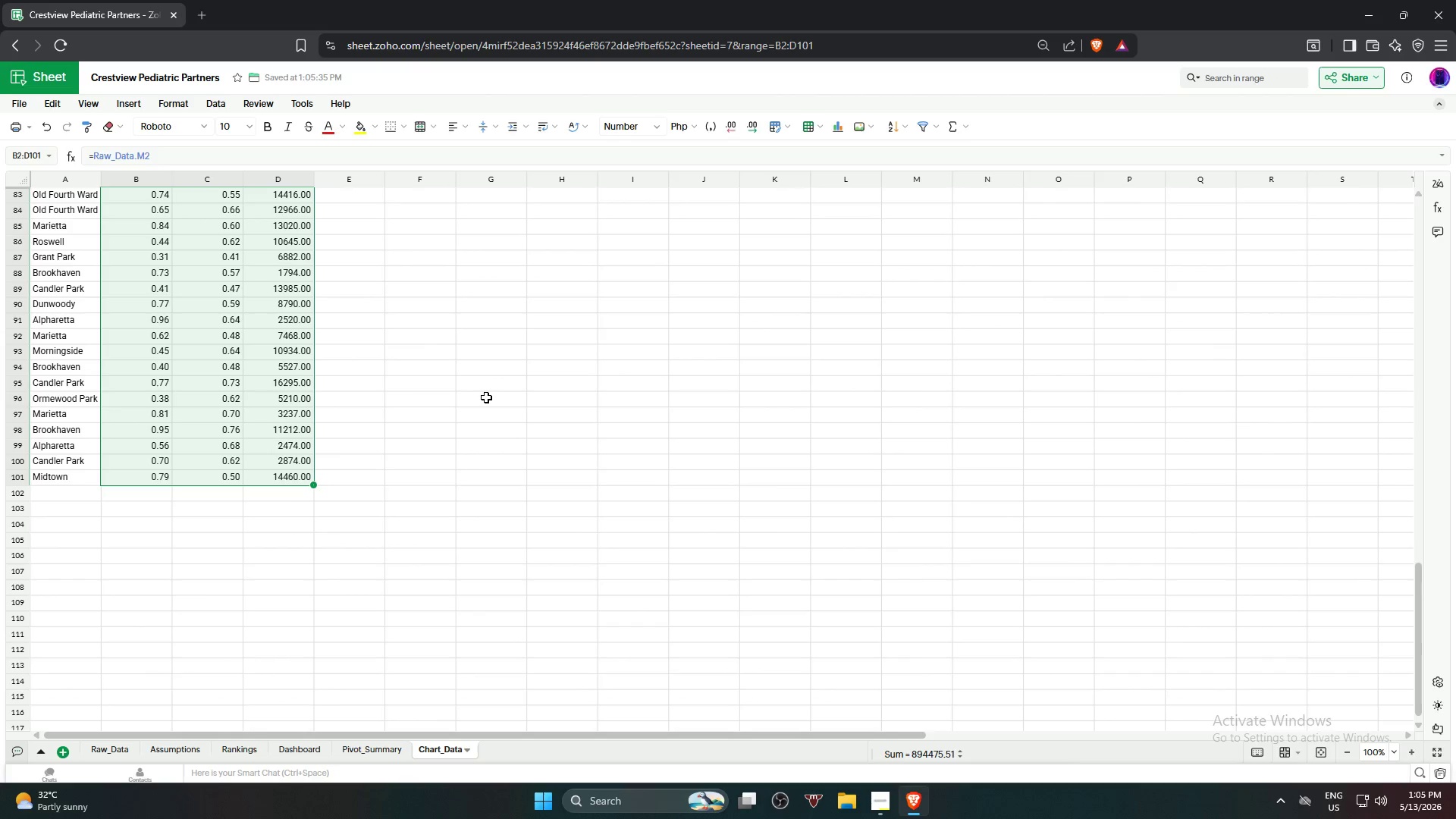 
scroll: coordinate [488, 367], scroll_direction: up, amount: 19.0
 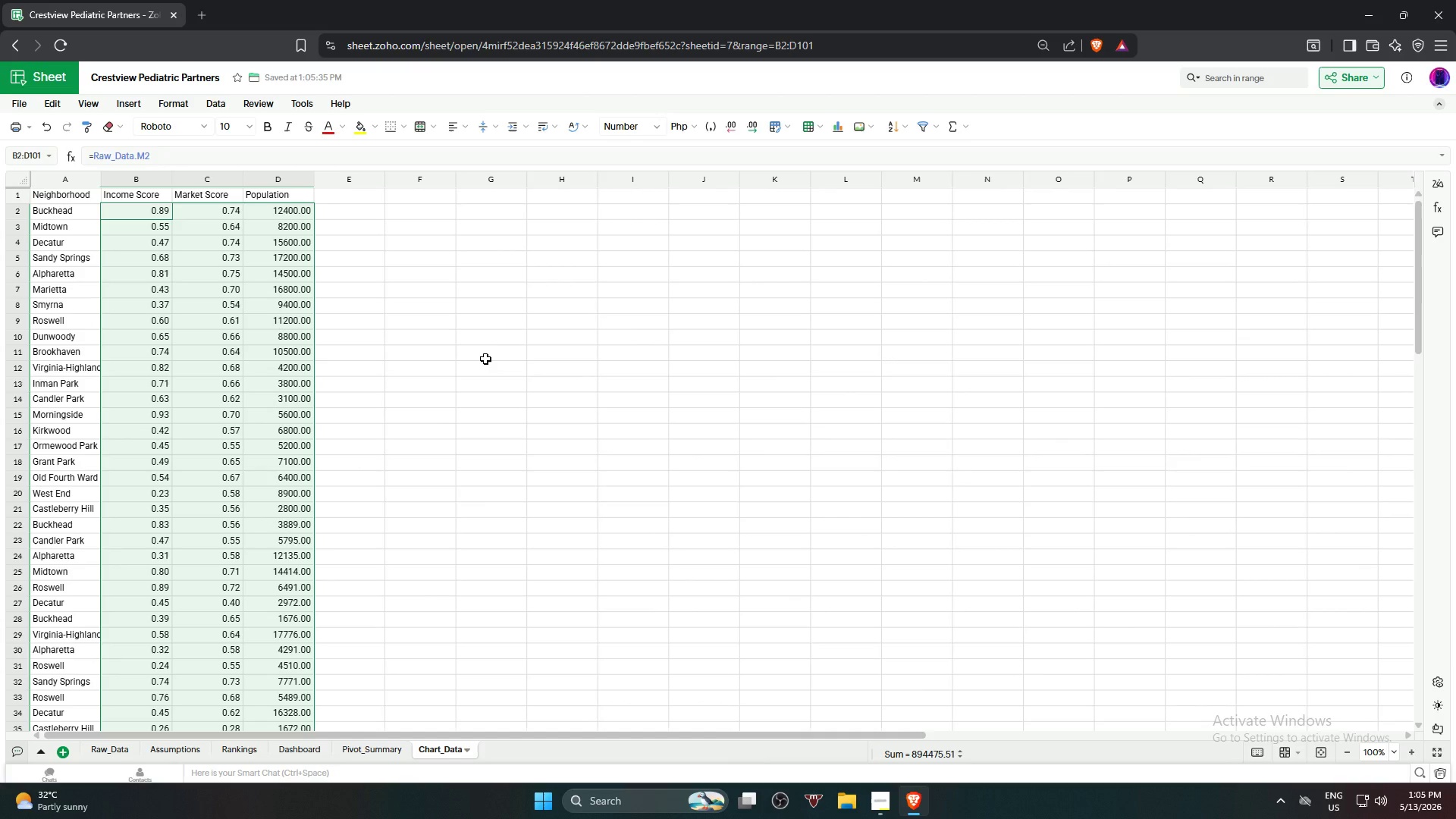 
left_click([485, 359])
 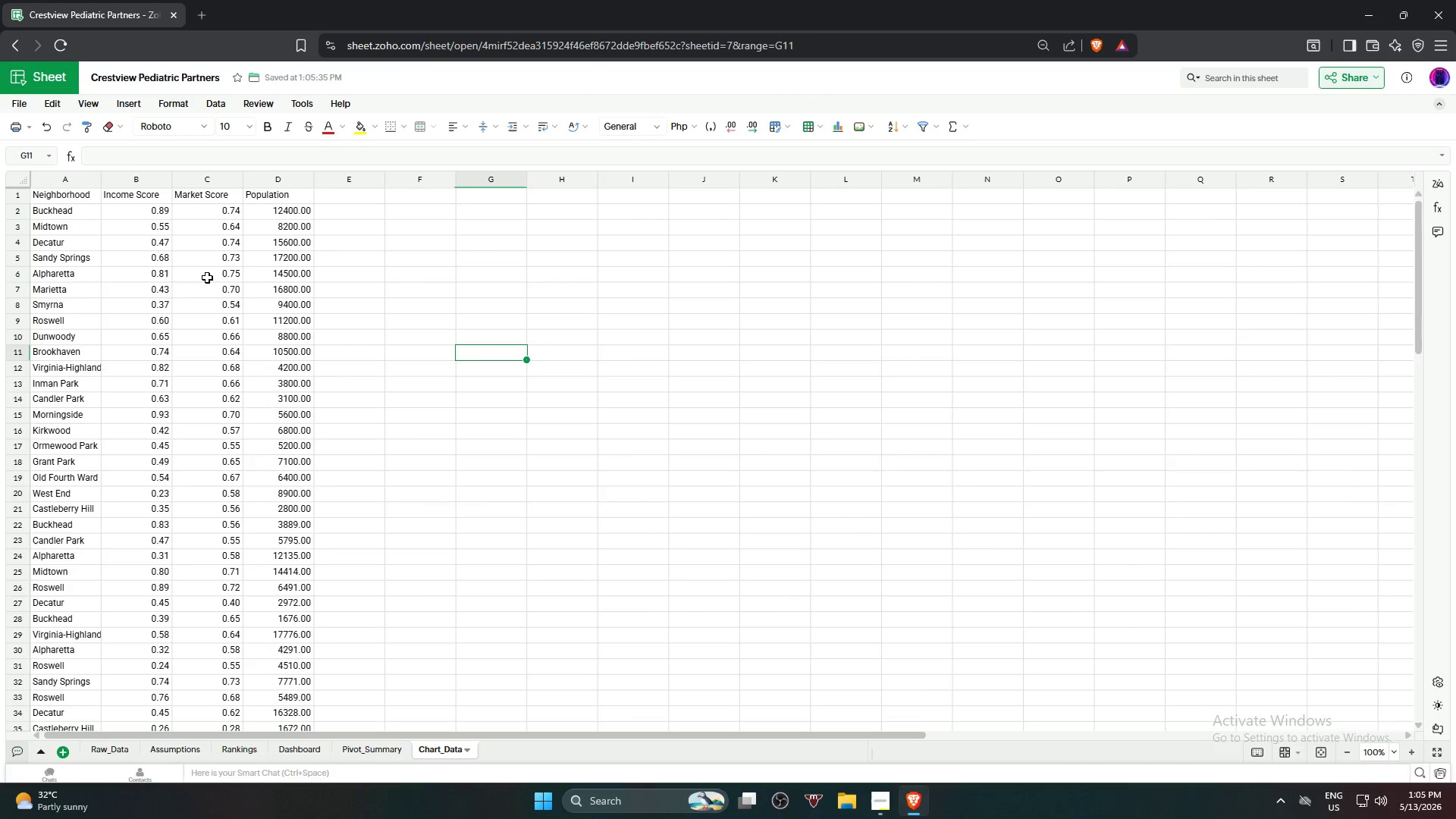 
left_click([206, 277])
 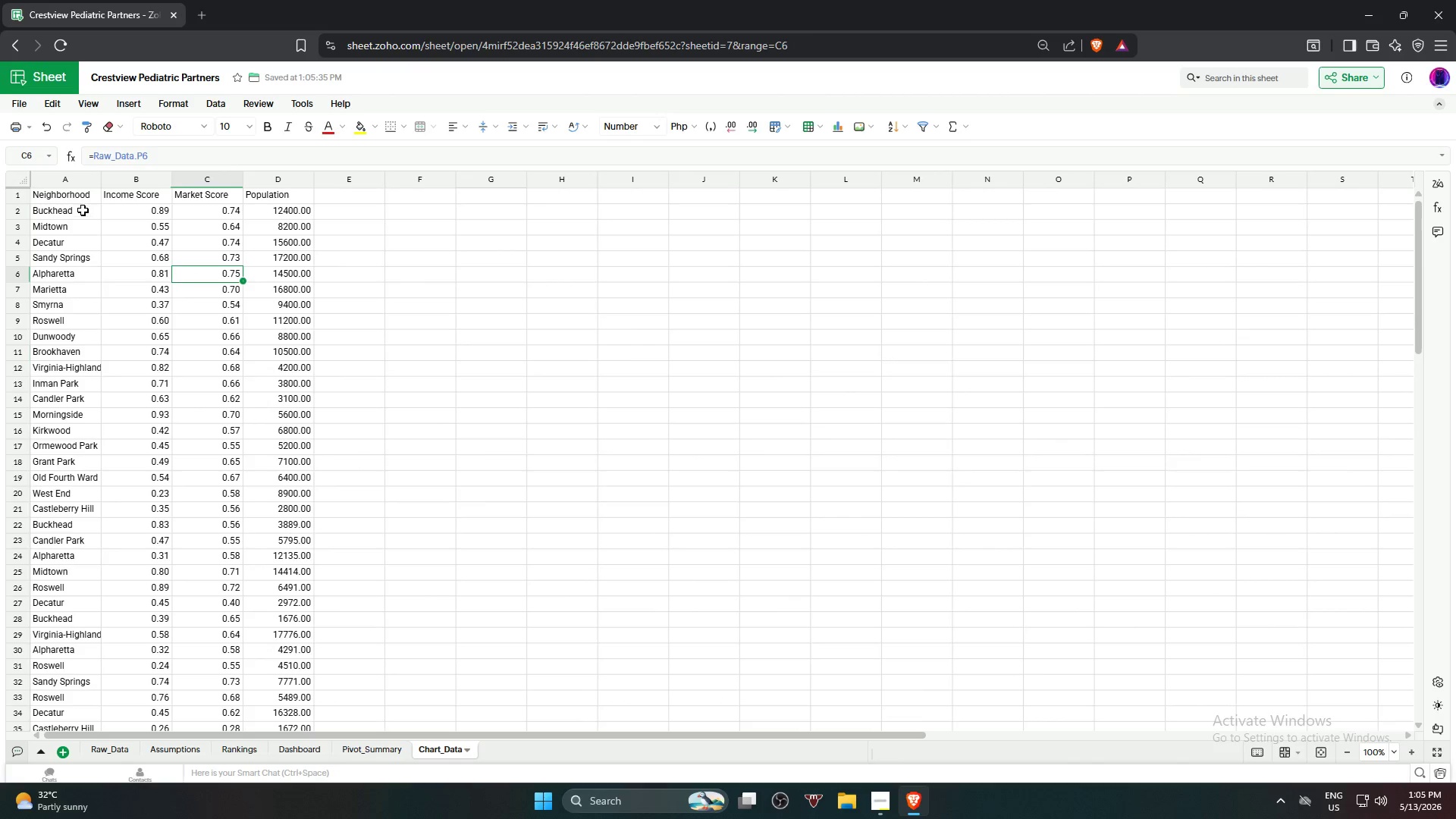 
left_click([58, 196])
 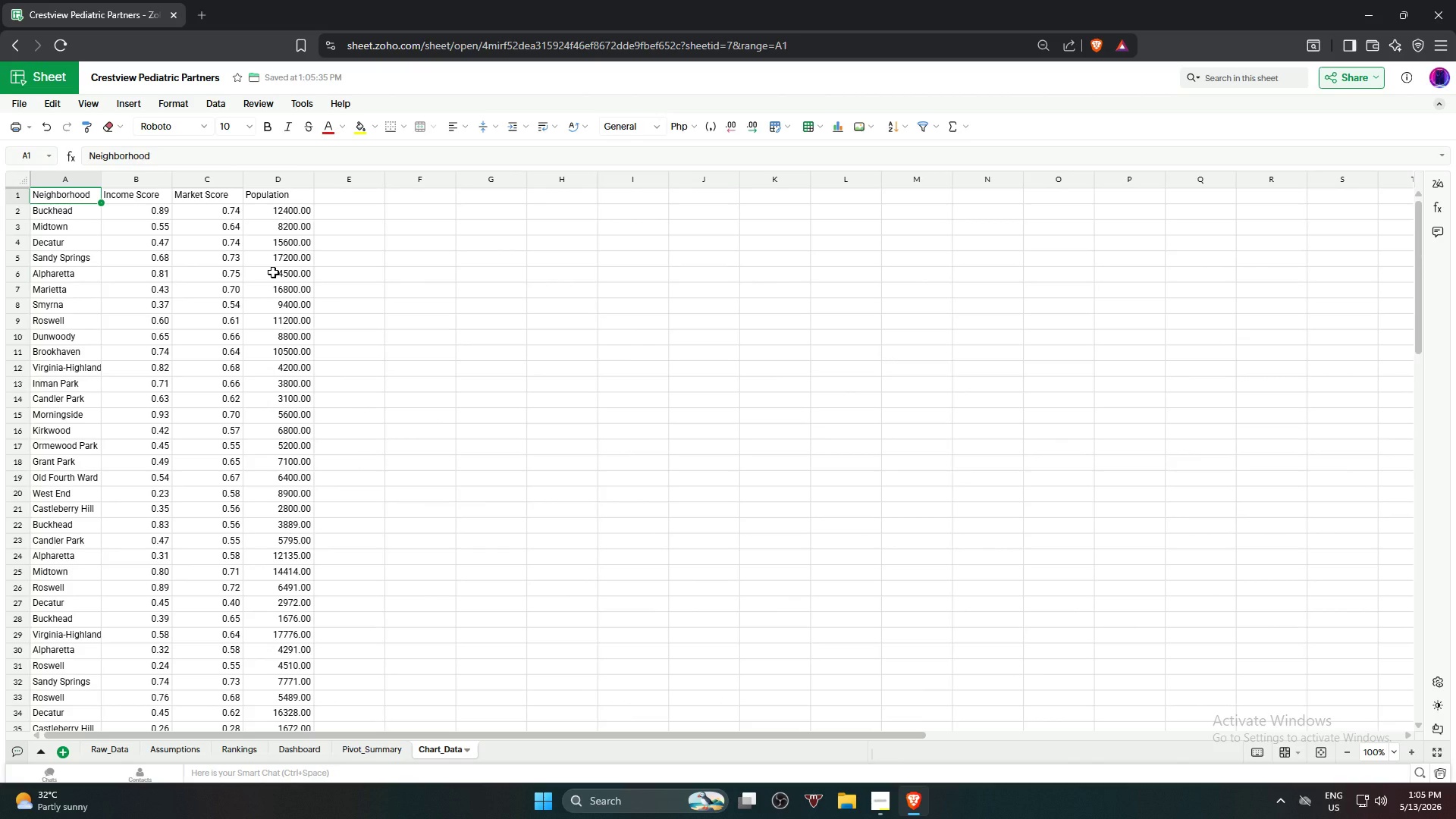 
scroll: coordinate [279, 446], scroll_direction: down, amount: 15.0
 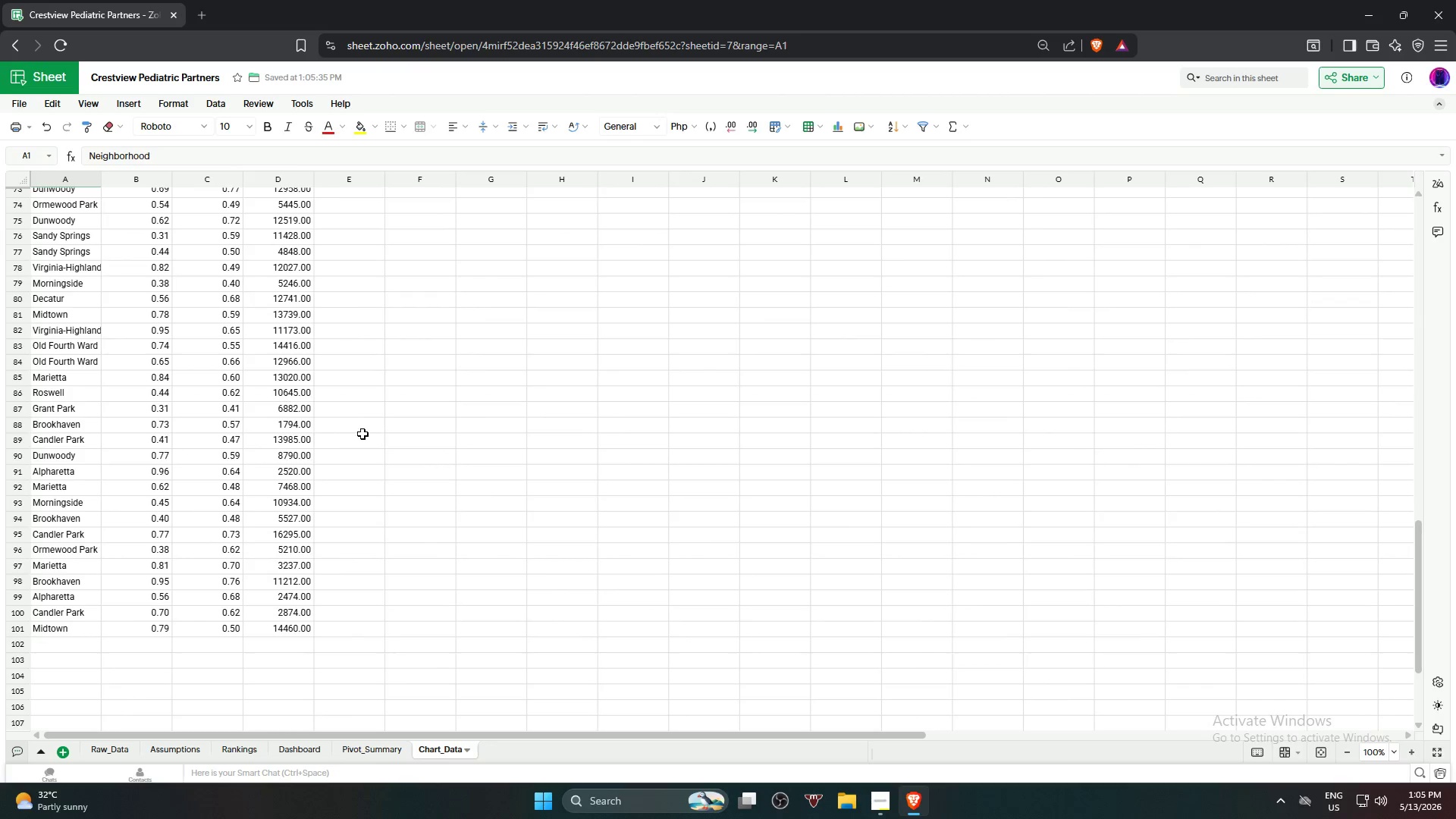 
hold_key(key=ShiftLeft, duration=1.05)
left_click([292, 629])
 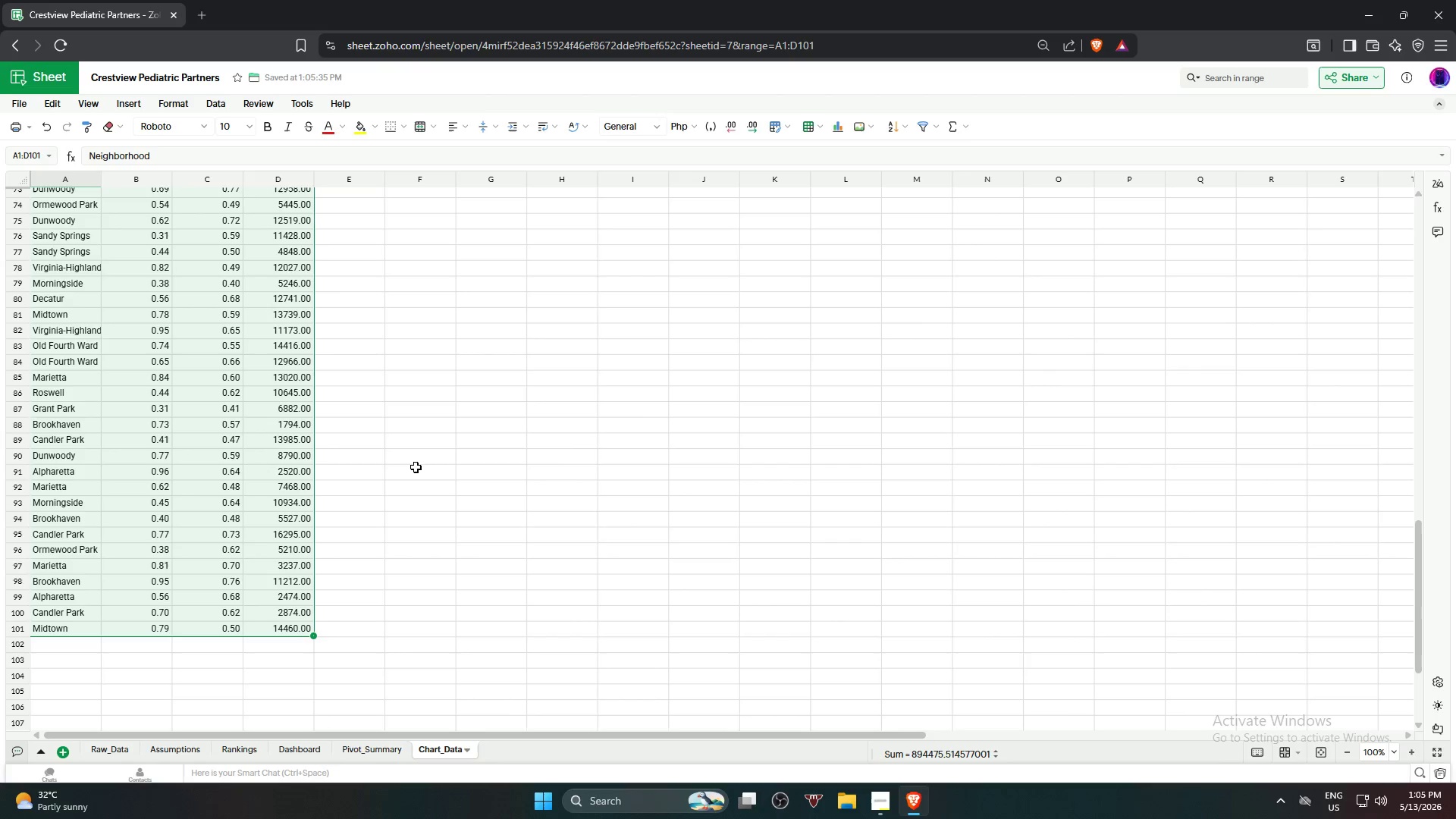 
scroll: coordinate [496, 432], scroll_direction: up, amount: 22.0
 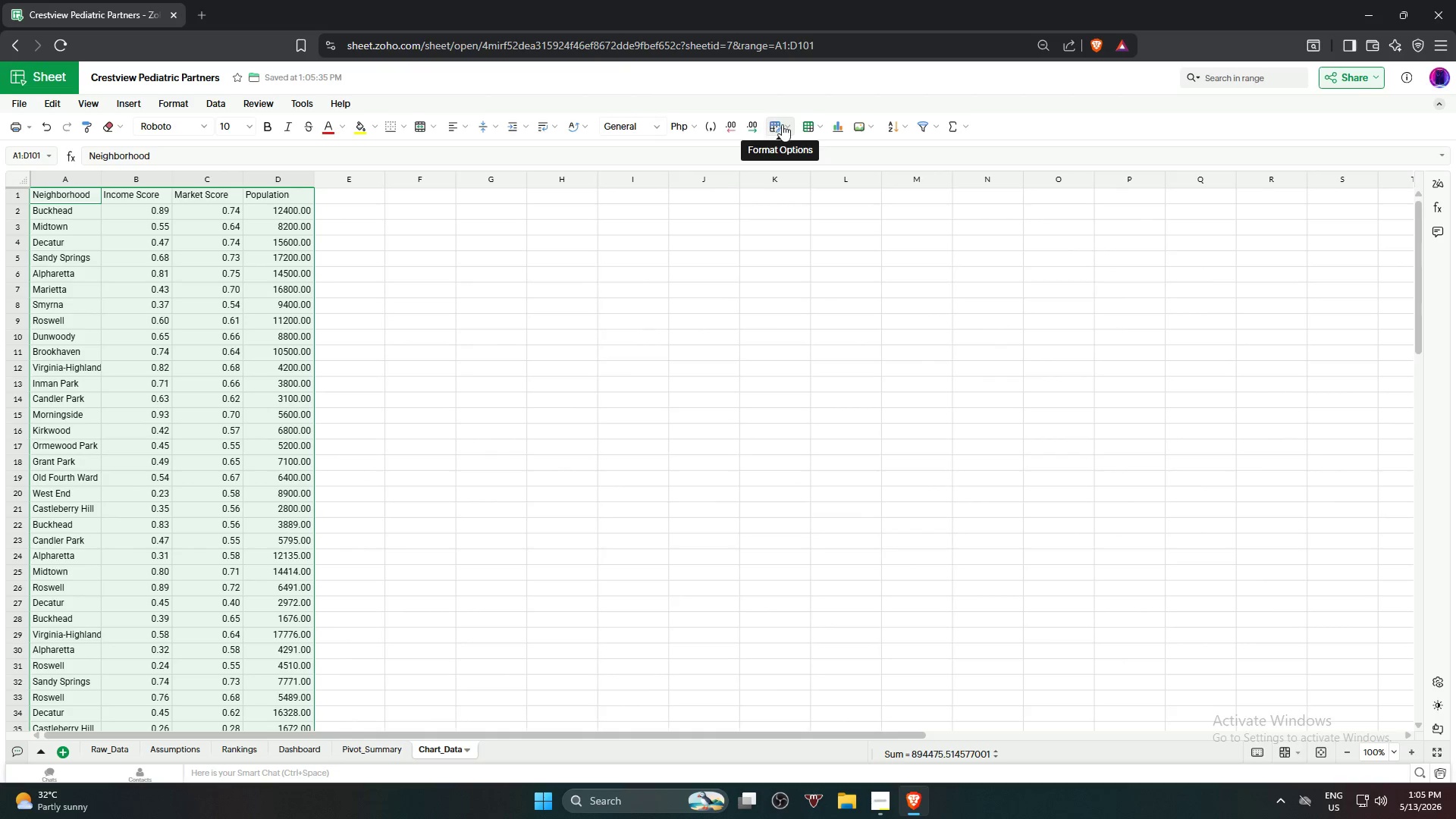 
left_click([782, 125])
 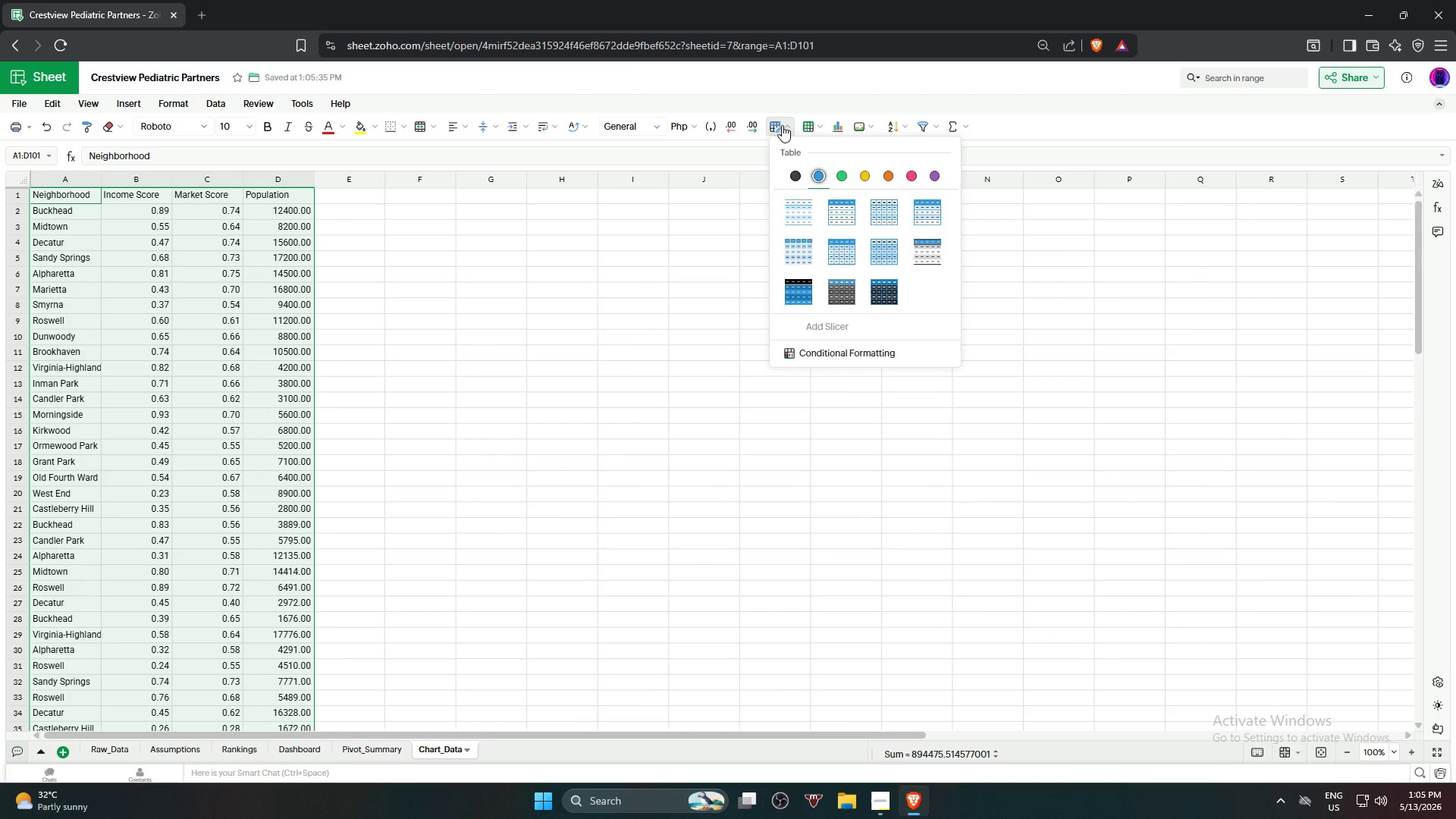 
left_click([782, 125])
 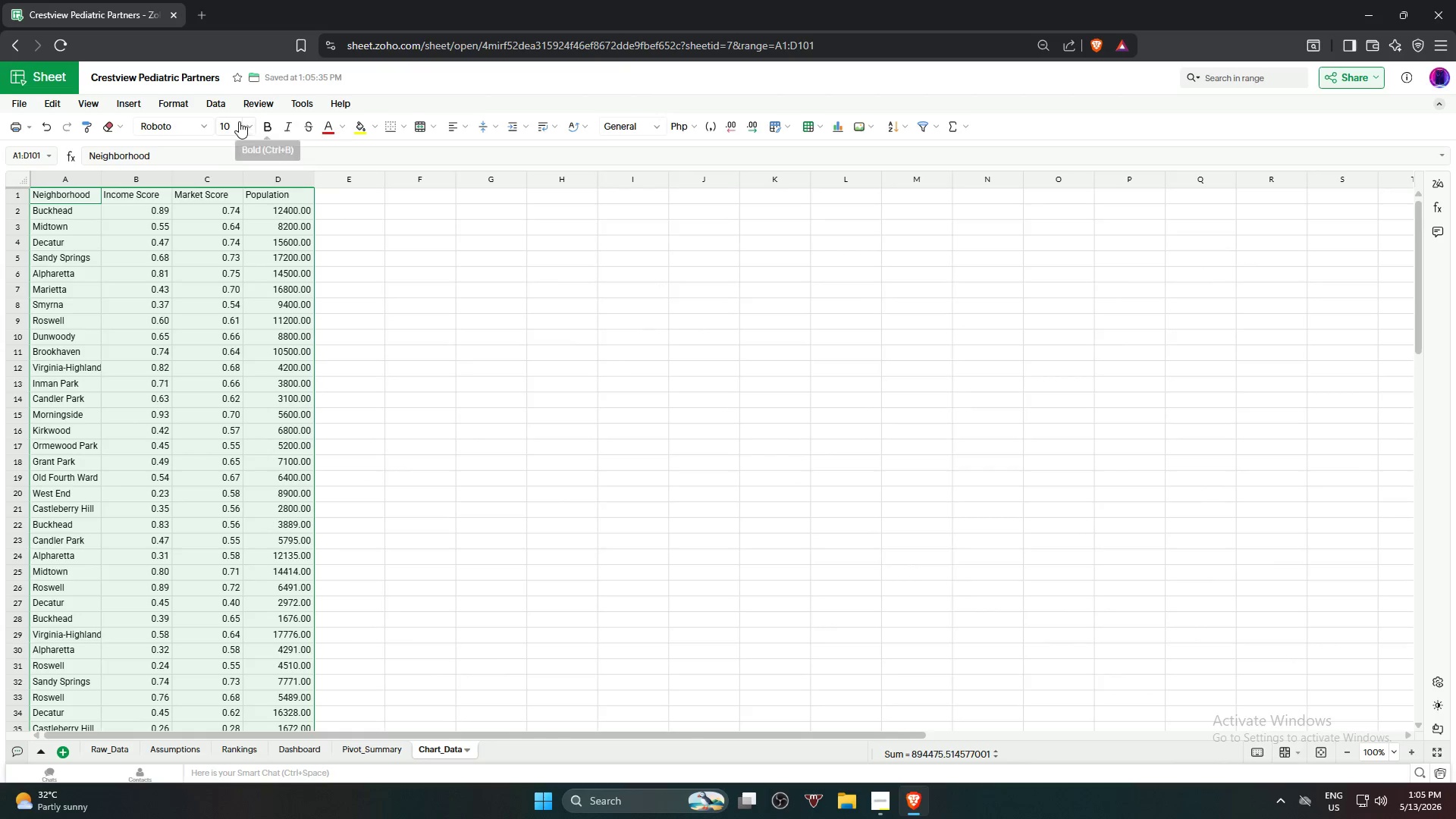 
left_click([228, 103])
 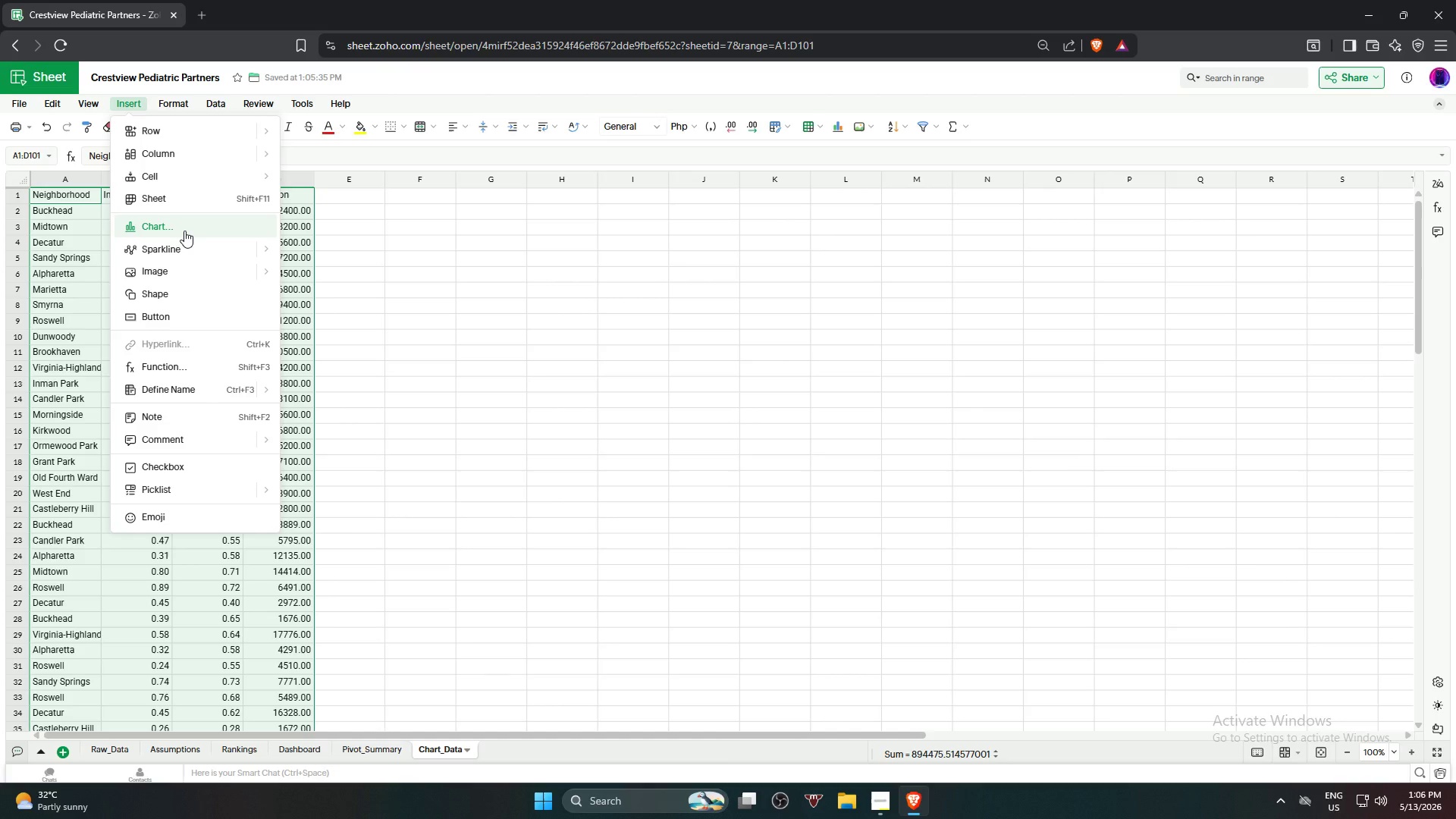 
wait(18.09)
 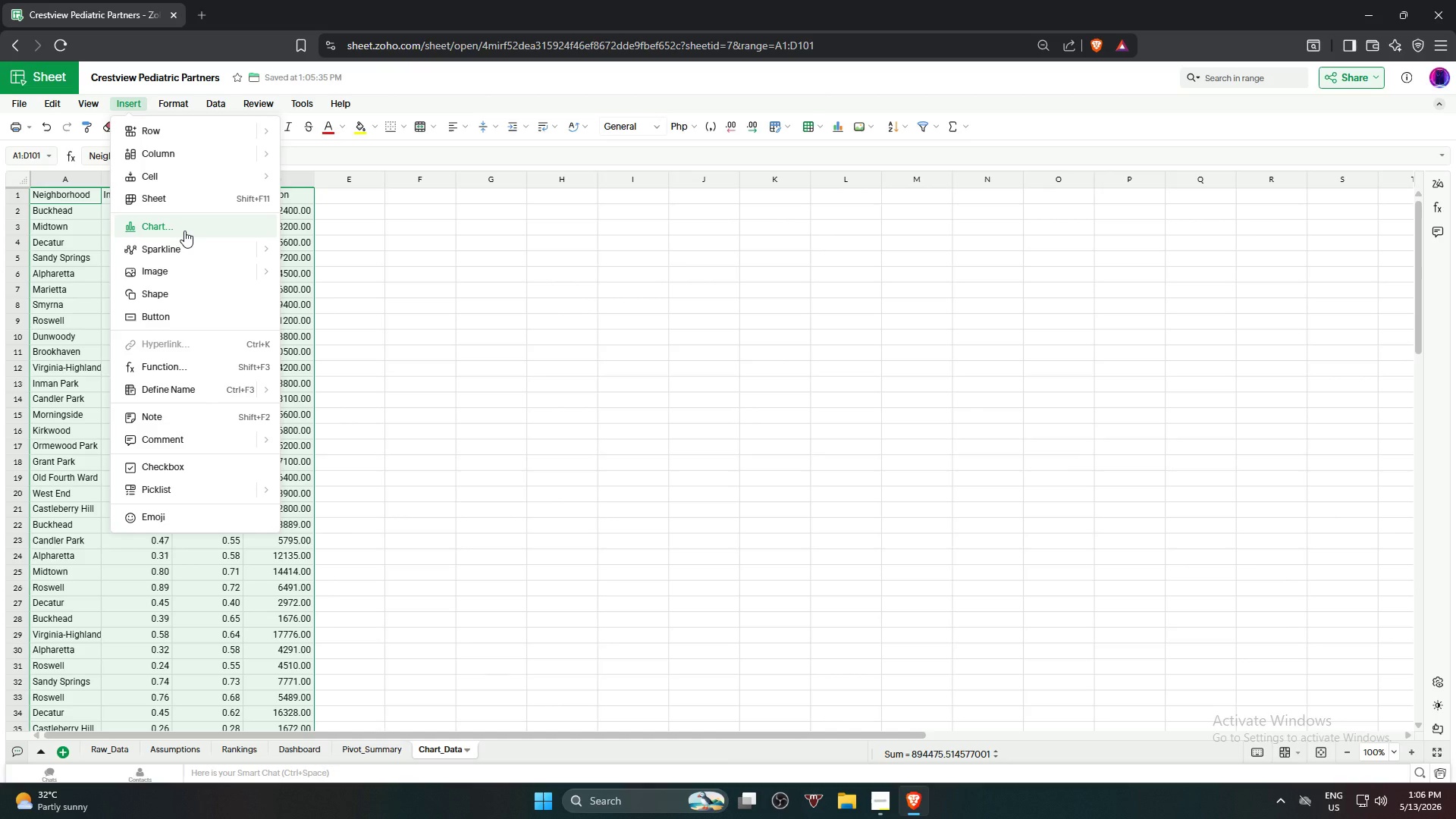 
left_click_drag(start_coordinate=[190, 229], to_coordinate=[194, 229])
 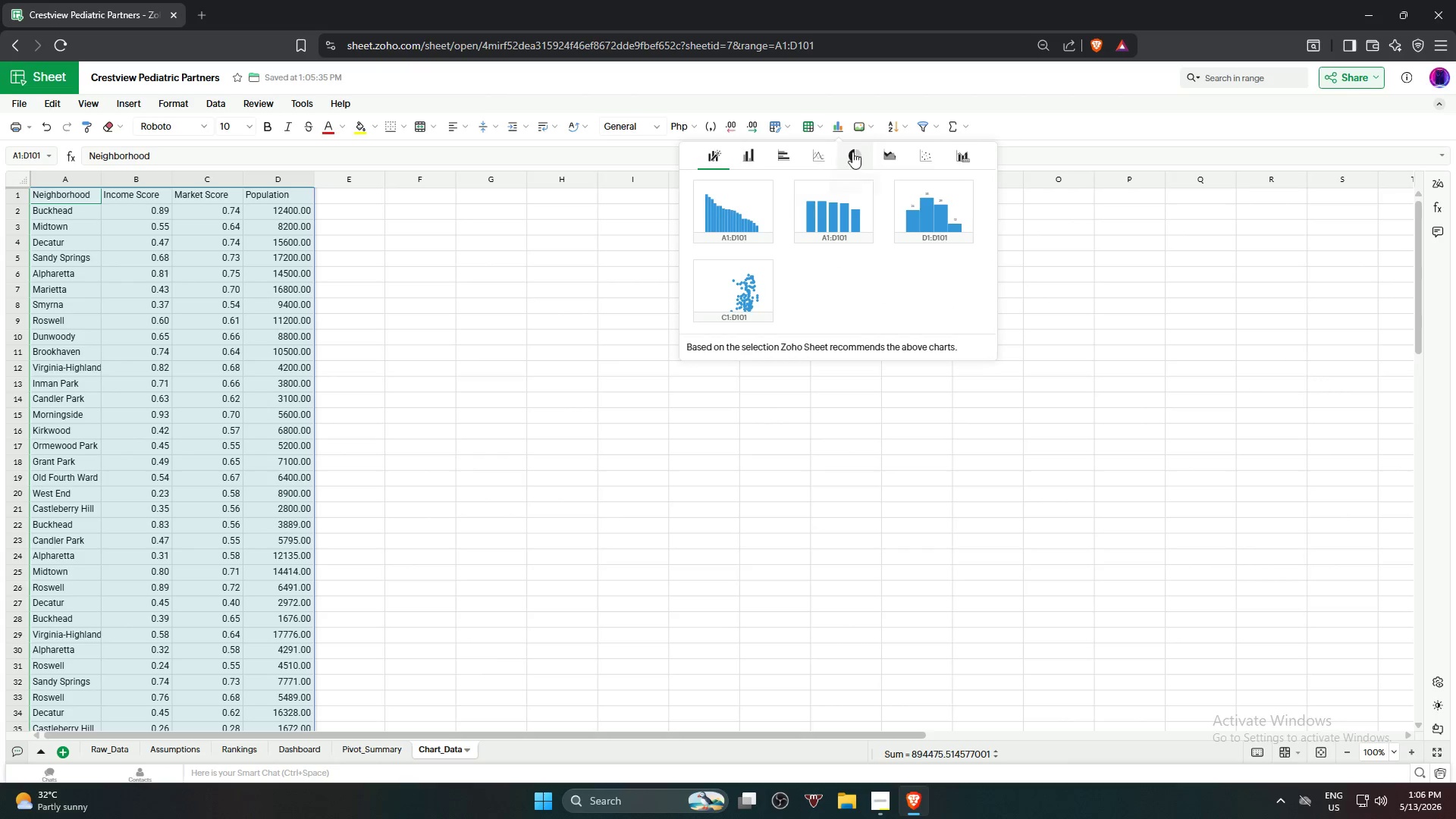 
left_click([921, 150])
 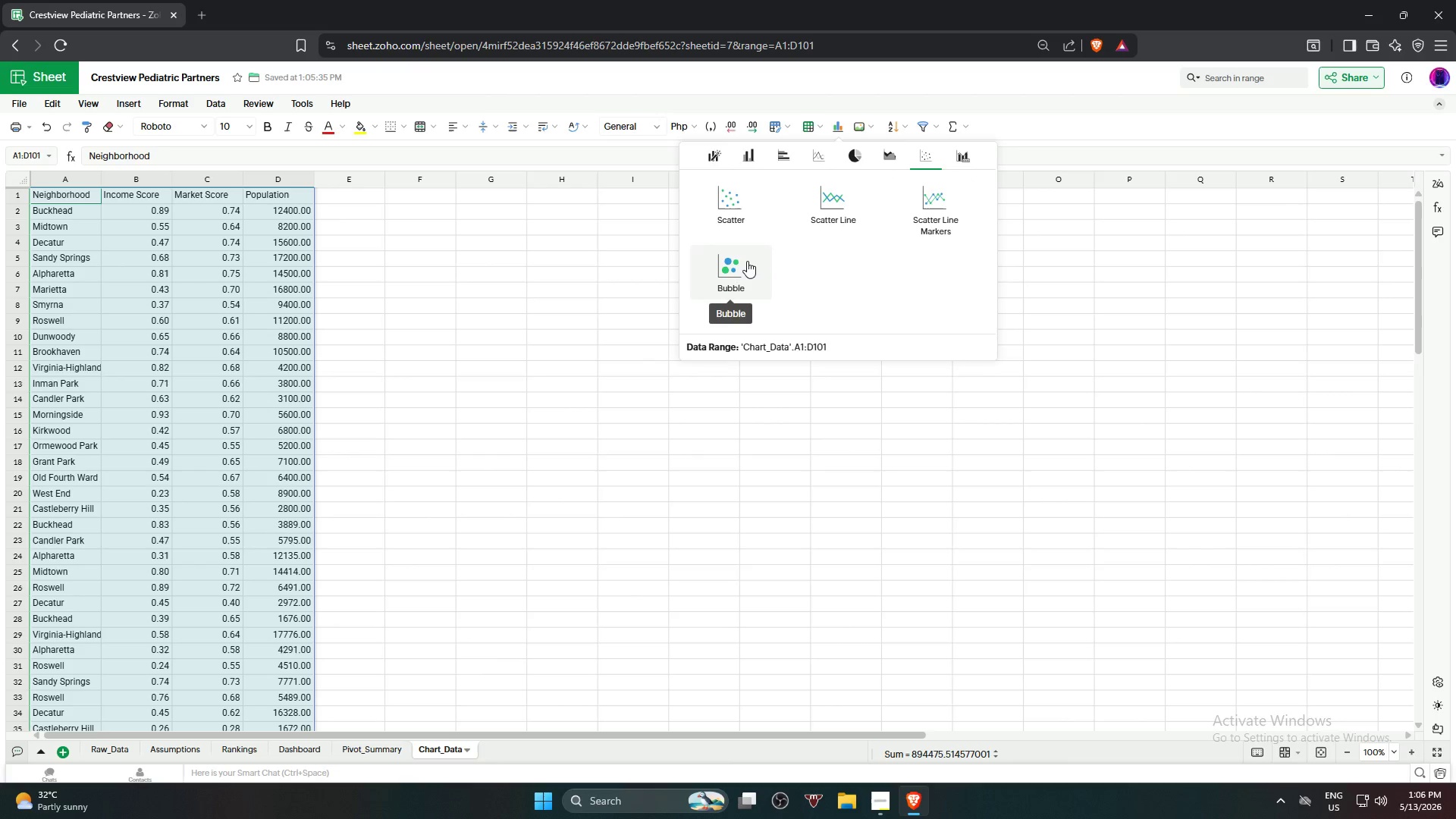 
left_click([733, 206])
 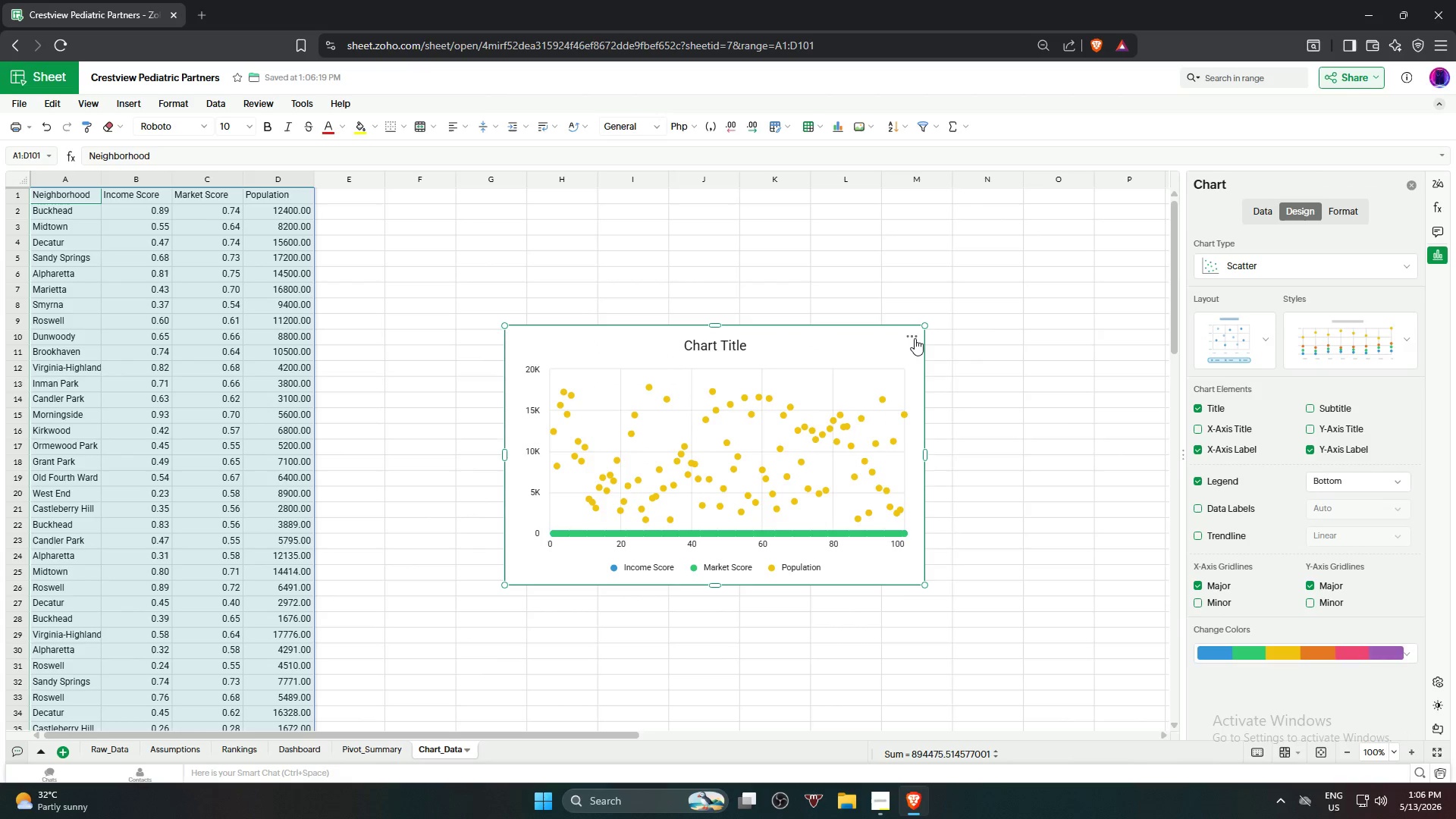 
wait(10.09)
 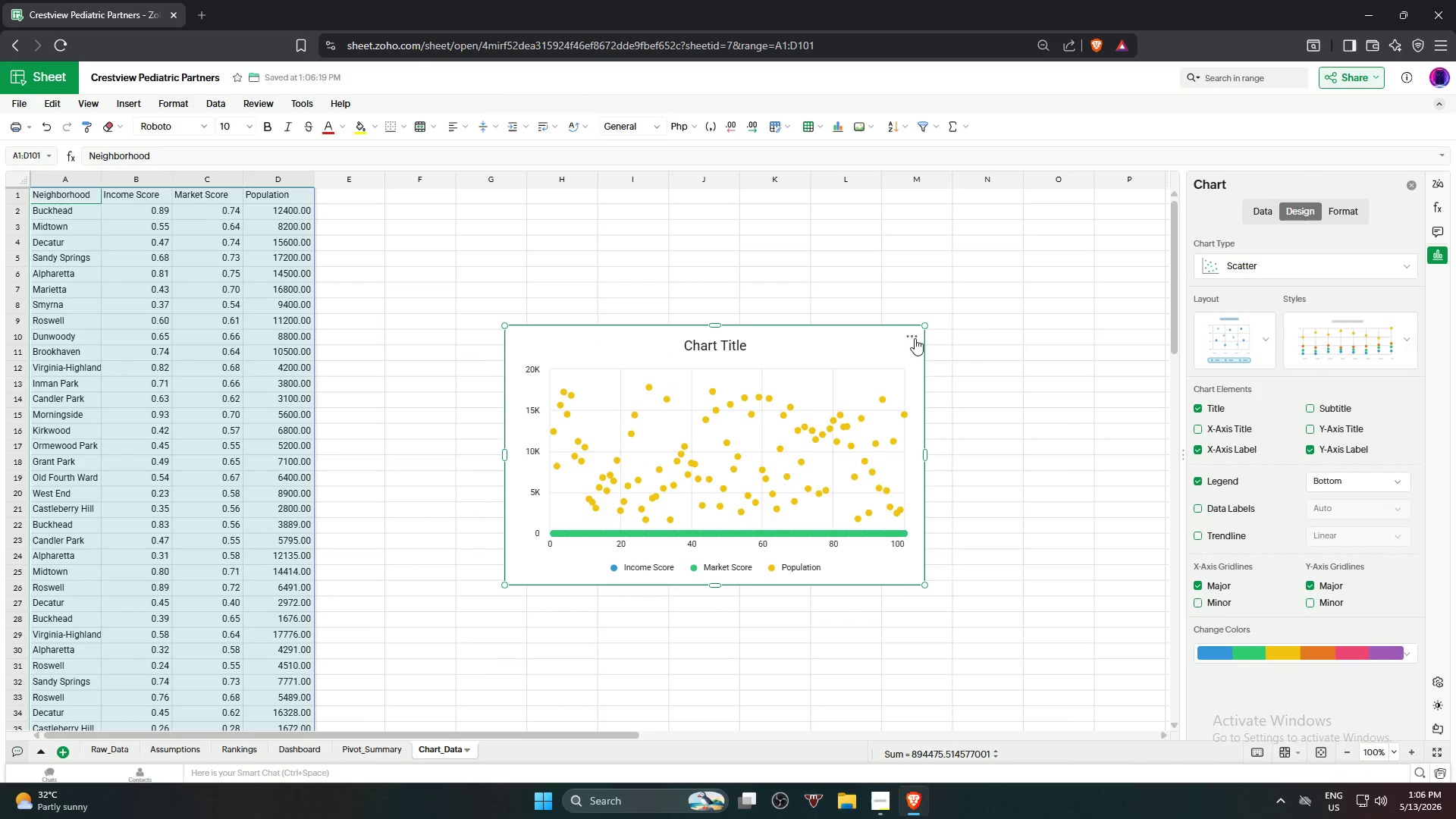 
left_click([1356, 497])
 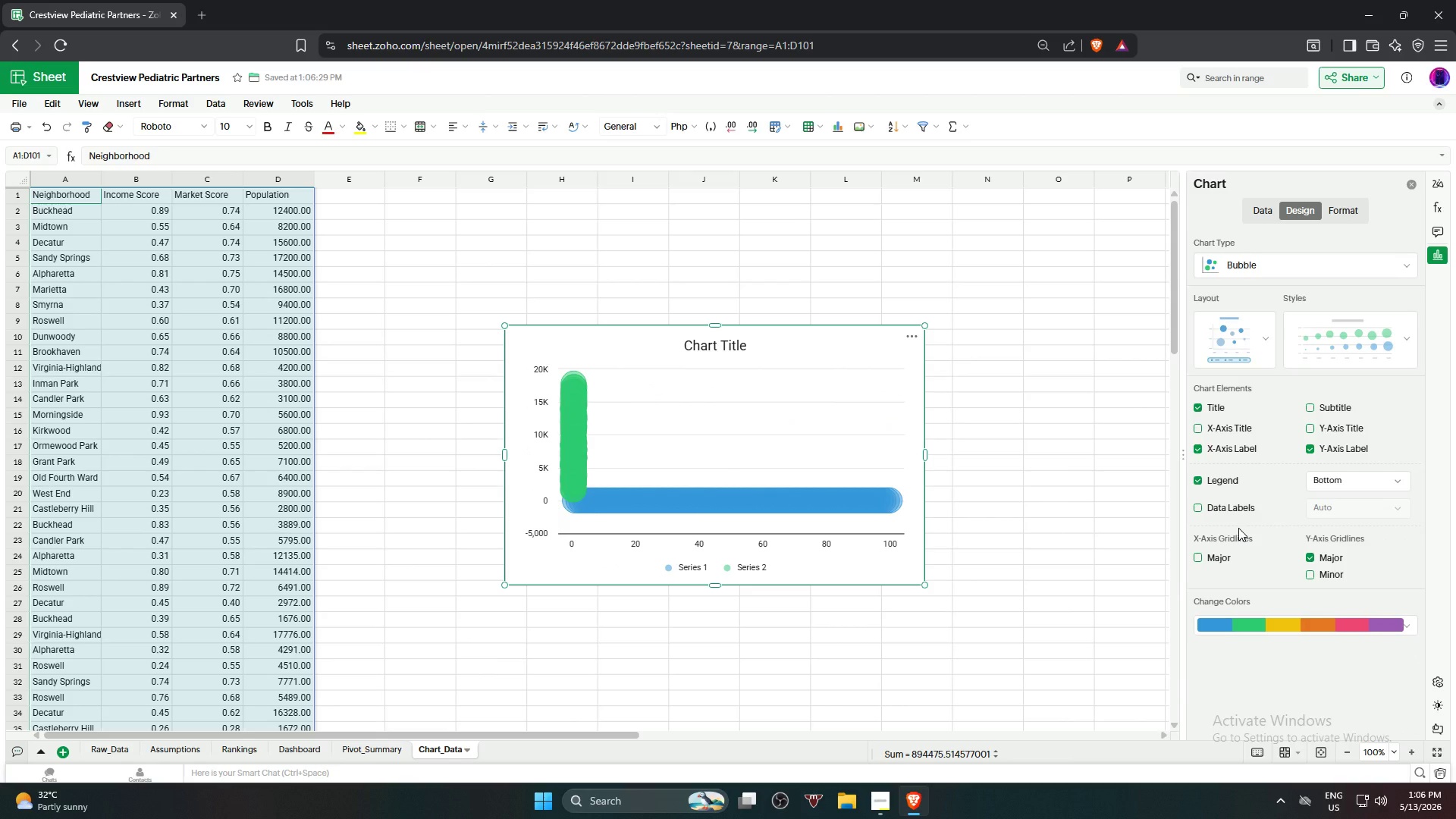 
wait(5.53)
 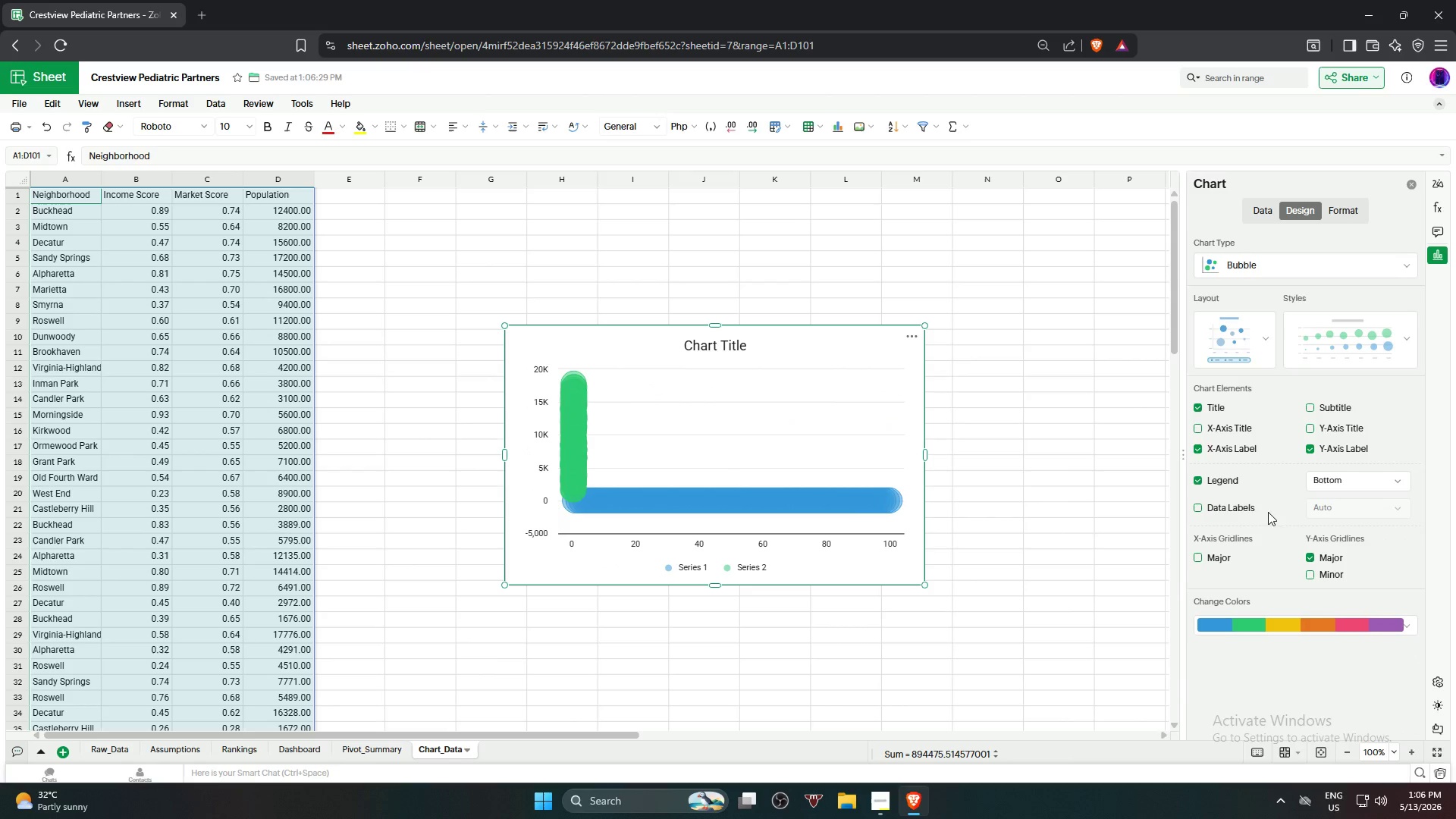 
left_click([913, 337])
 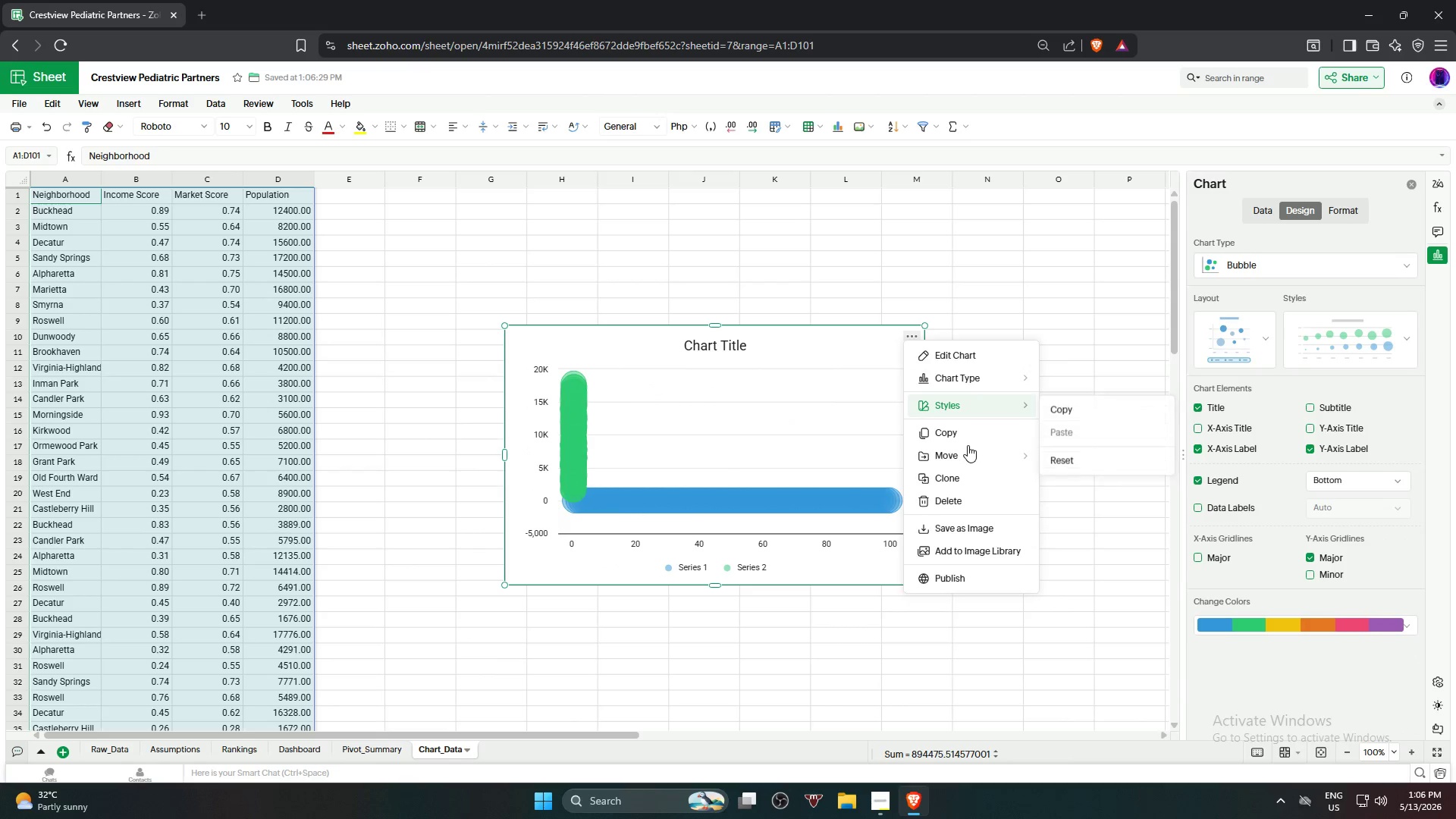 
left_click([962, 493])
 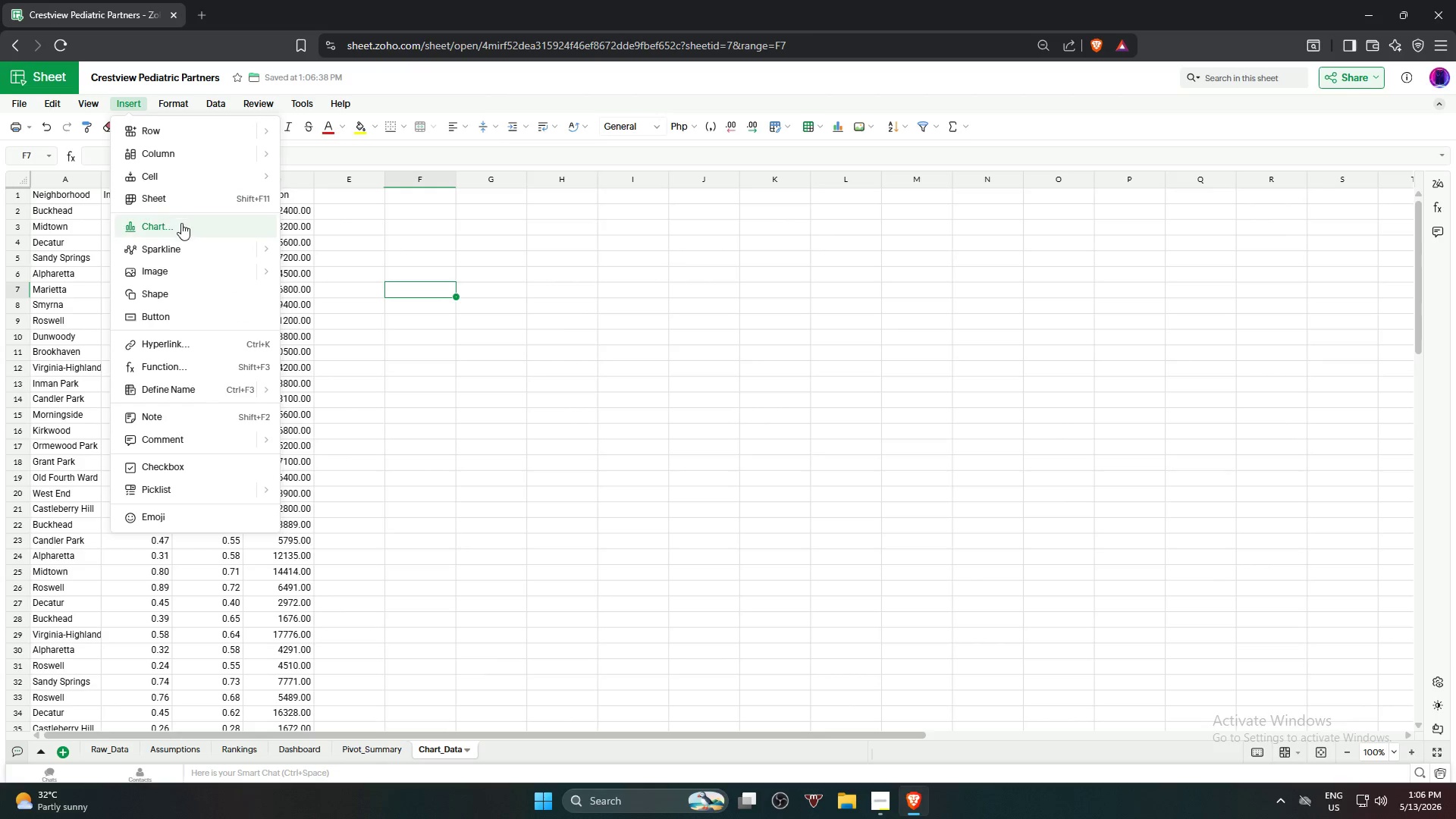 
left_click([185, 225])
 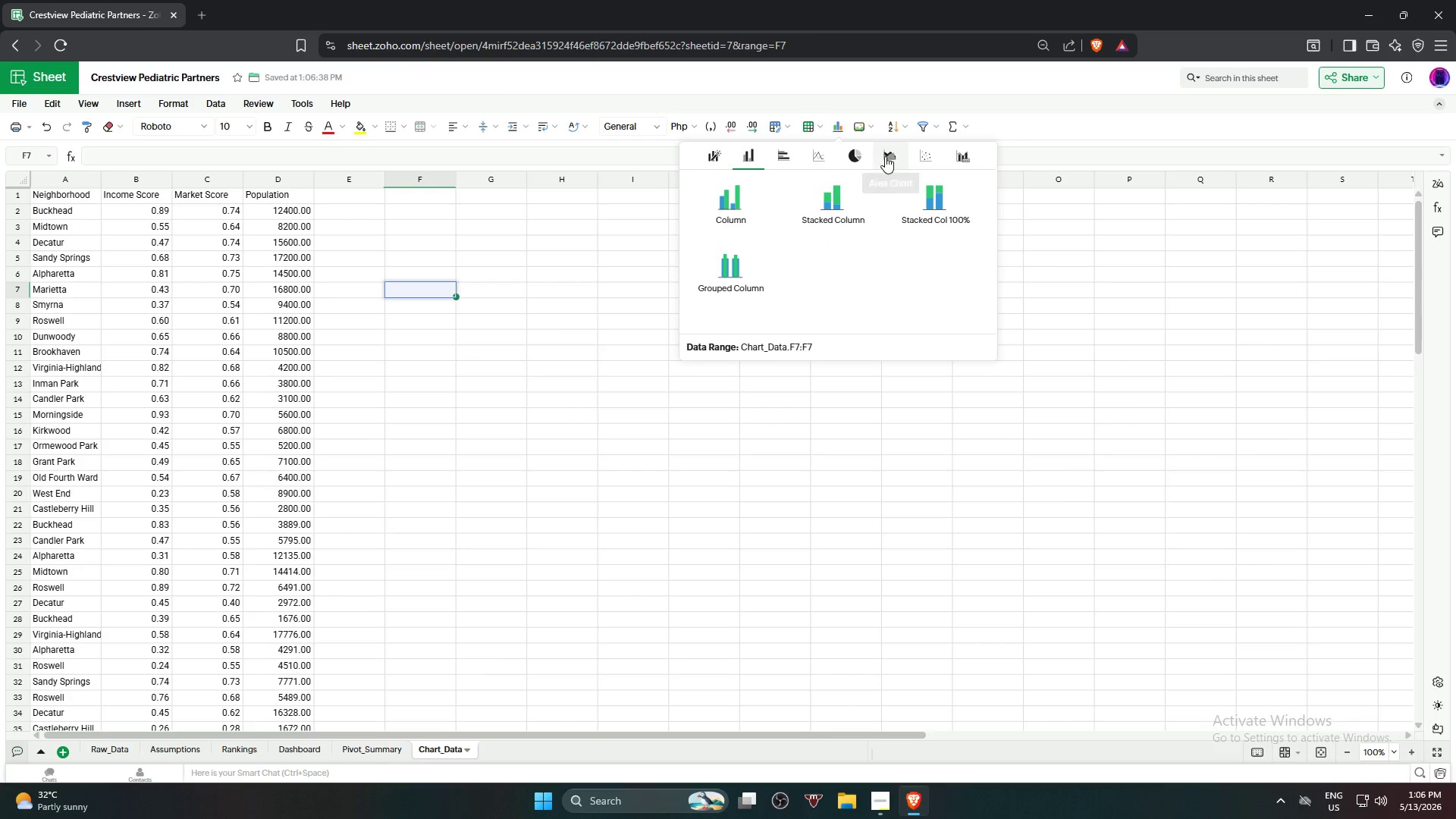 
left_click([919, 157])
 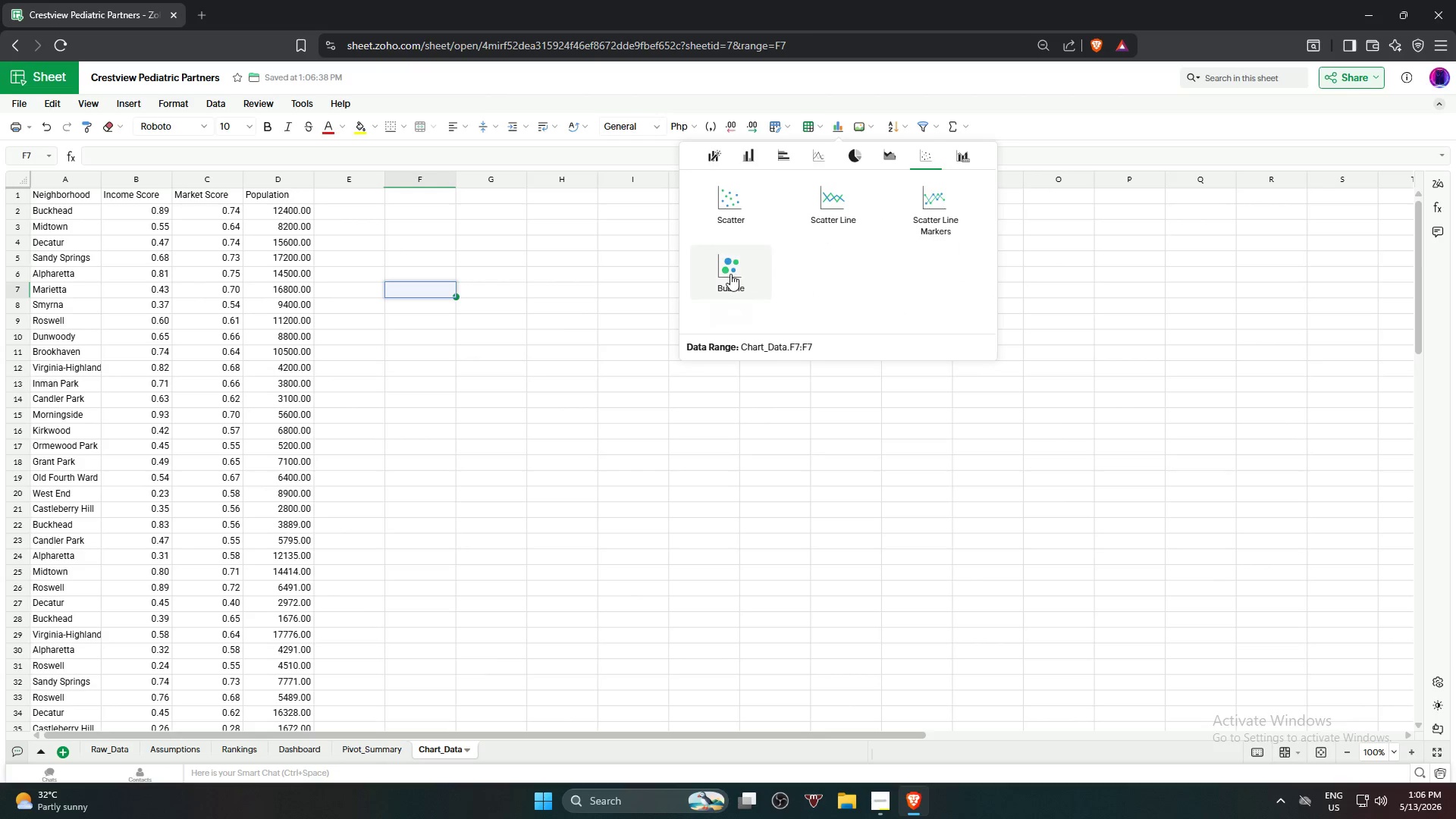 
left_click([730, 274])
 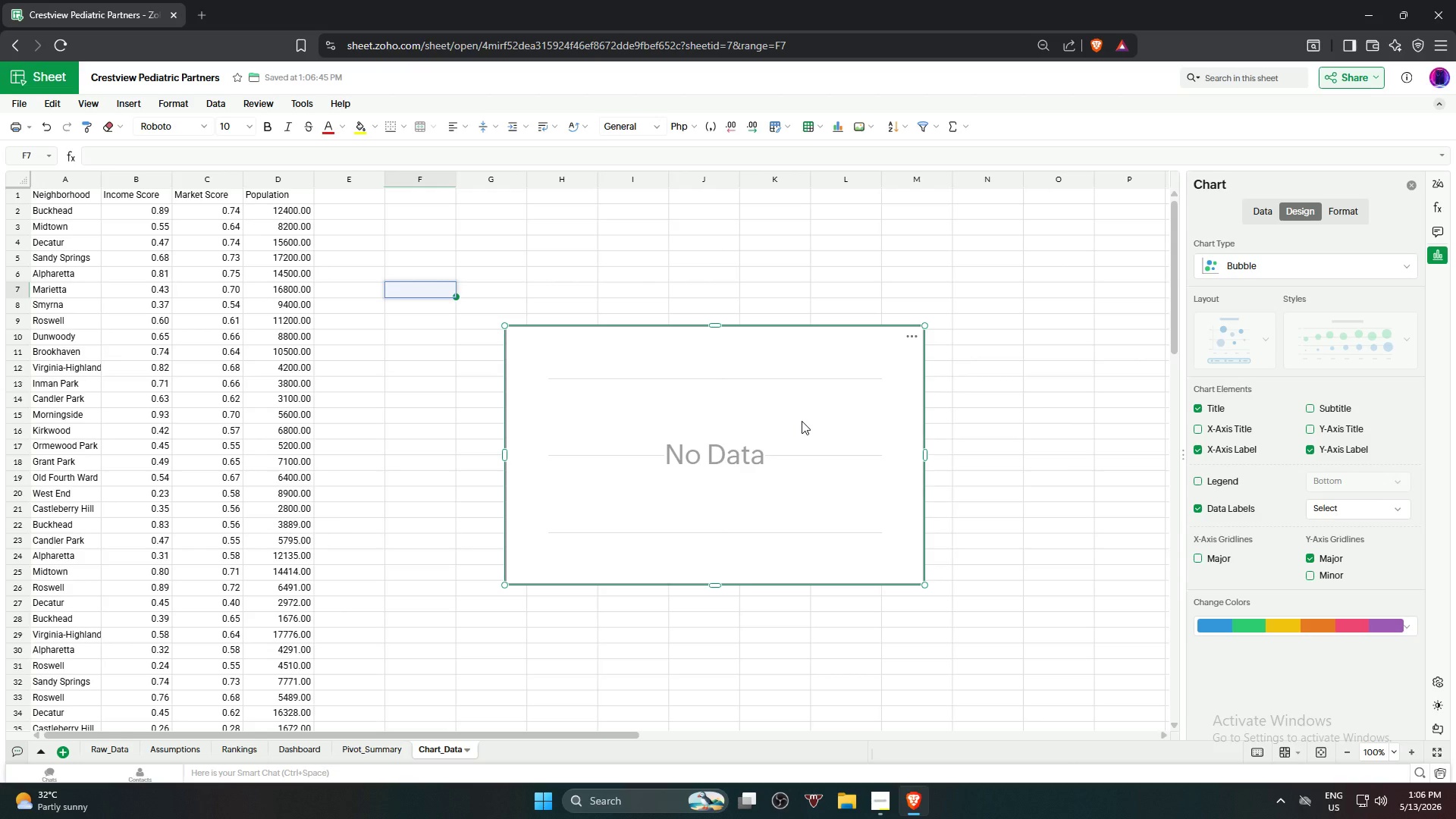 
wait(12.24)
 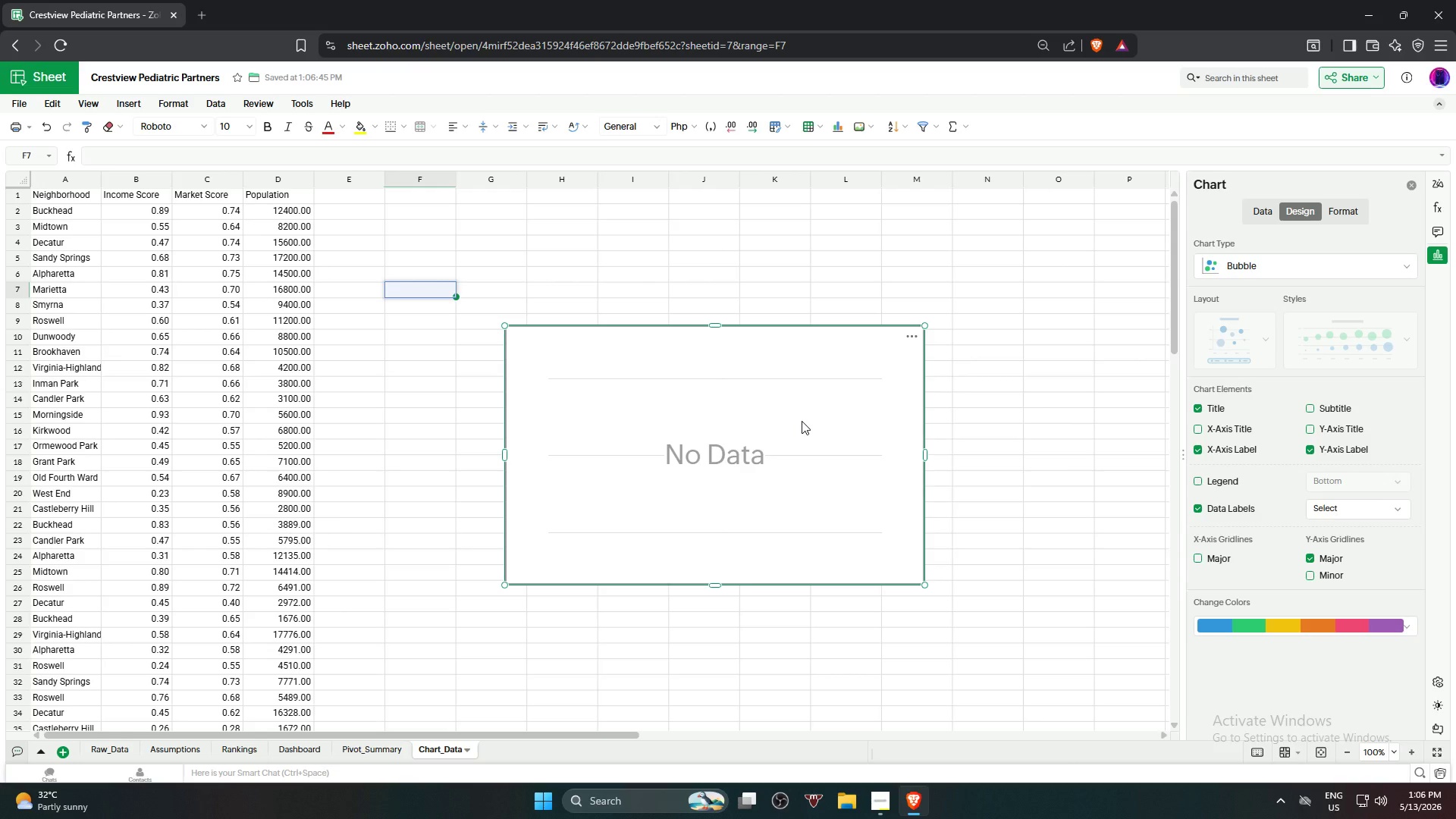 
left_click([1301, 262])
 